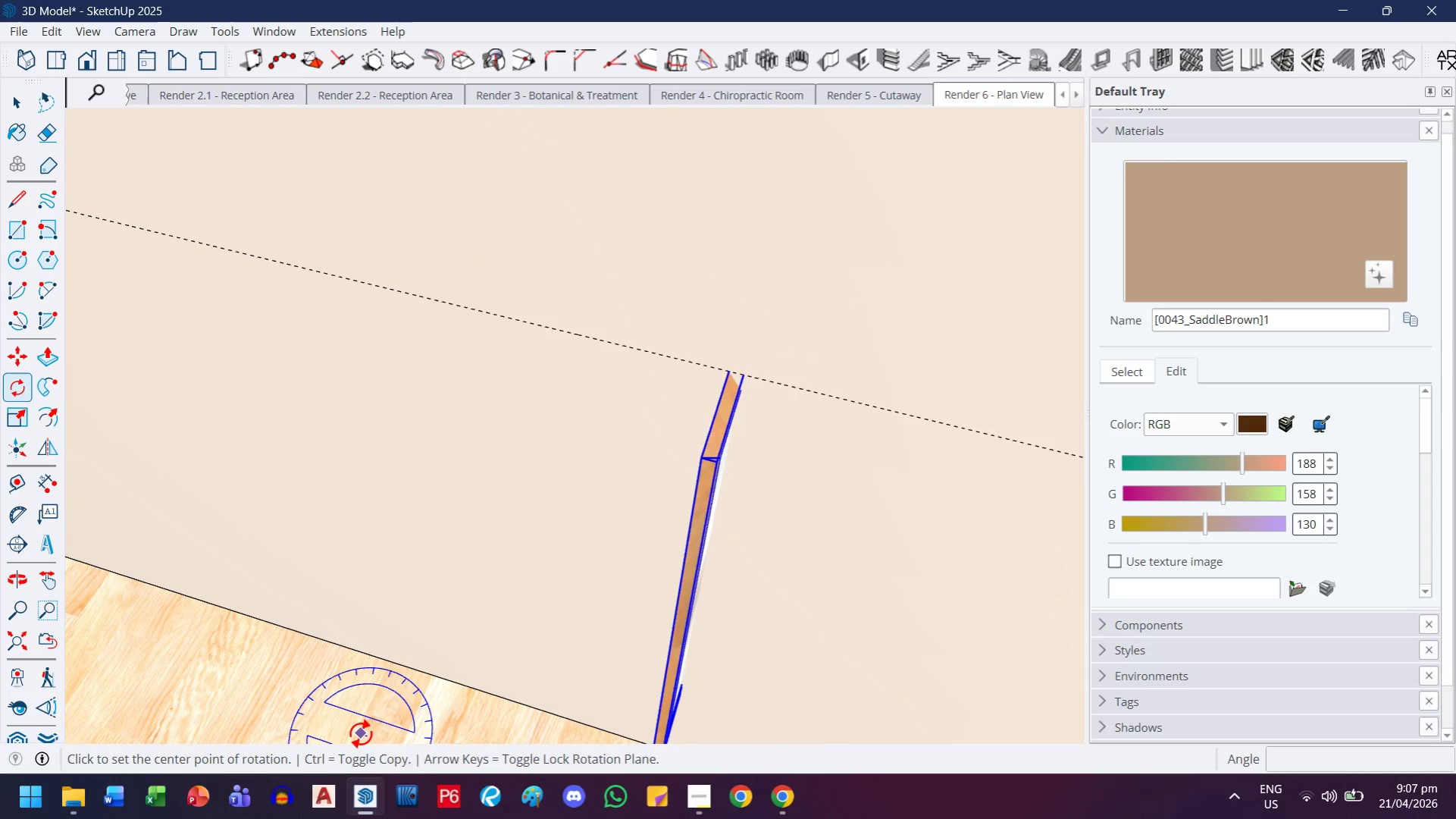 
left_click([361, 733])
 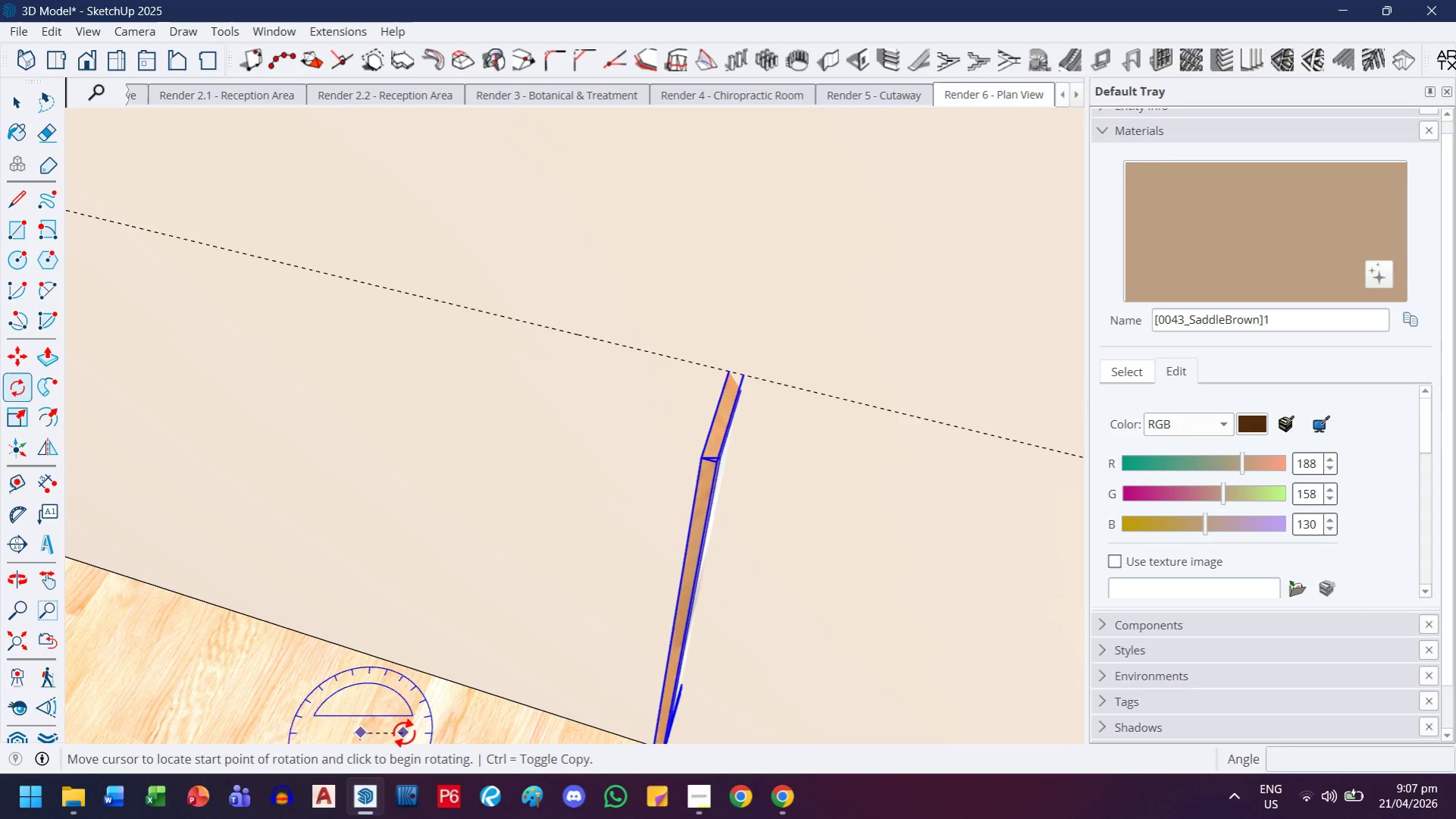 
key(H)
 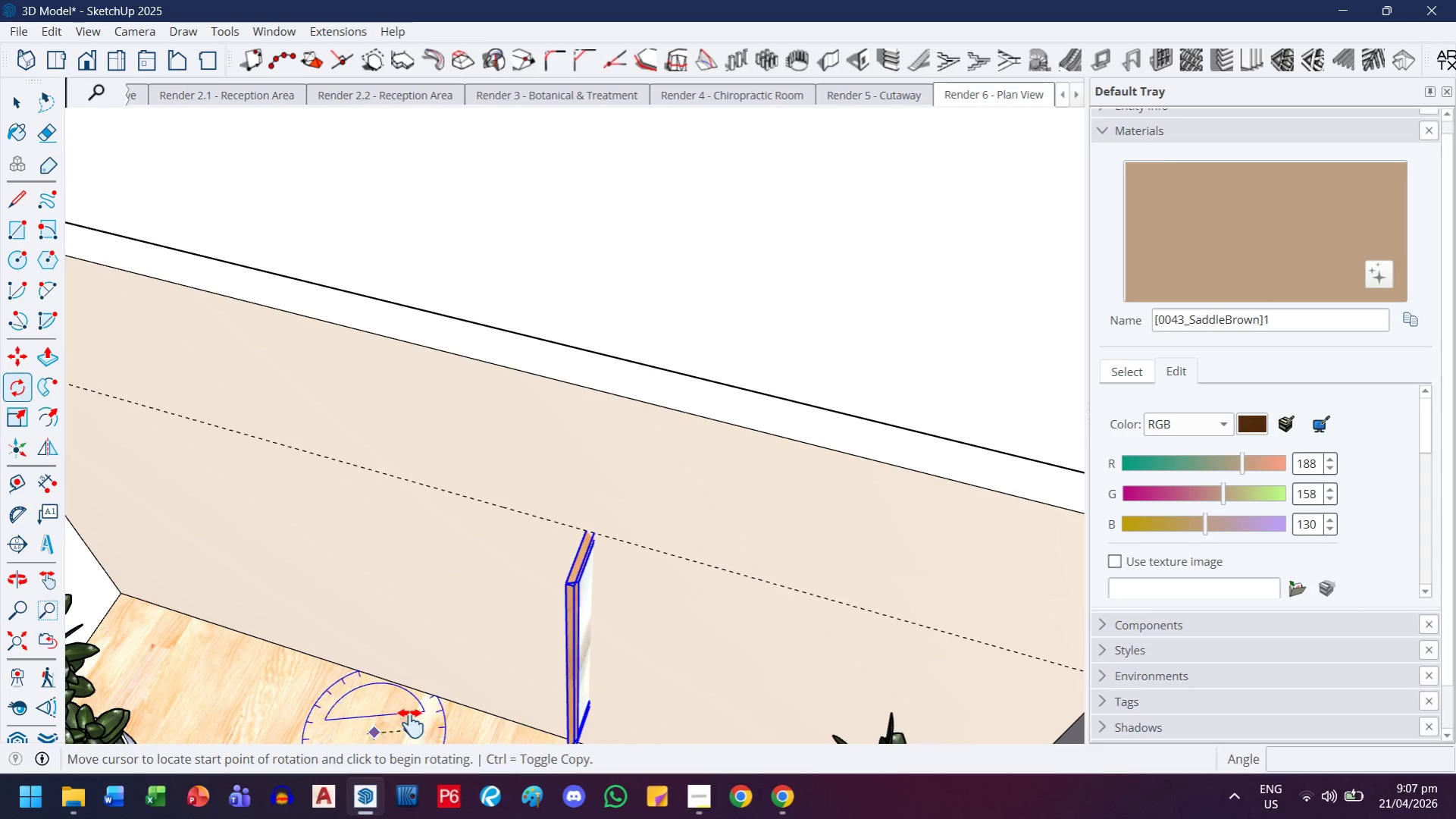 
left_click_drag(start_coordinate=[412, 720], to_coordinate=[456, 582])
 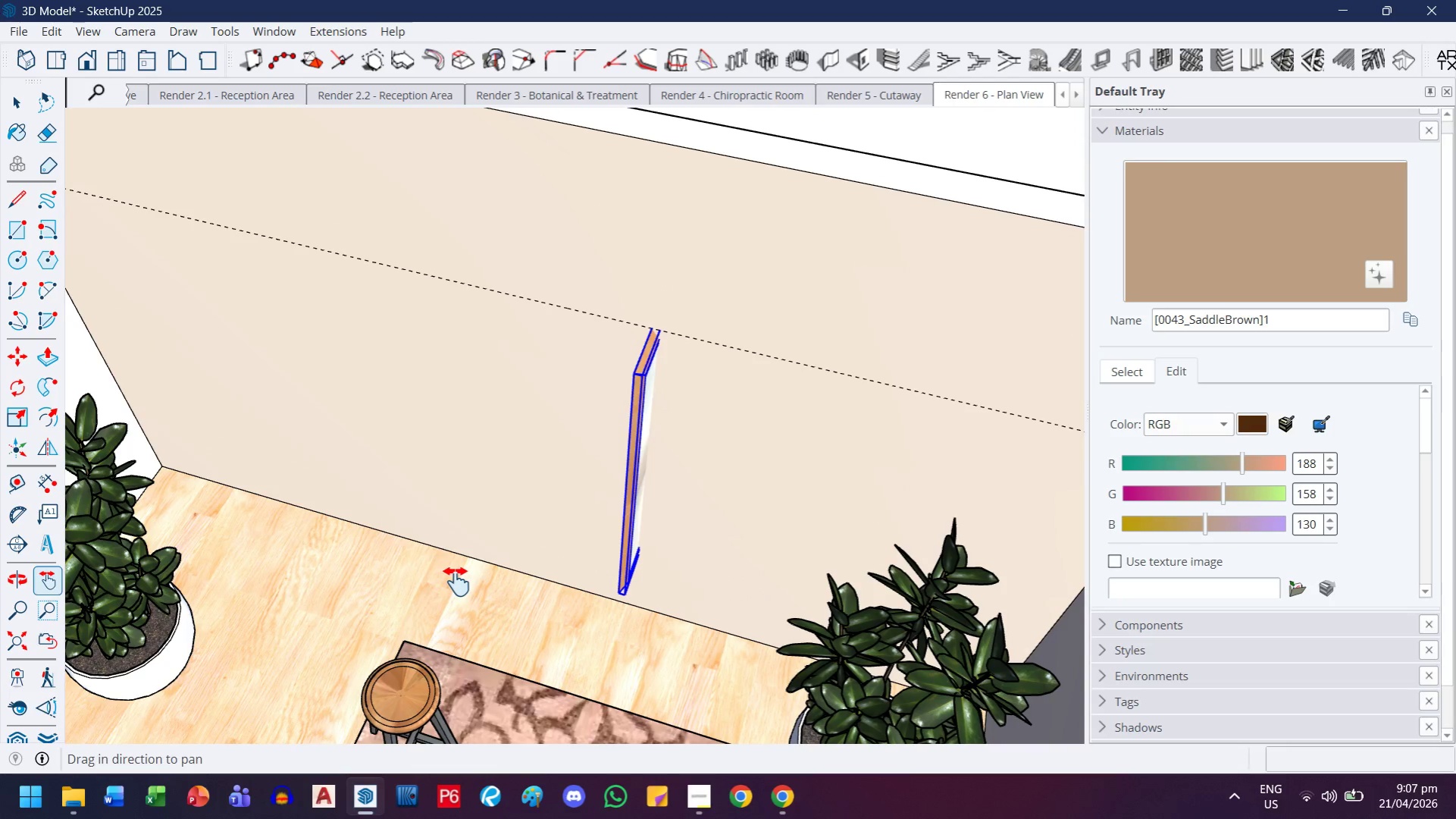 
scroll: coordinate [404, 733], scroll_direction: down, amount: 4.0
 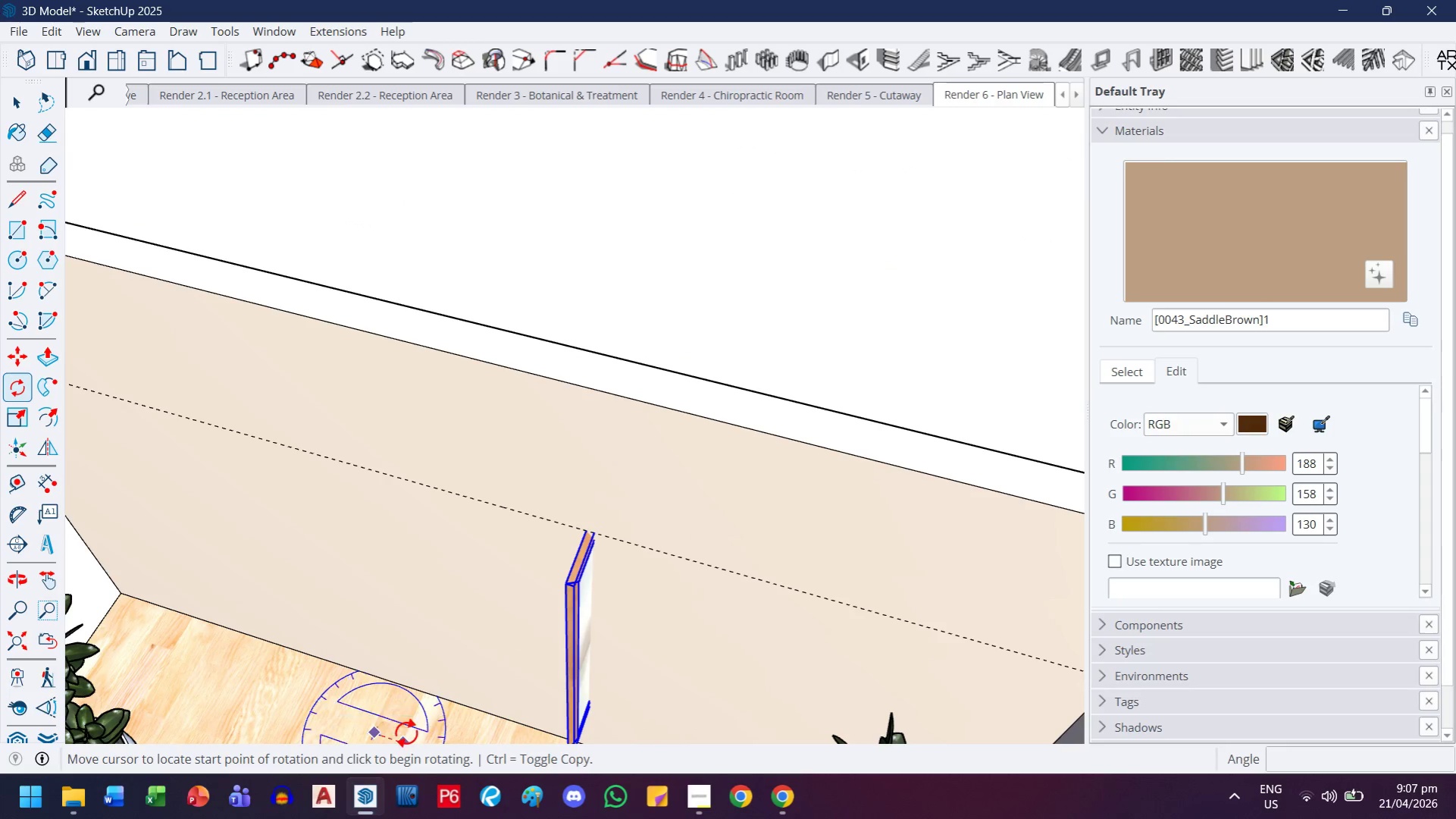 
key(Escape)
 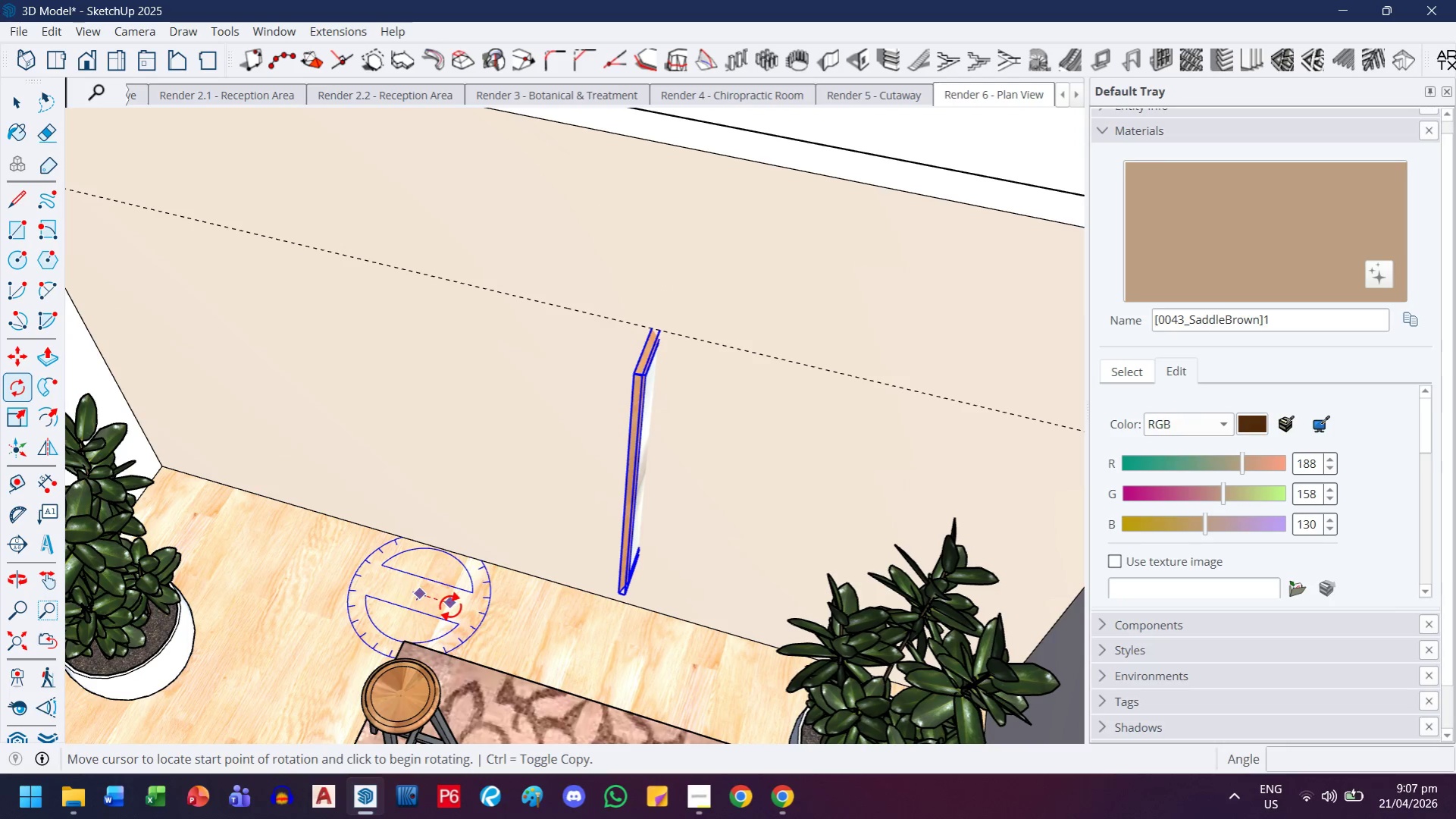 
left_click([450, 607])
 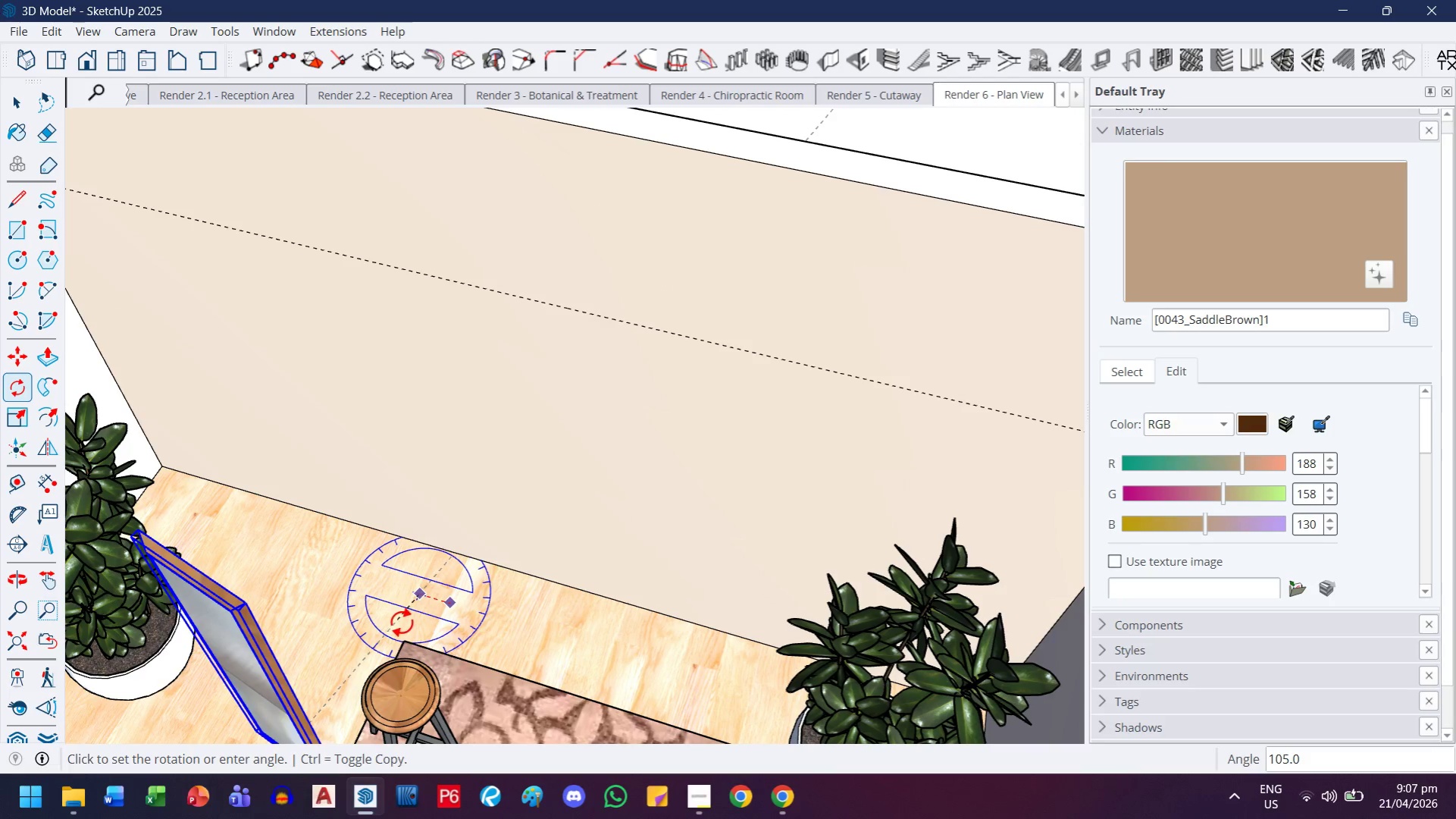 
left_click([406, 626])
 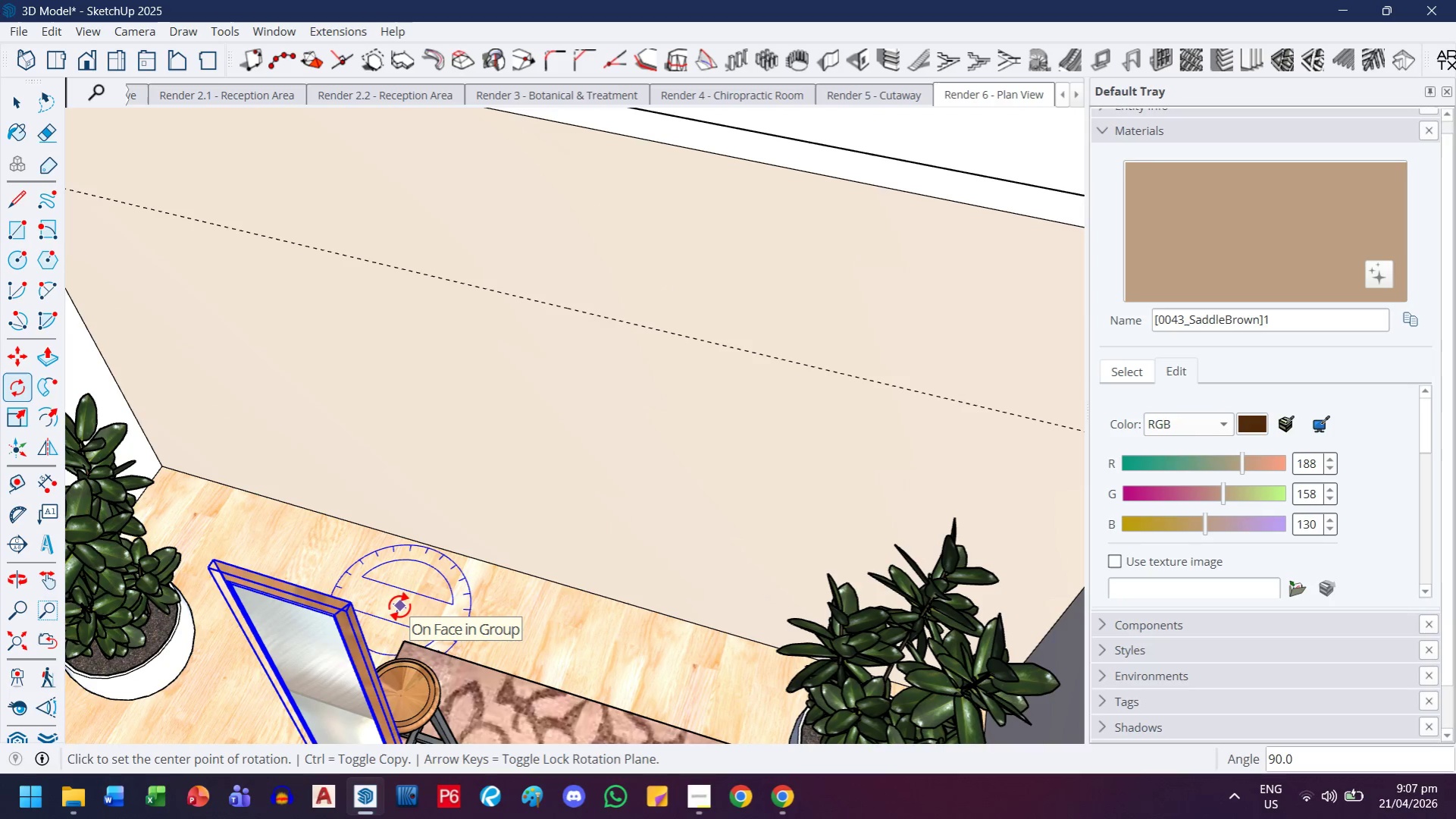 
key(M)
 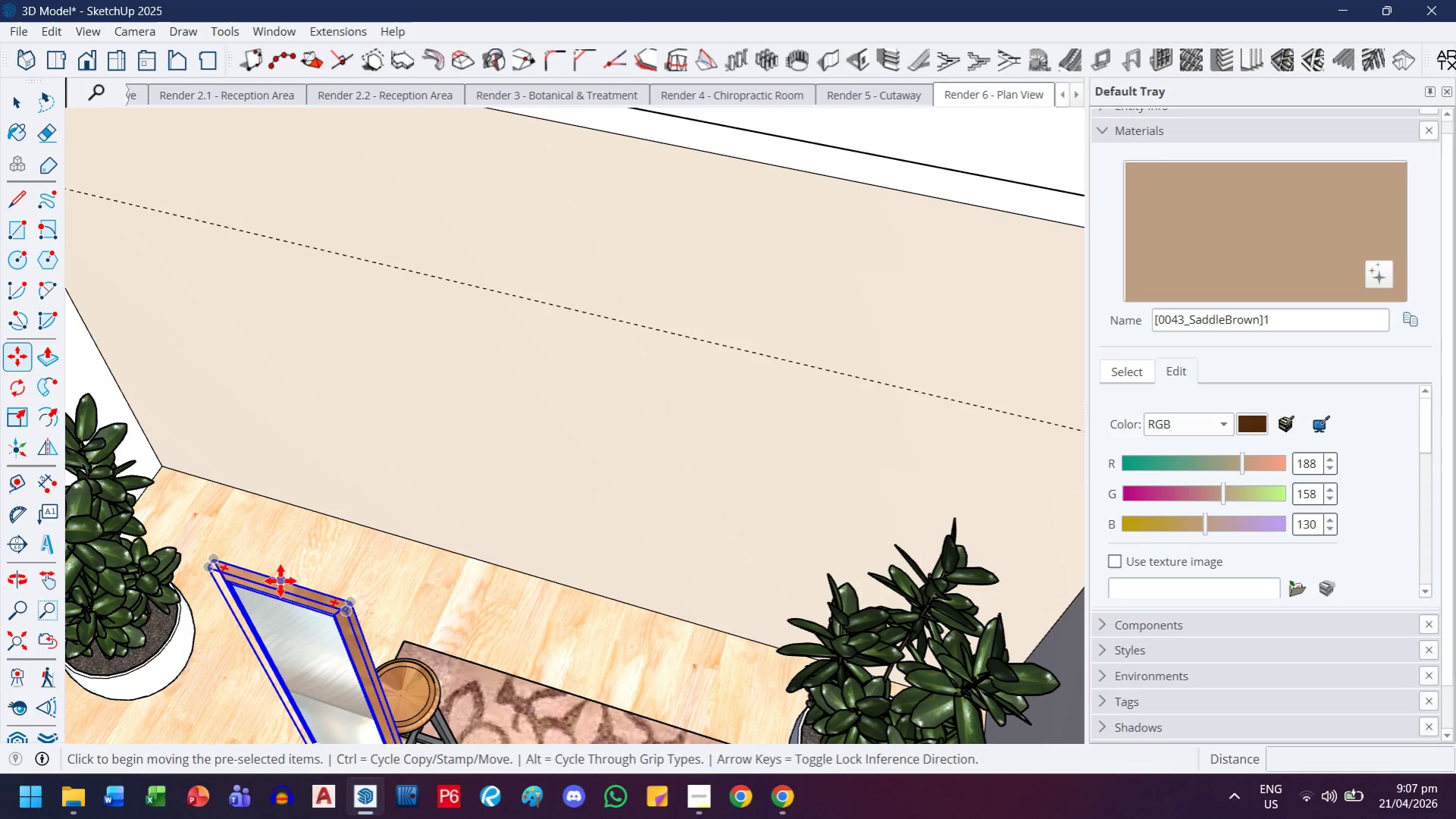 
left_click([280, 581])
 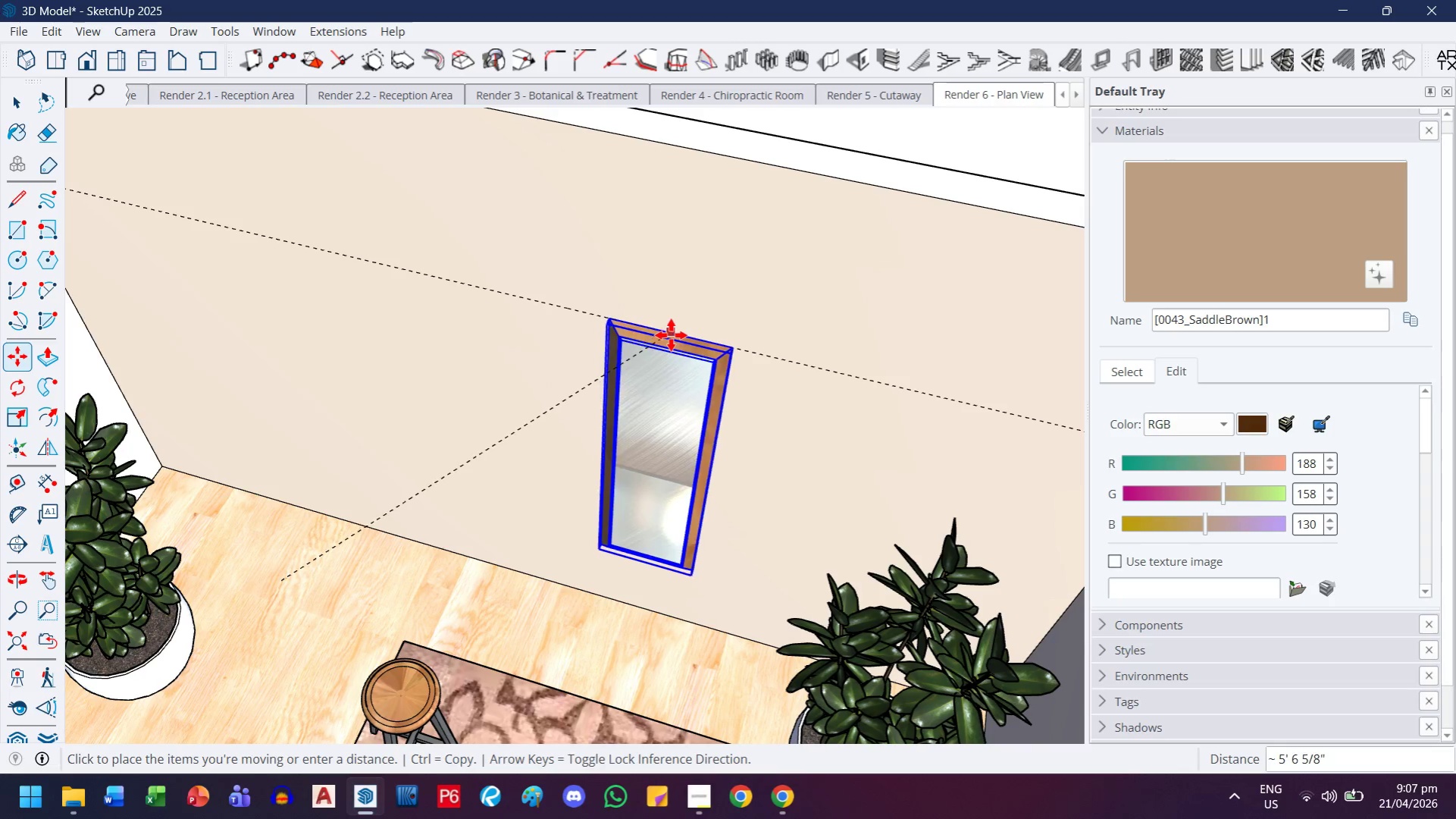 
left_click([671, 335])
 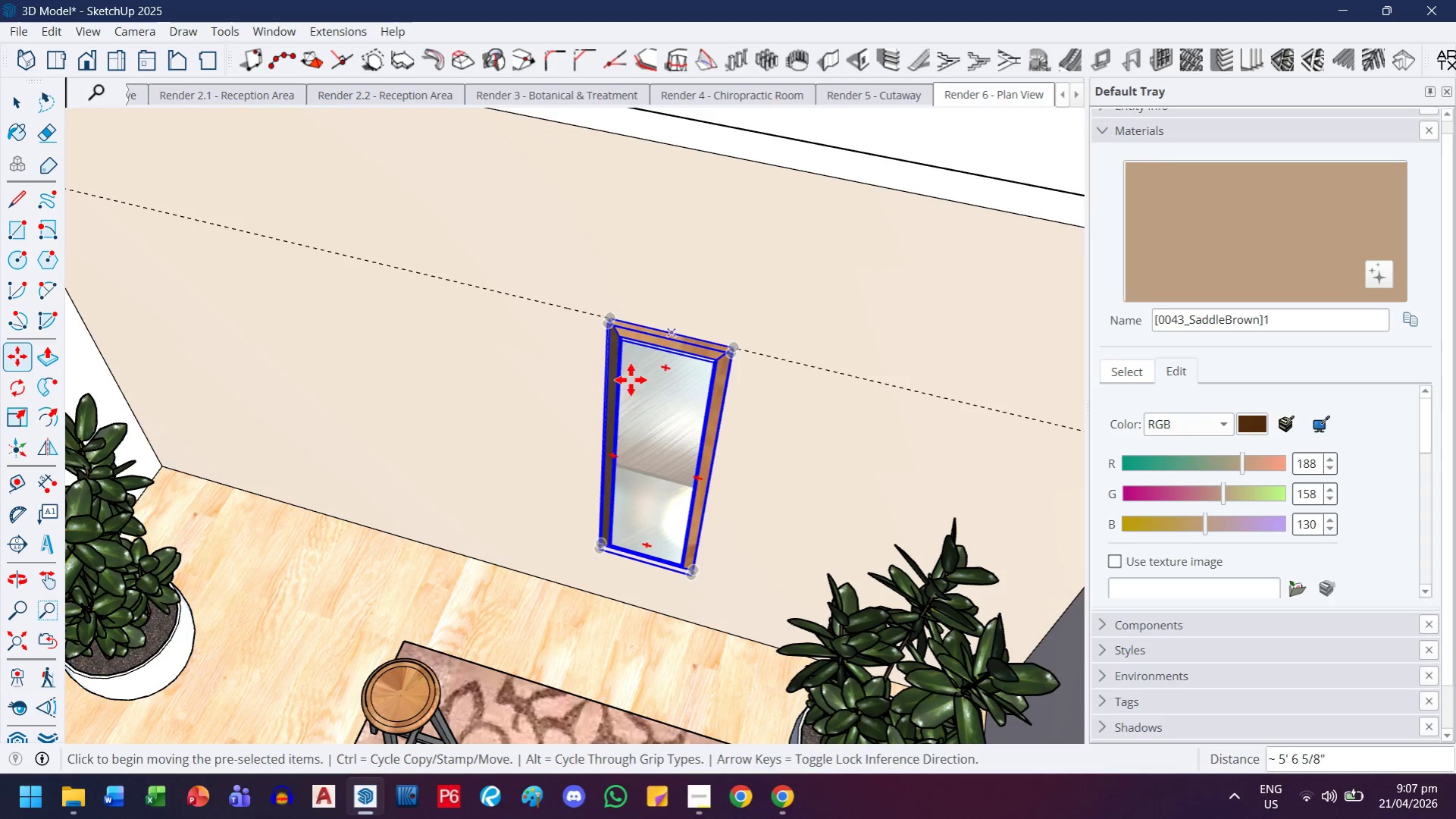 
scroll: coordinate [622, 405], scroll_direction: down, amount: 7.0
 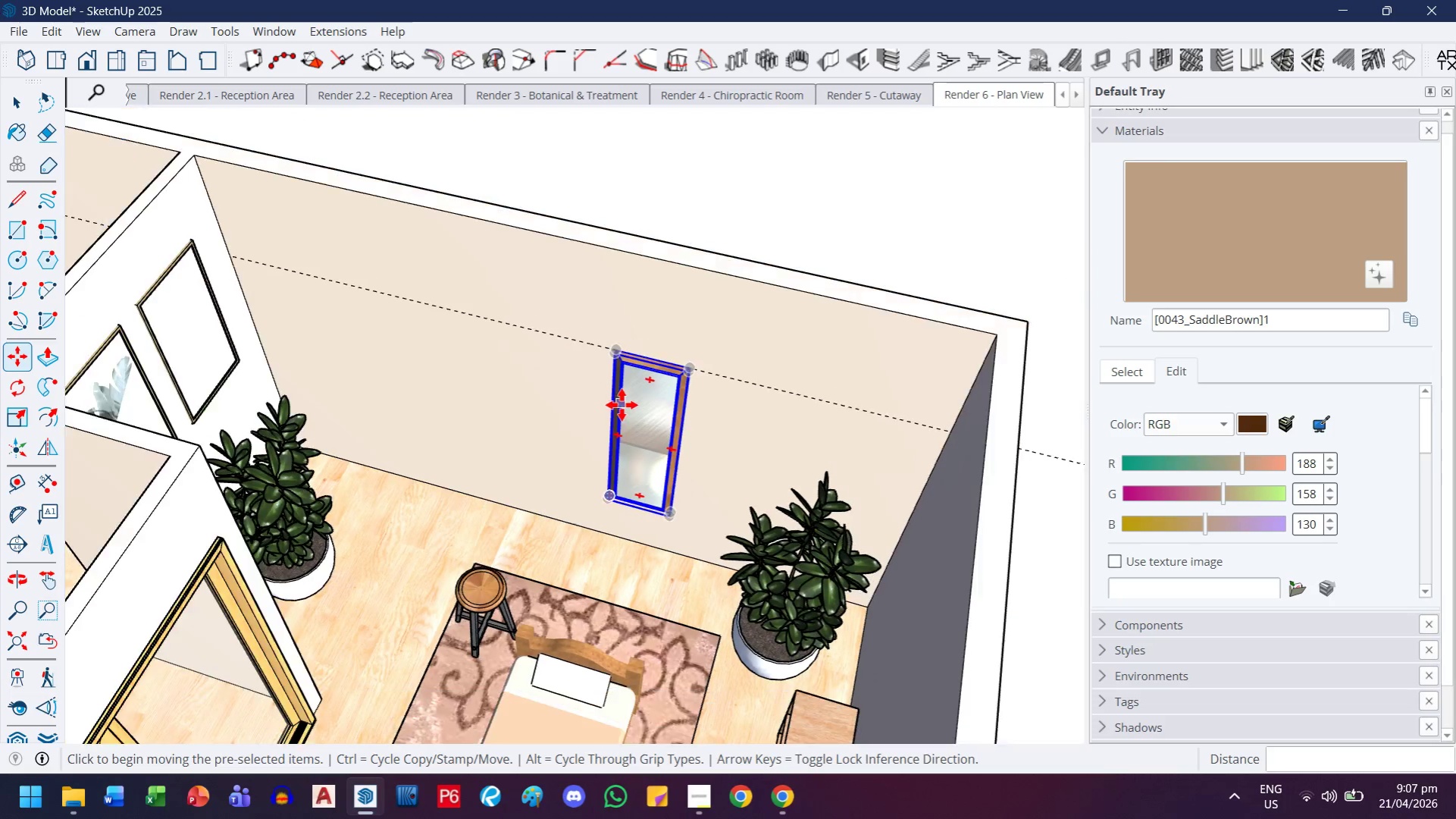 
mouse_move([634, 396])
 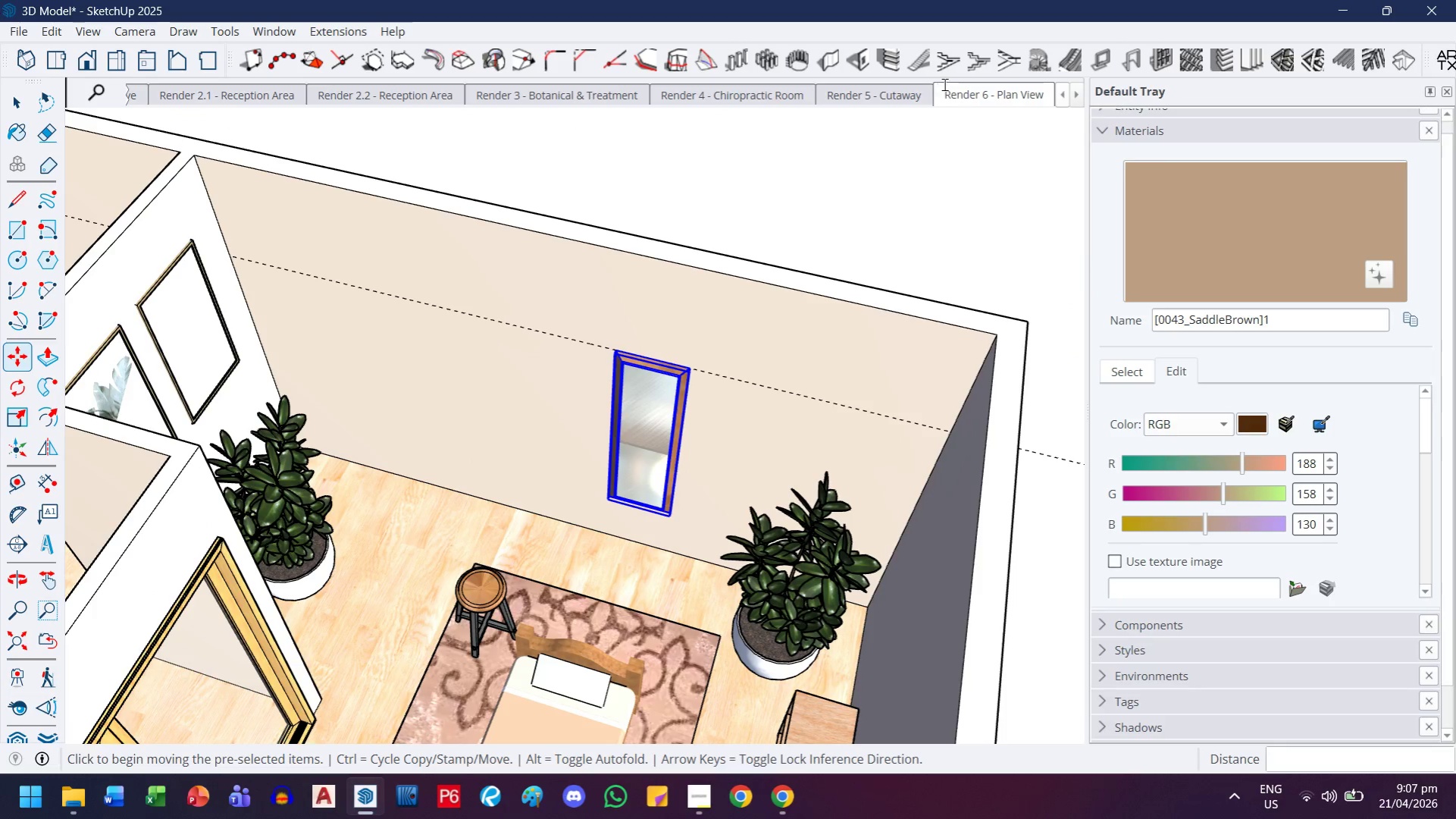 
double_click([983, 99])
 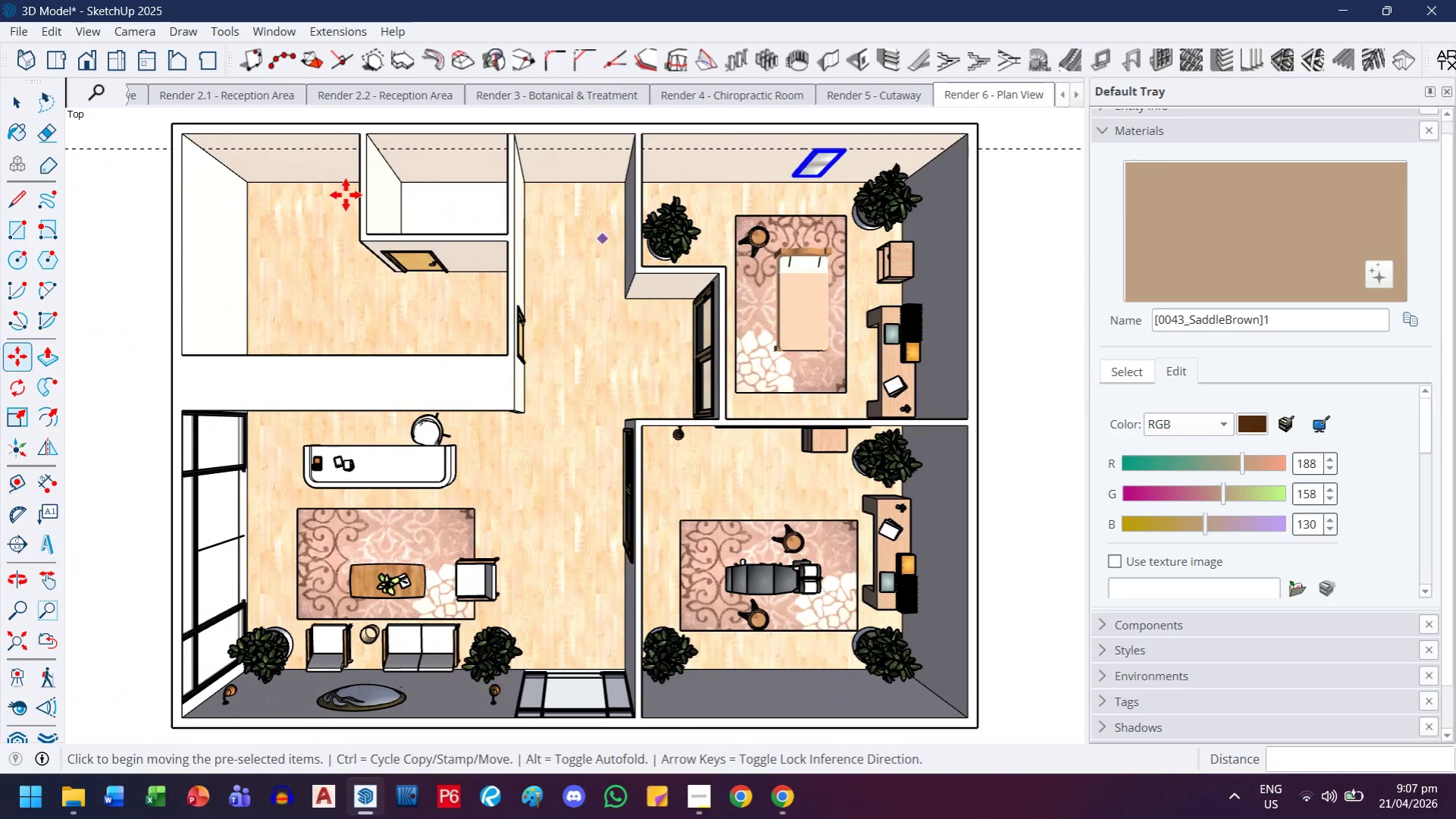 
type(eh)
 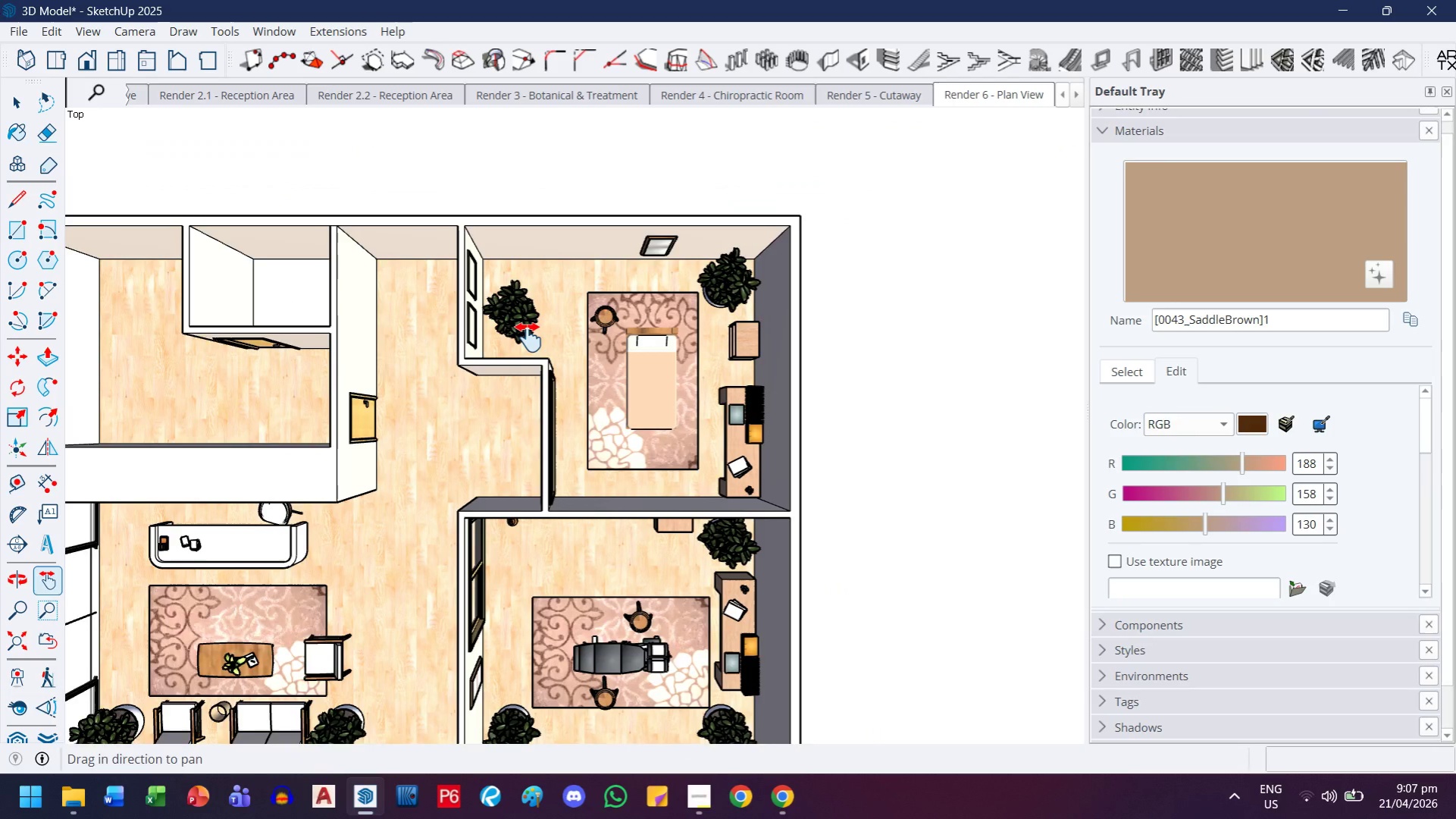 
left_click_drag(start_coordinate=[133, 153], to_coordinate=[132, 141])
 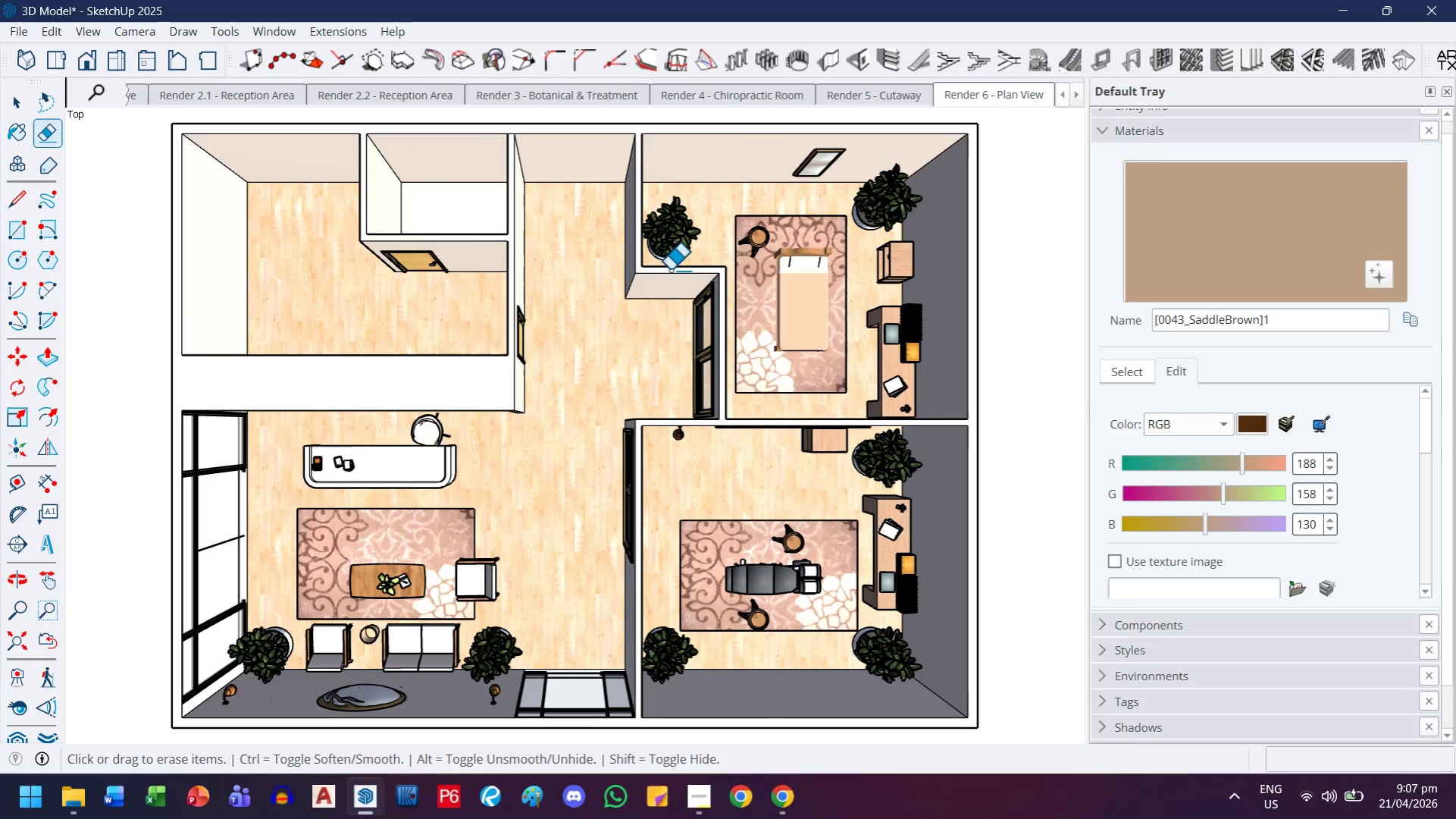 
left_click_drag(start_coordinate=[687, 250], to_coordinate=[520, 339])
 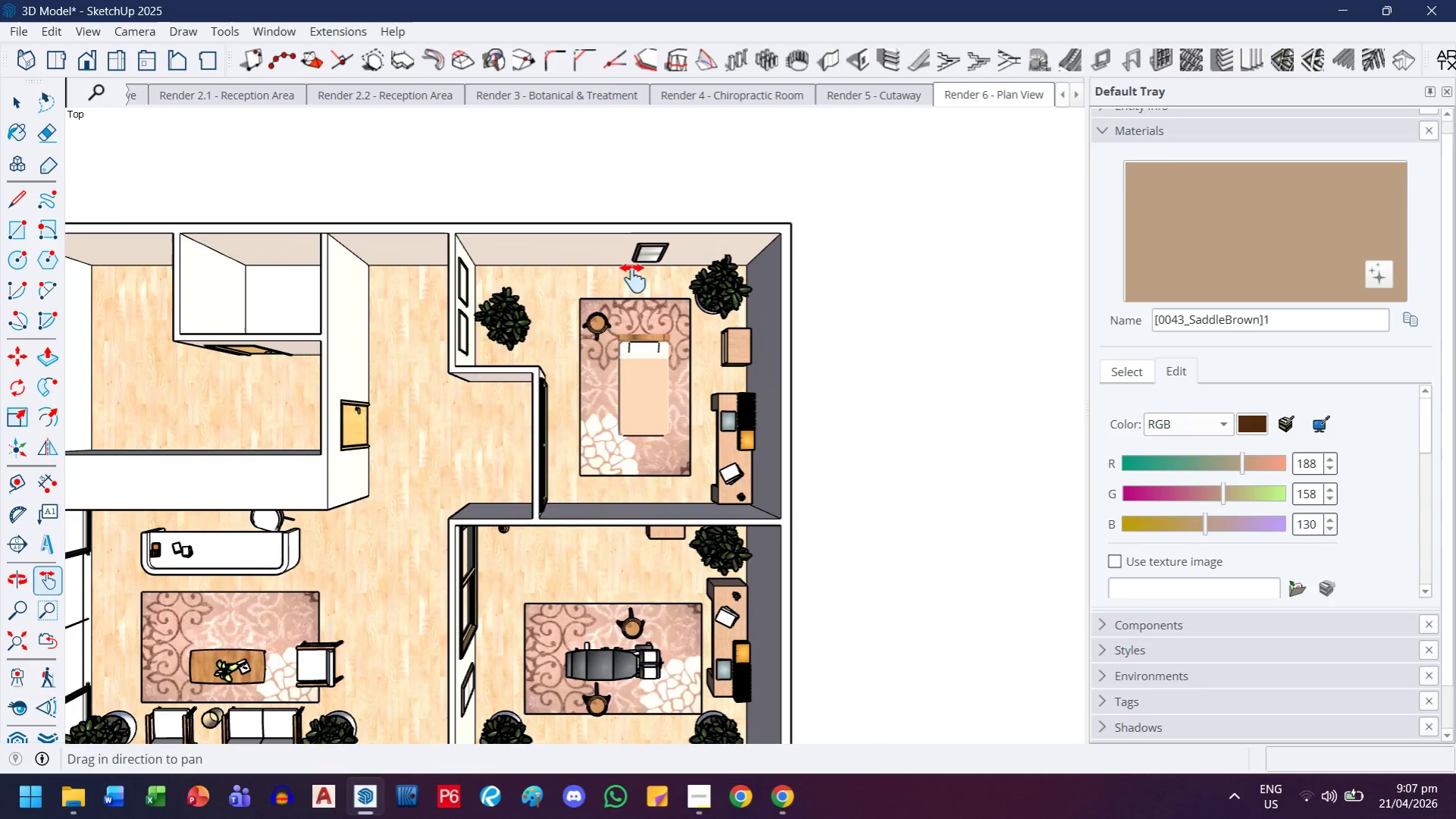 
left_click_drag(start_coordinate=[678, 347], to_coordinate=[603, 383])
 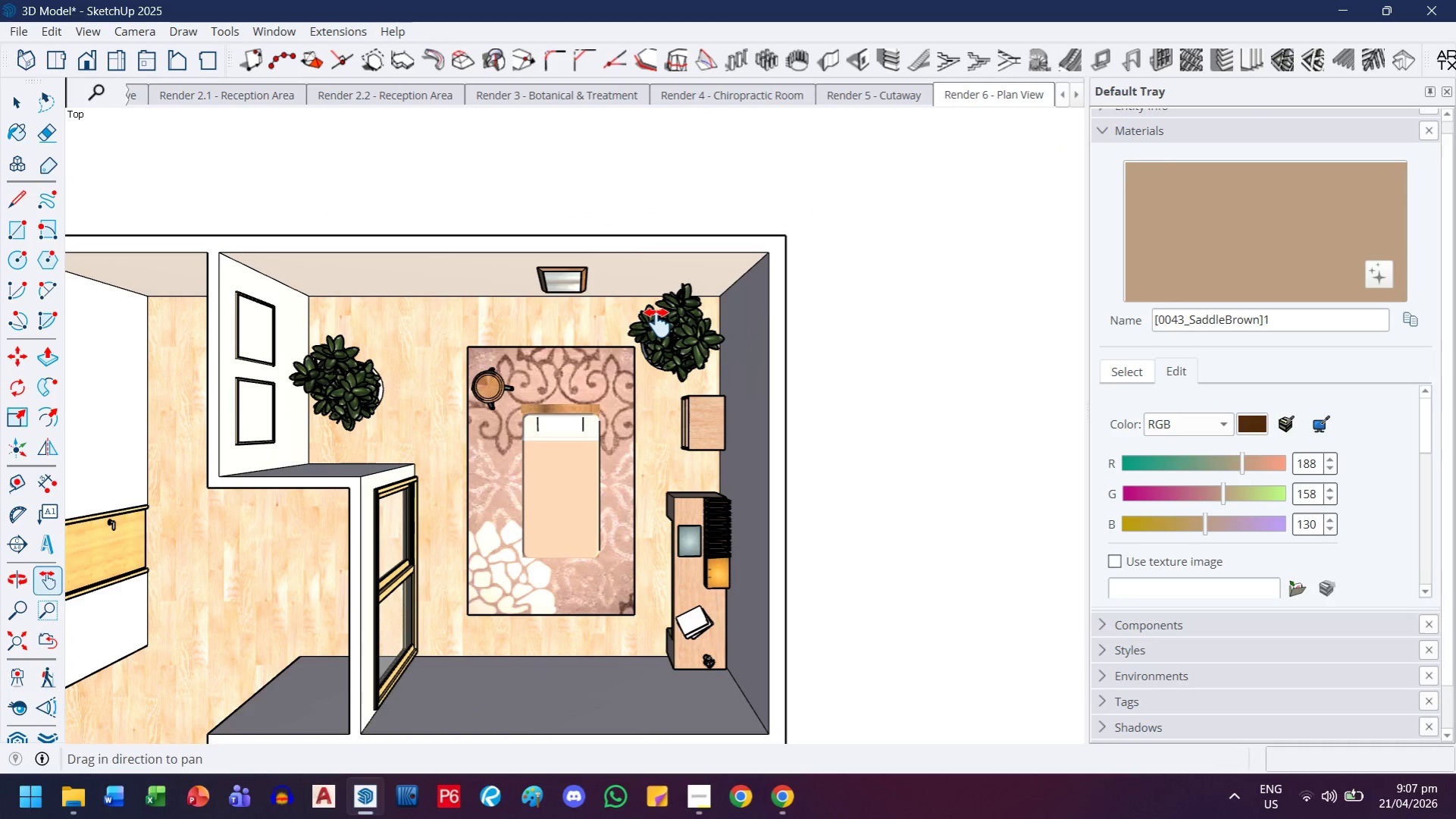 
scroll: coordinate [680, 297], scroll_direction: up, amount: 4.0
 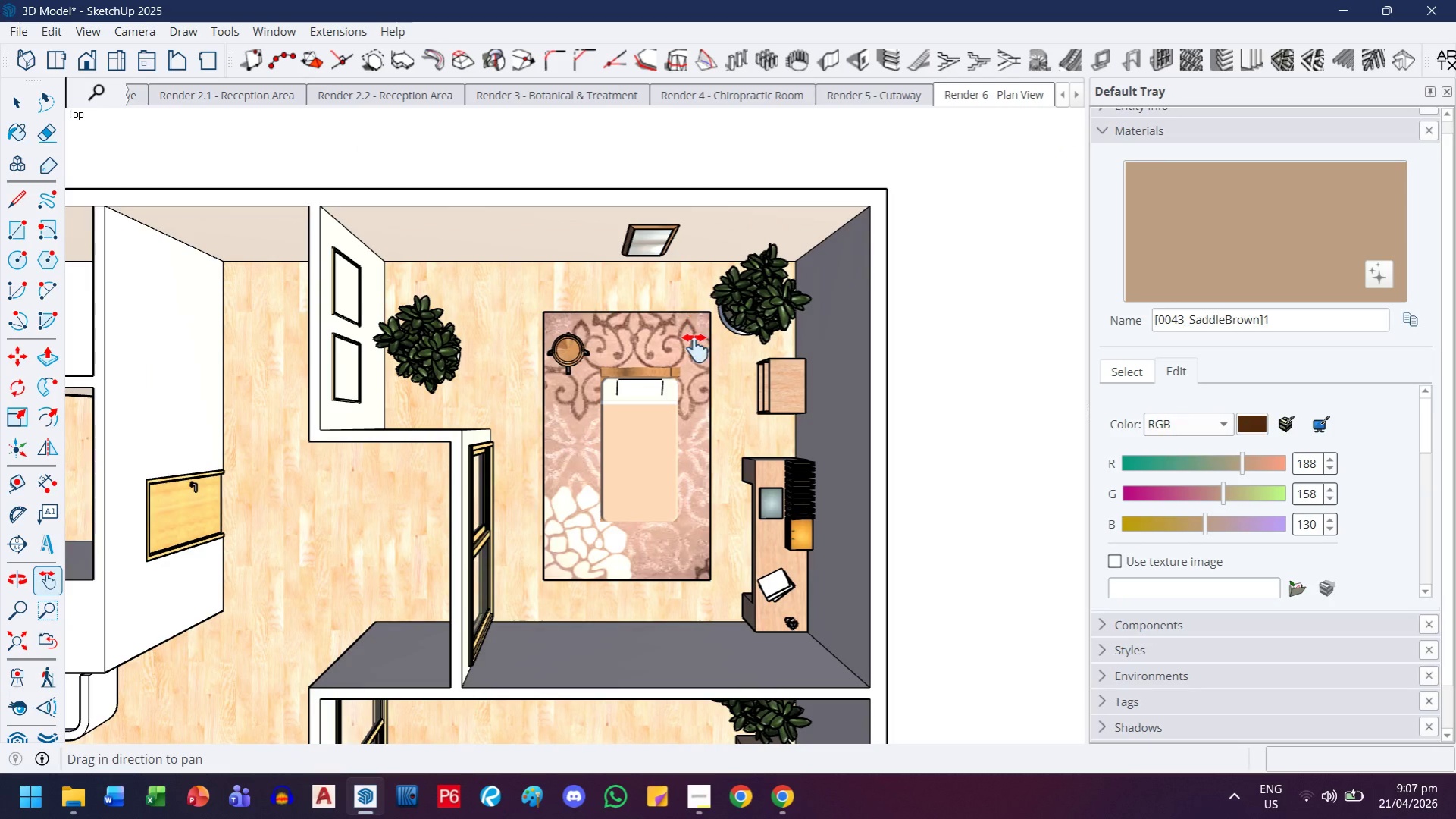 
wait(5.86)
 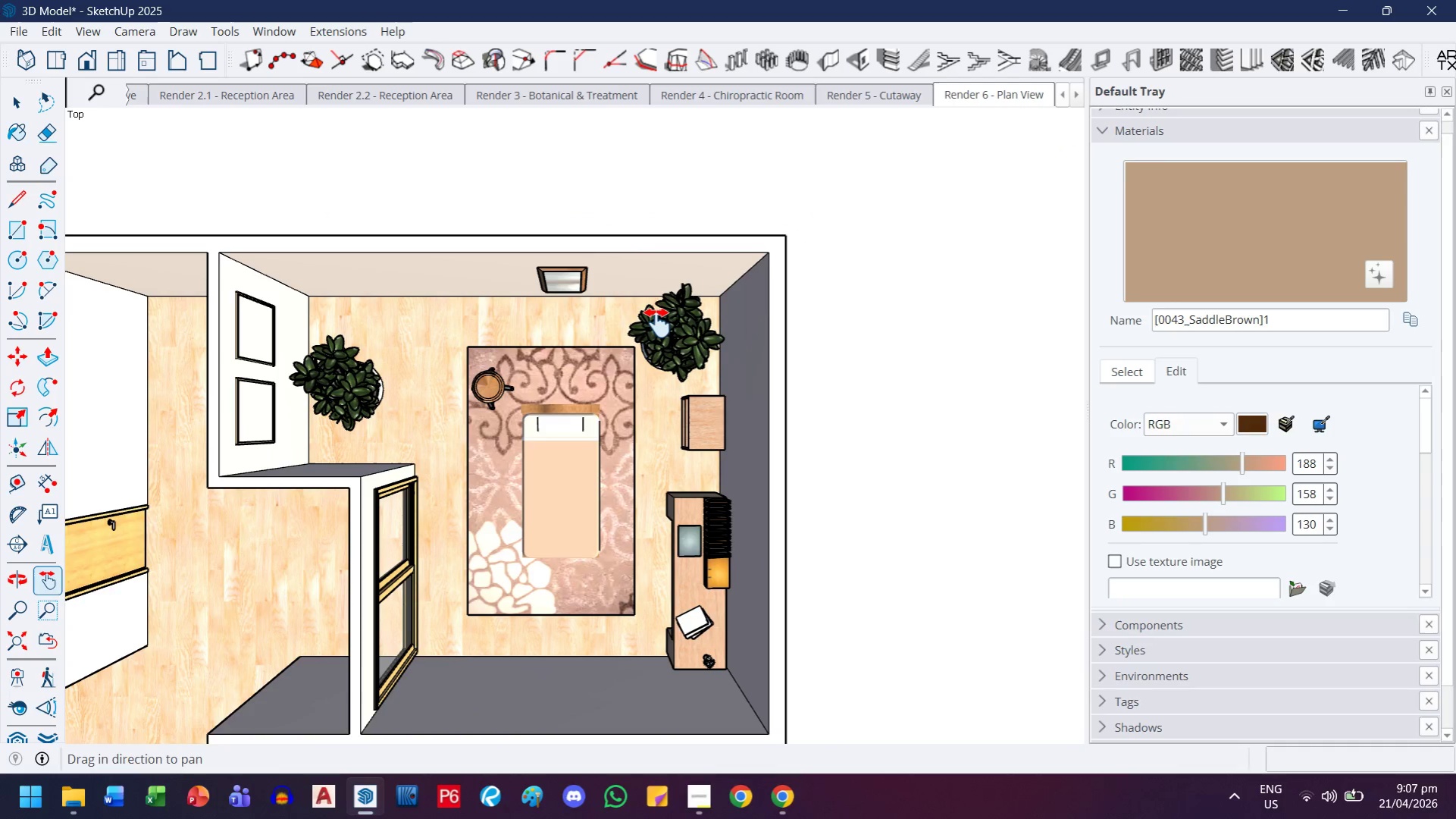 
left_click([12, 102])
 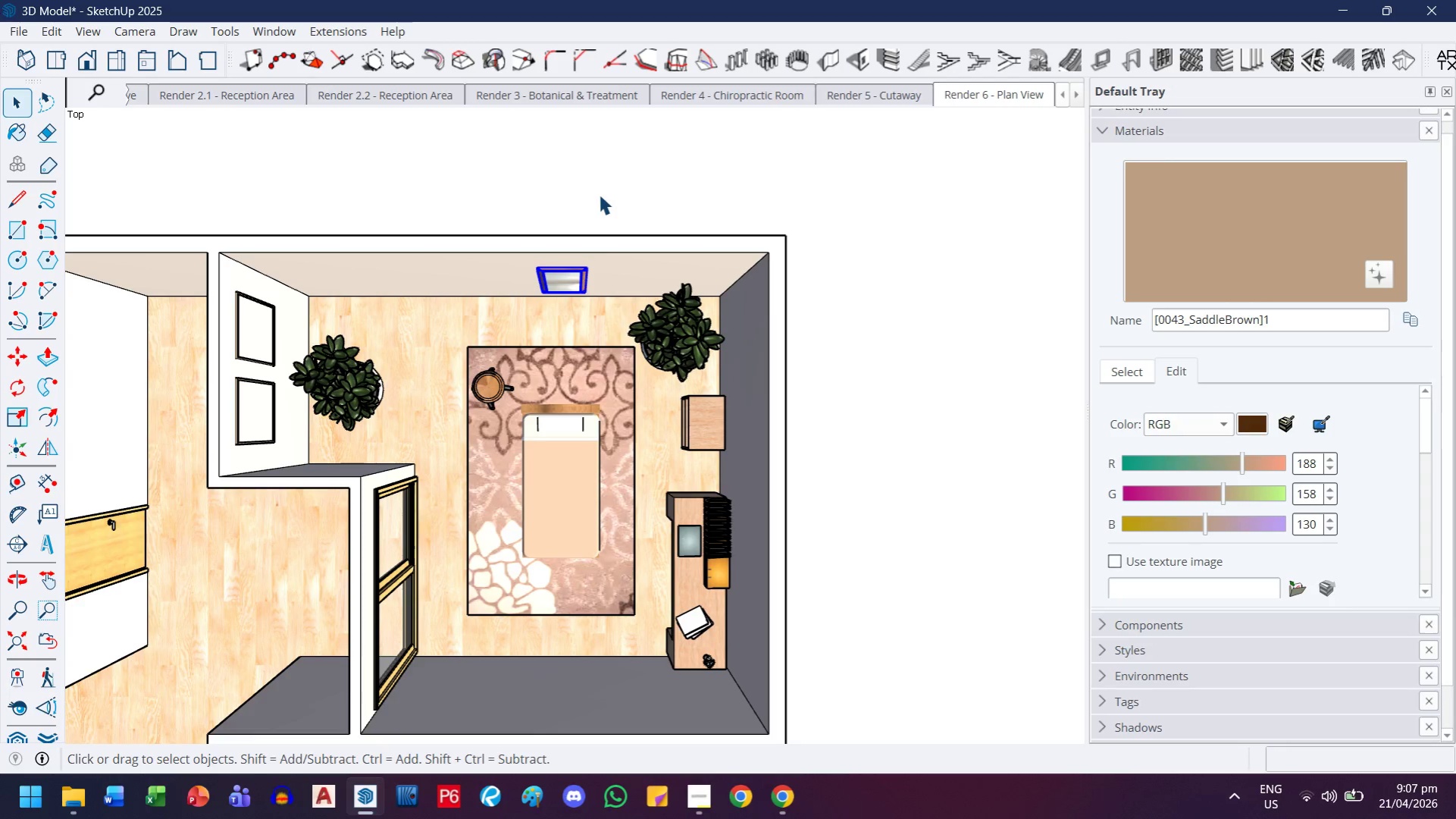 
type(nm)
 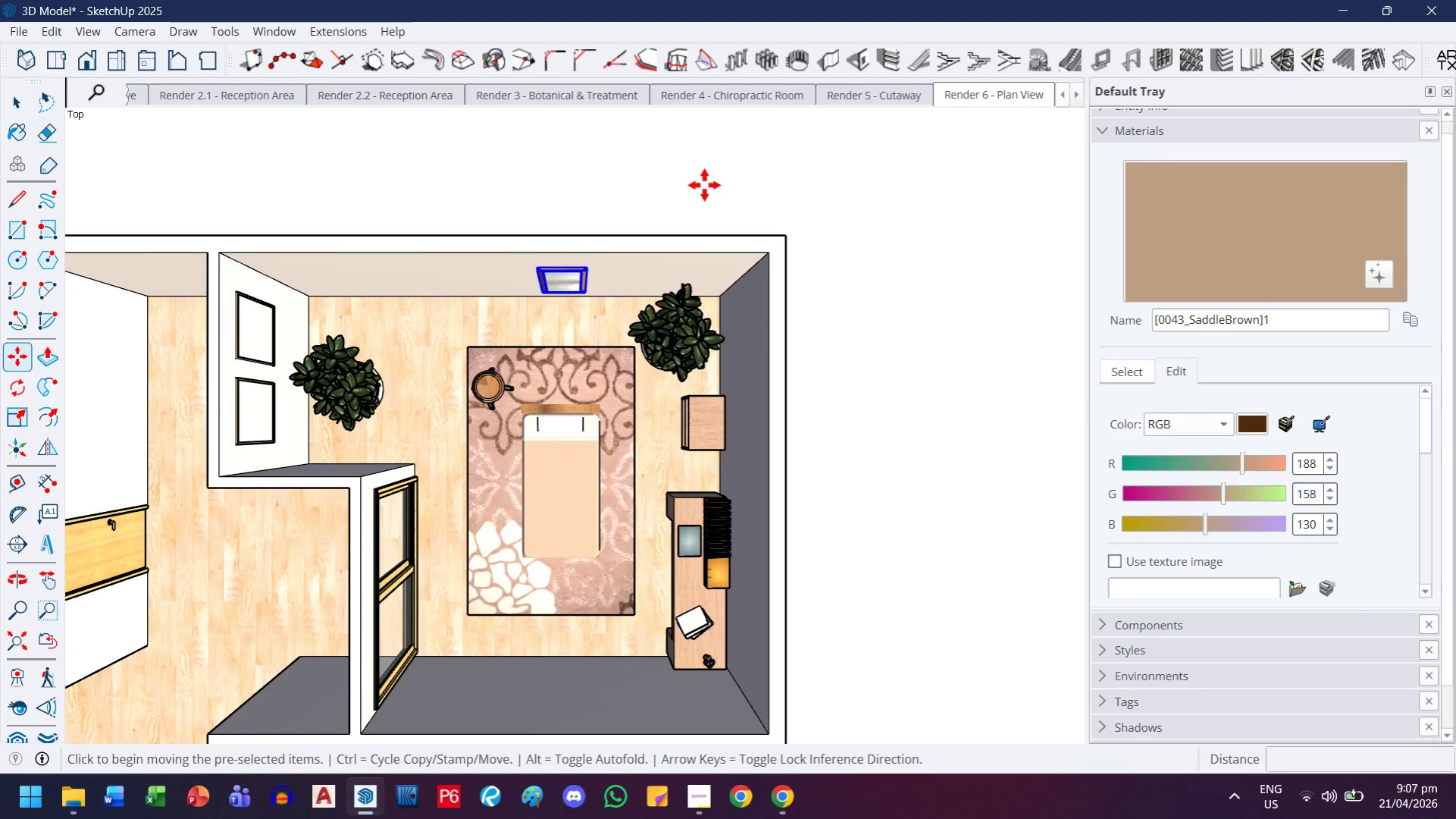 
left_click([704, 184])
 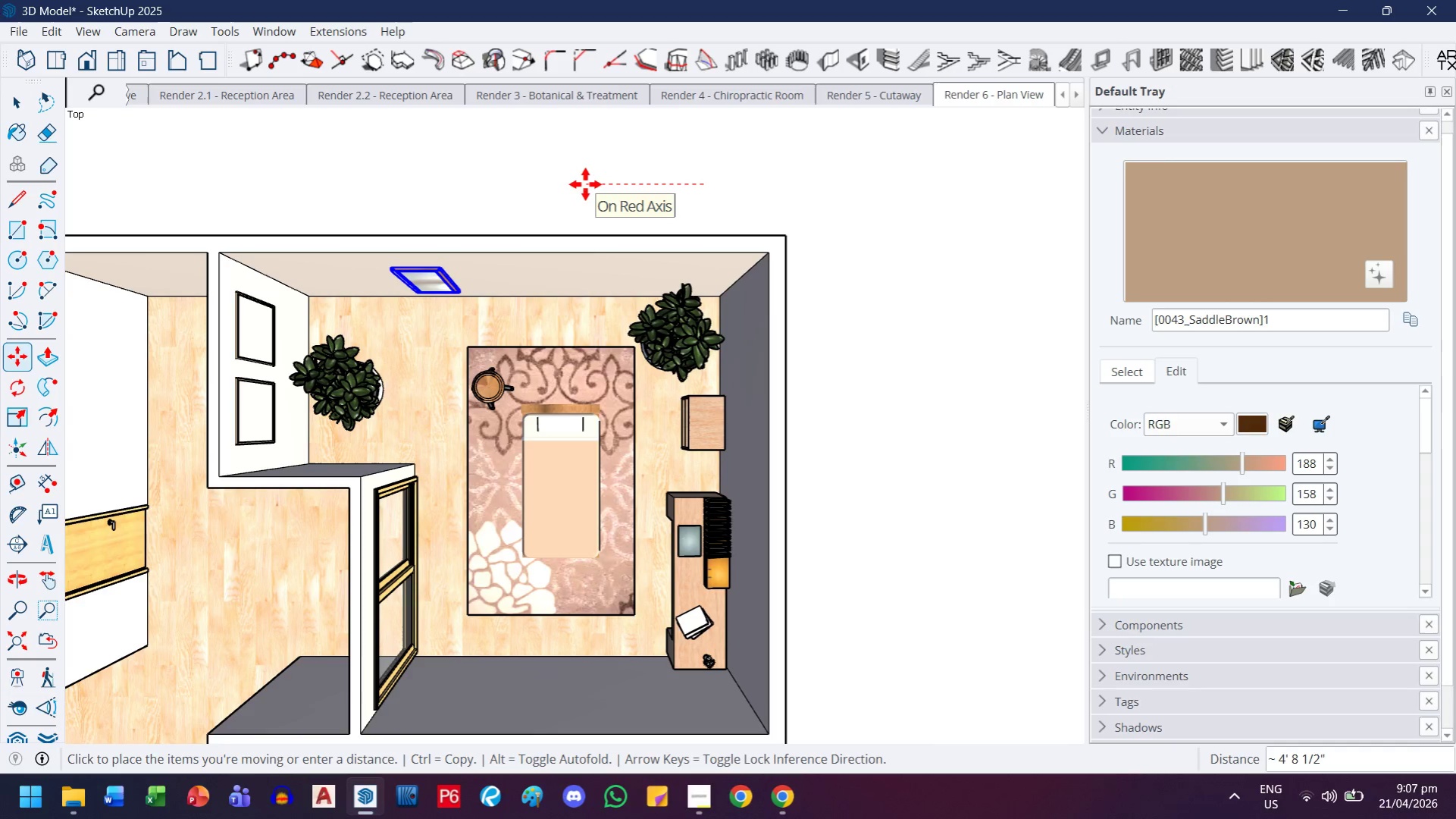 
wait(5.08)
 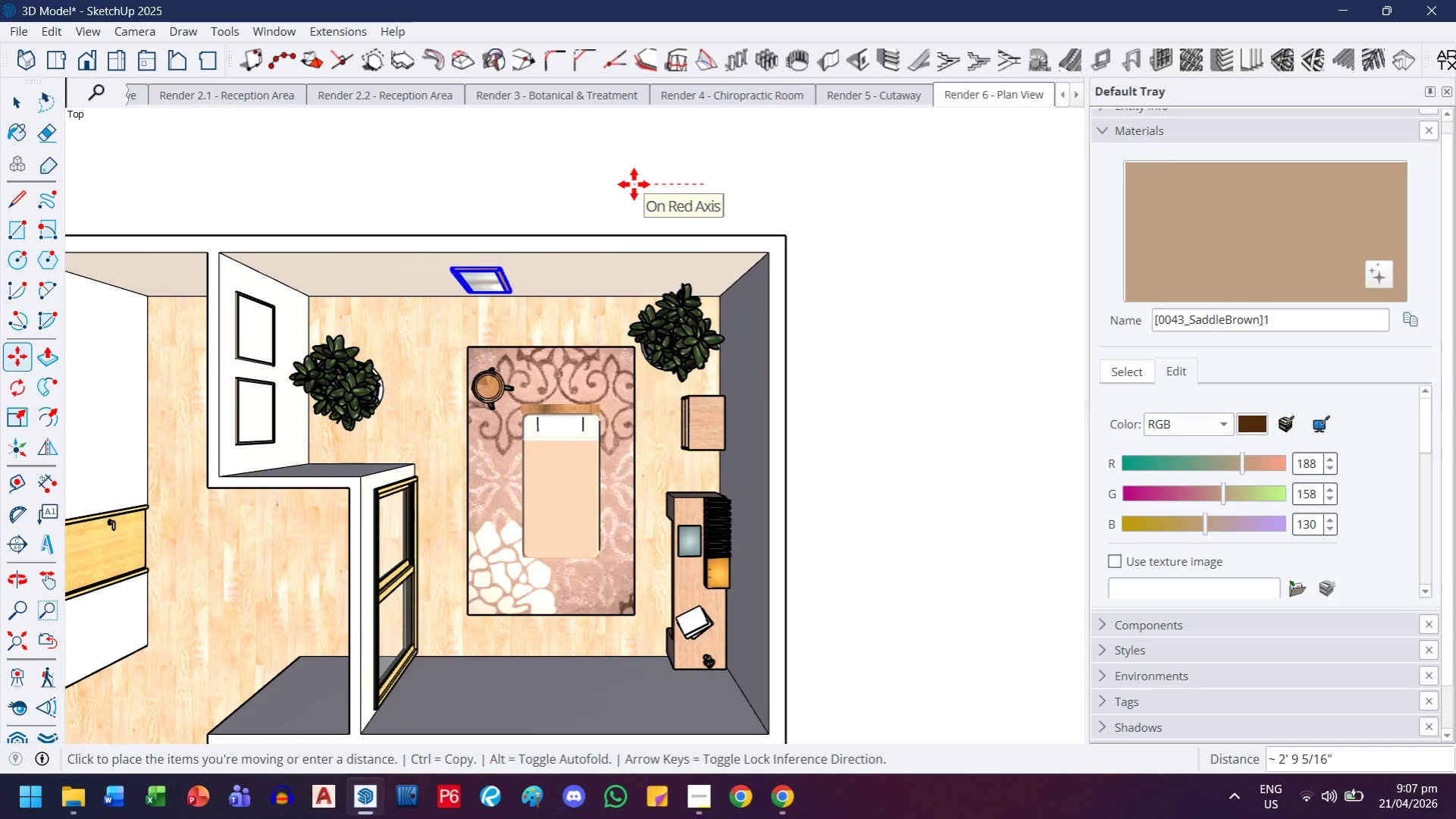 
left_click([594, 184])
 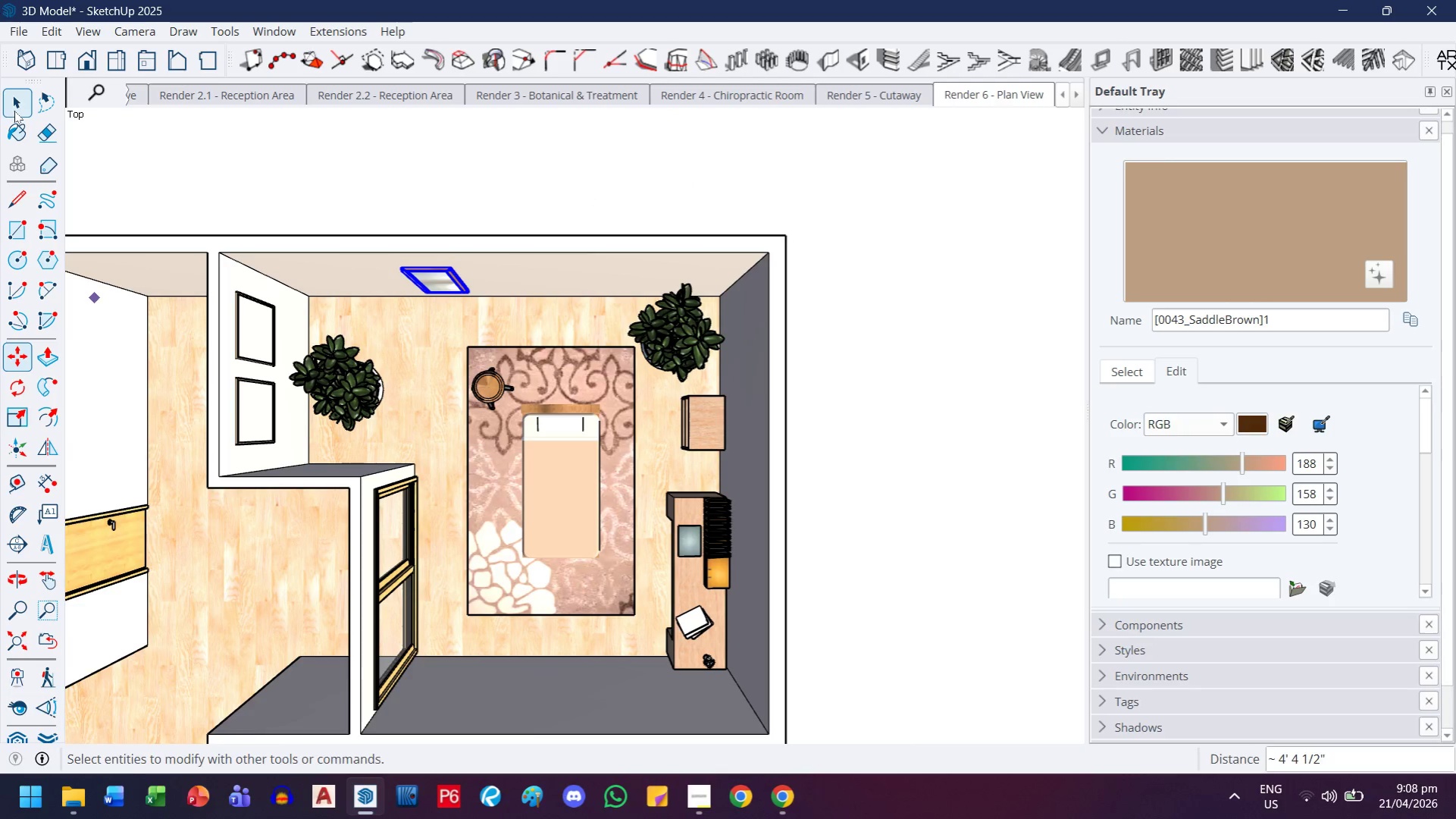 
double_click([788, 130])
 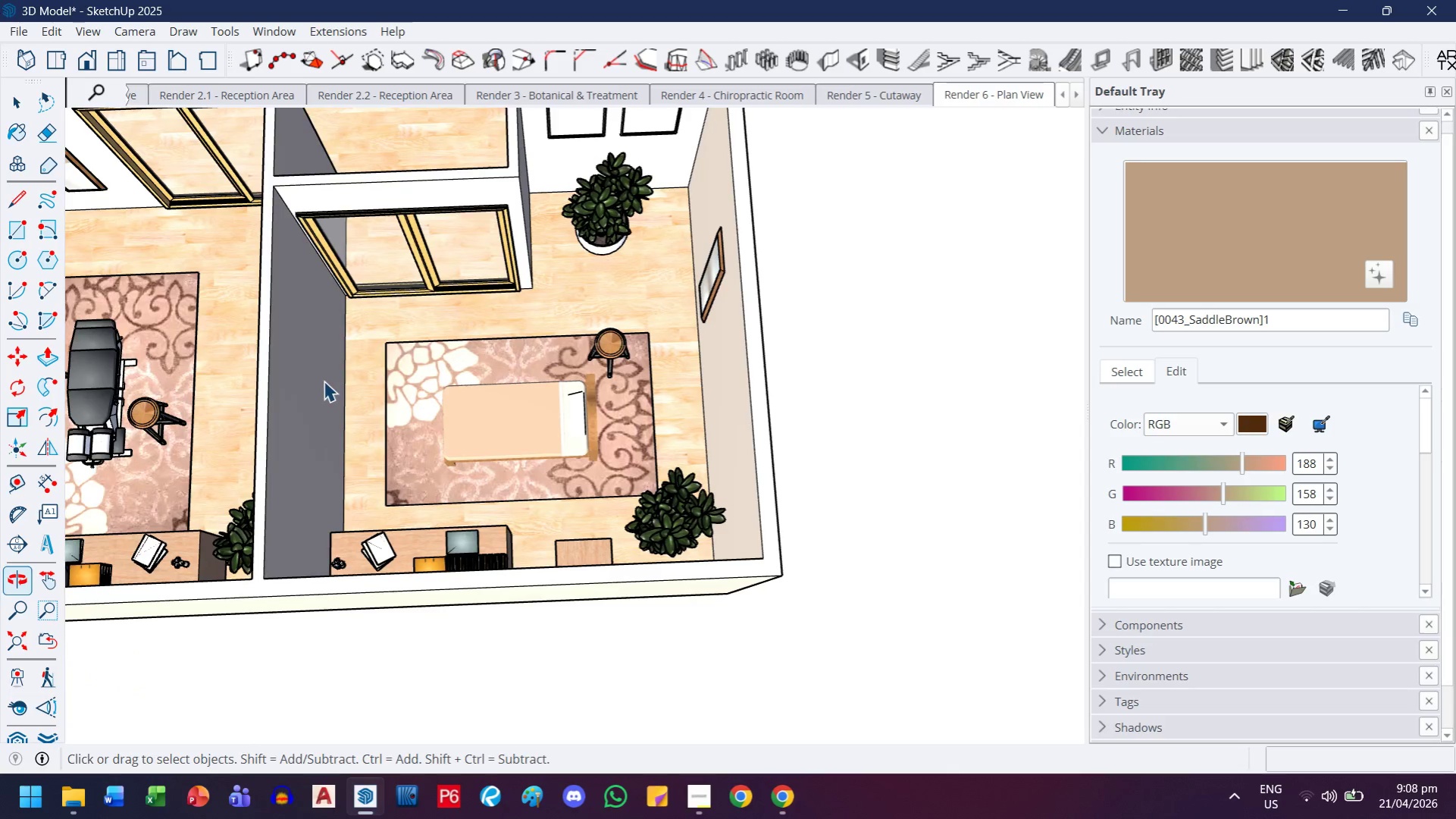 
scroll: coordinate [357, 372], scroll_direction: down, amount: 2.0
 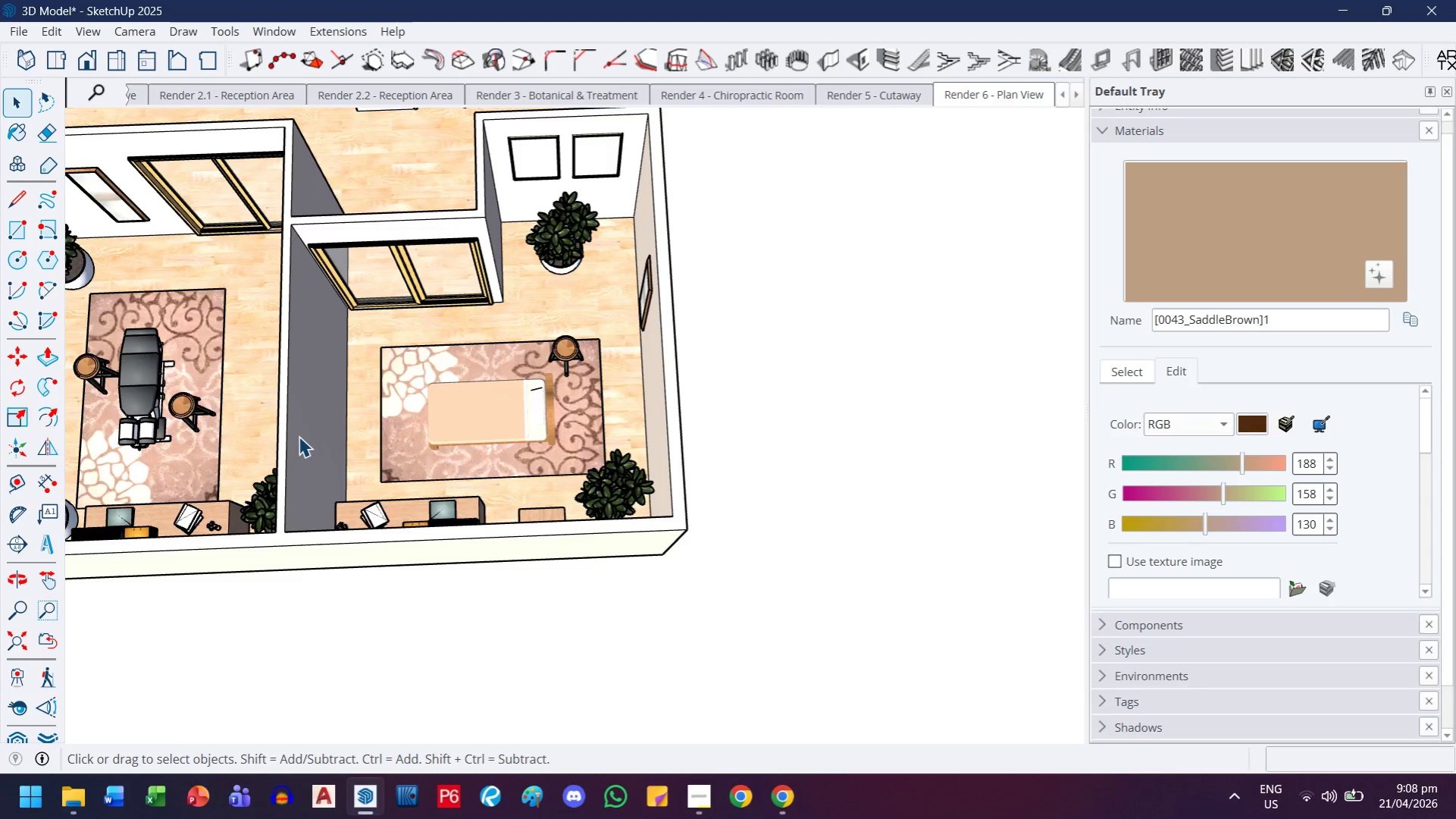 
type(hm)
 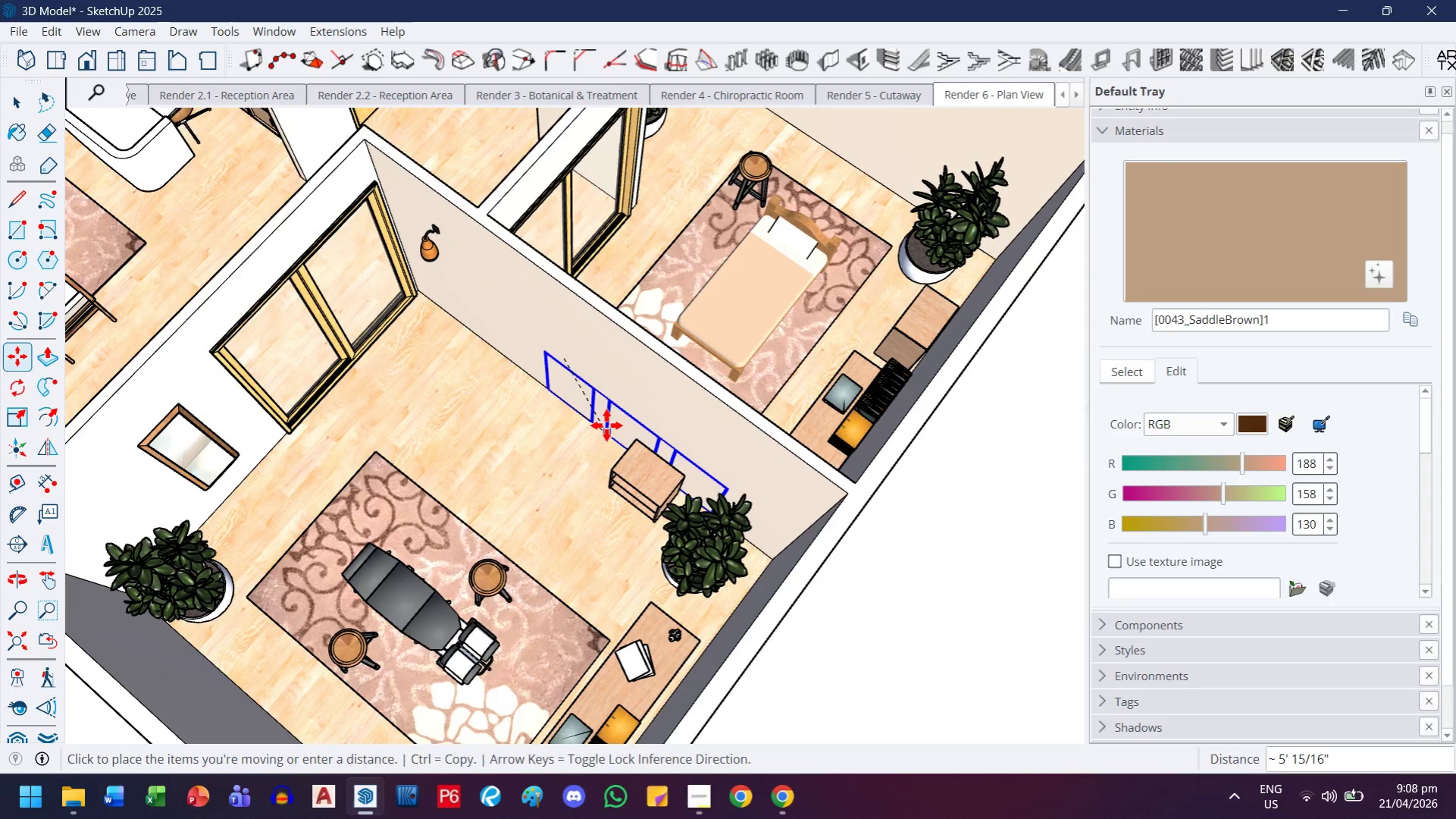 
left_click_drag(start_coordinate=[302, 425], to_coordinate=[496, 443])
 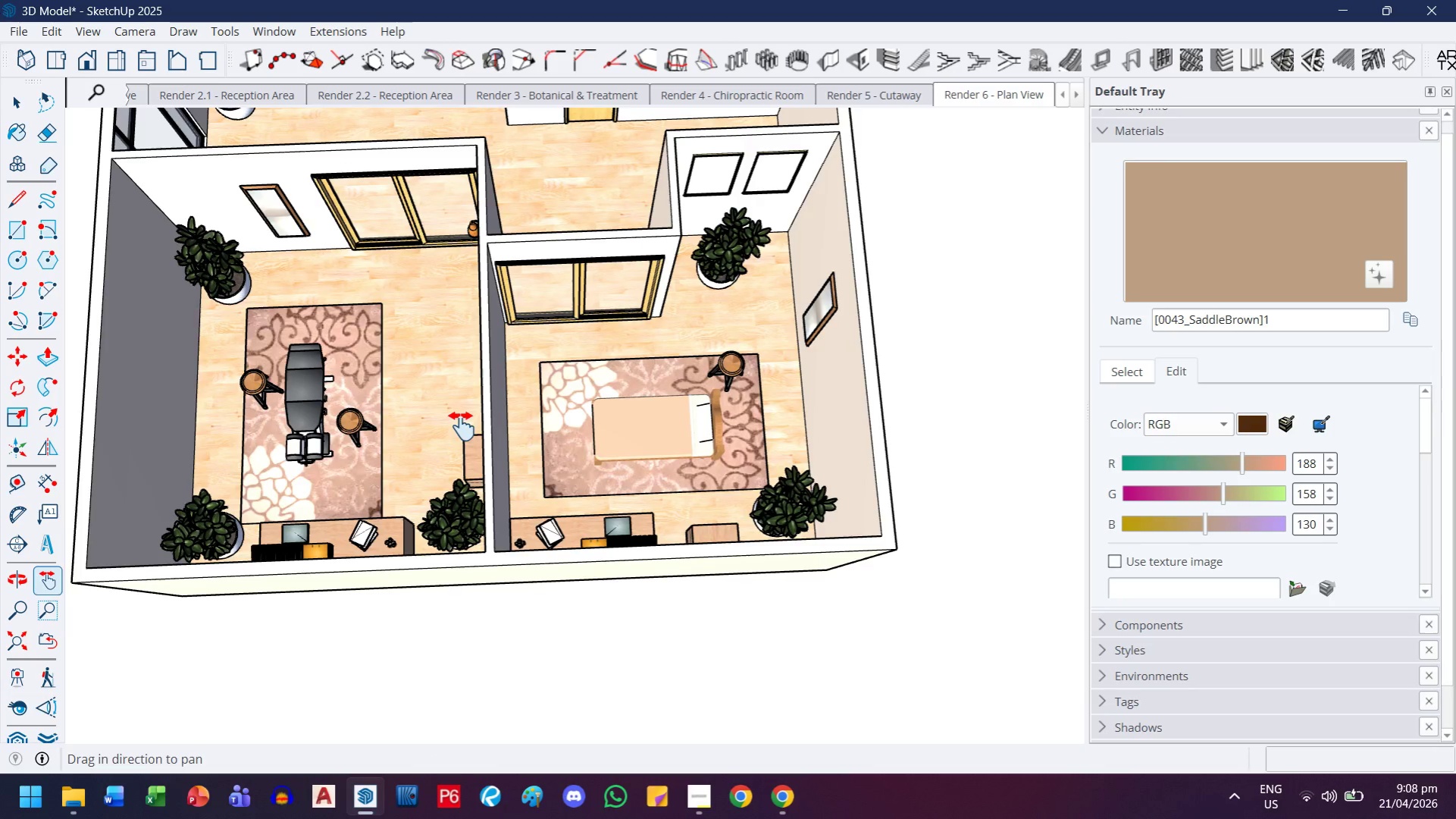 
left_click_drag(start_coordinate=[572, 362], to_coordinate=[610, 430])
 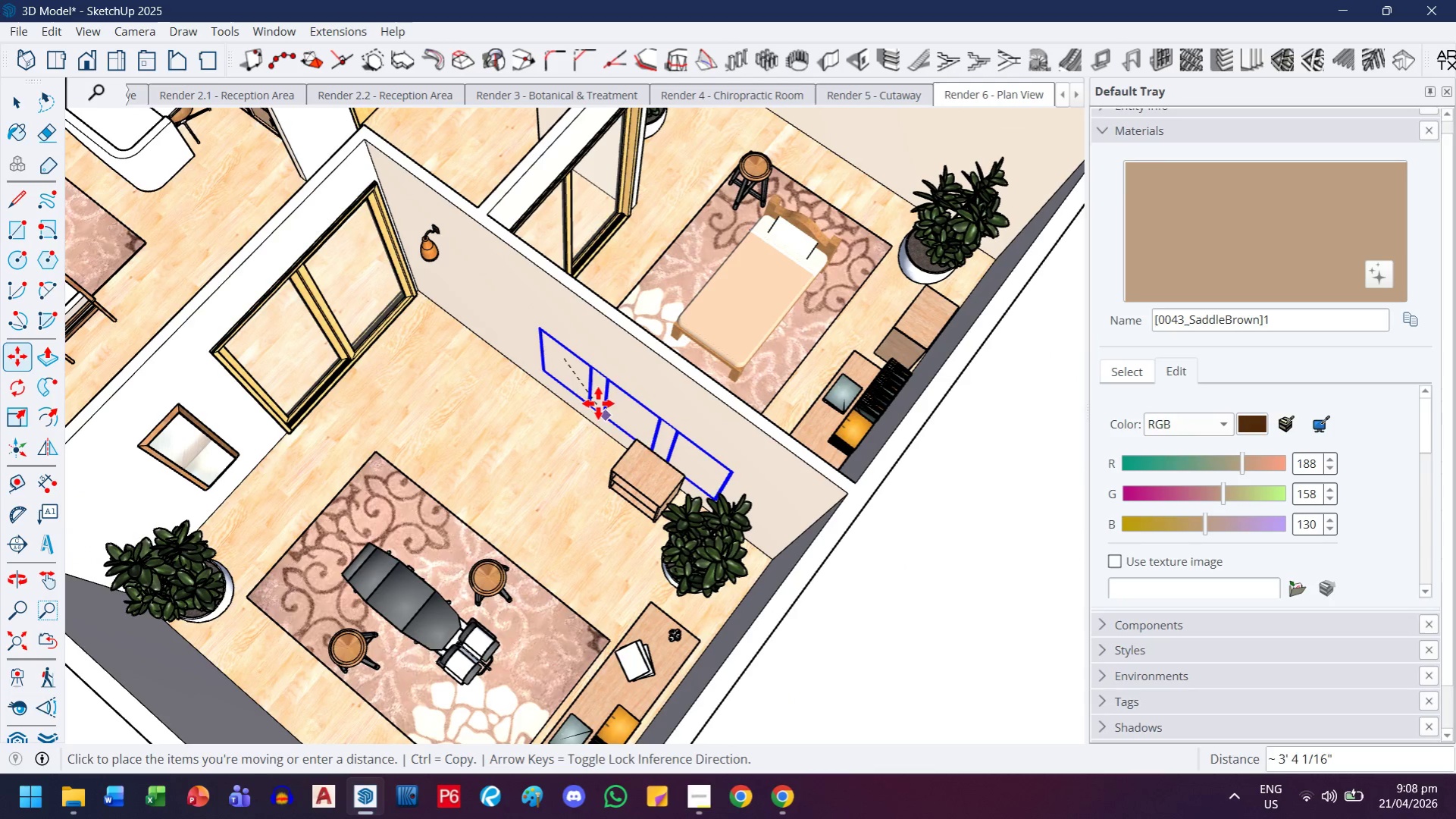 
scroll: coordinate [665, 371], scroll_direction: up, amount: 1.0
 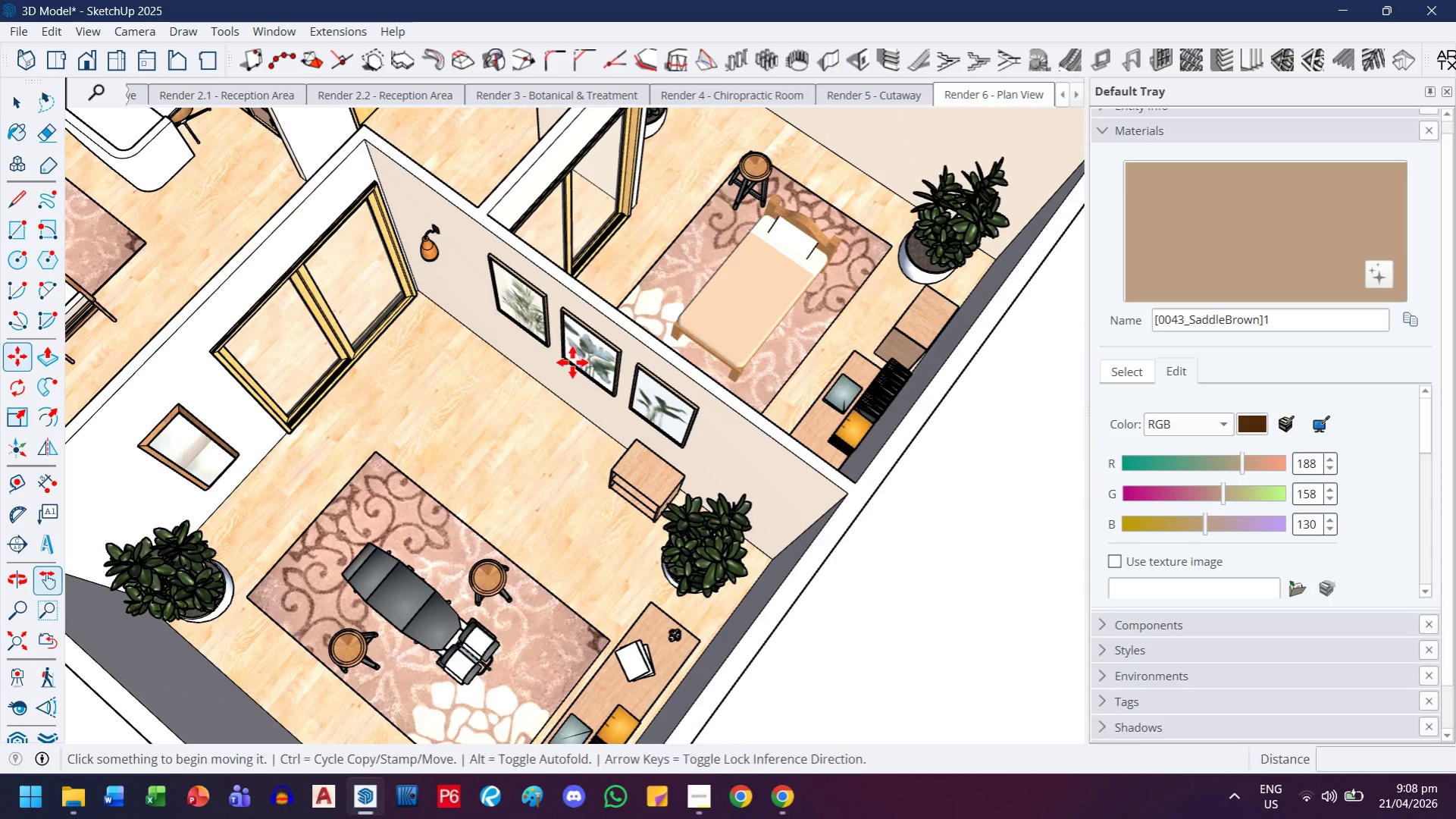 
key(Escape)
 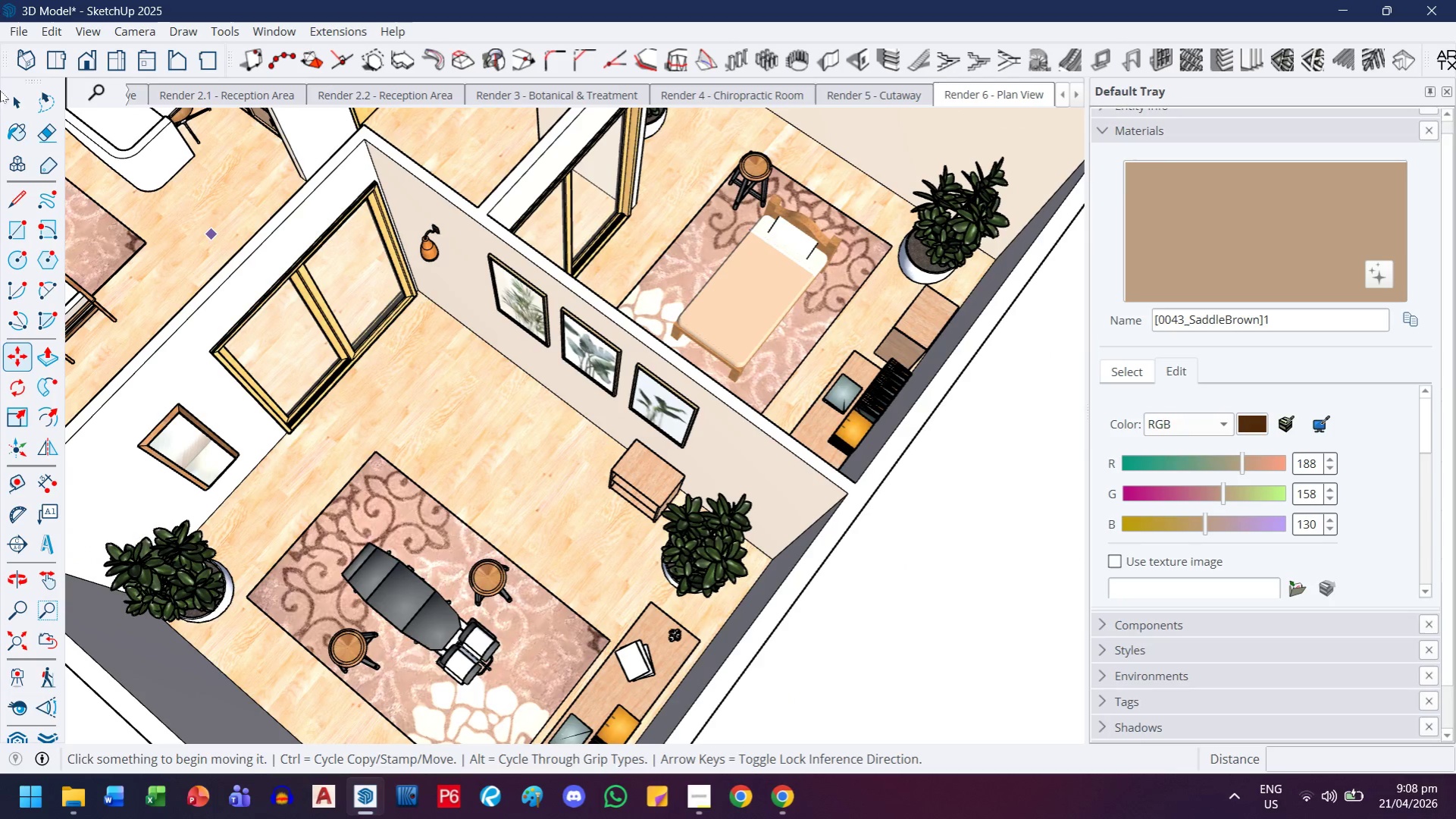 
left_click([0, 96])
 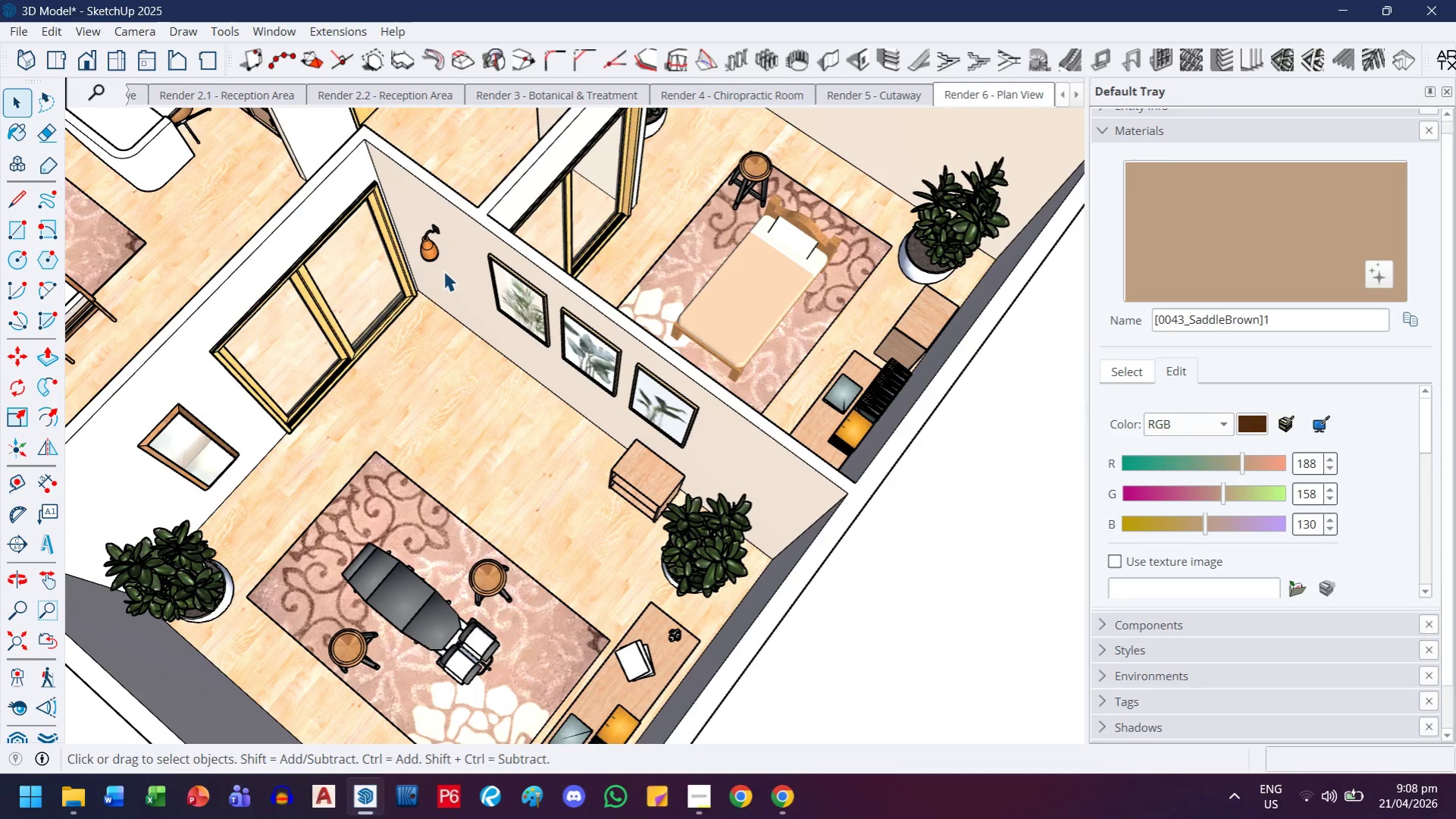 
left_click([440, 257])
 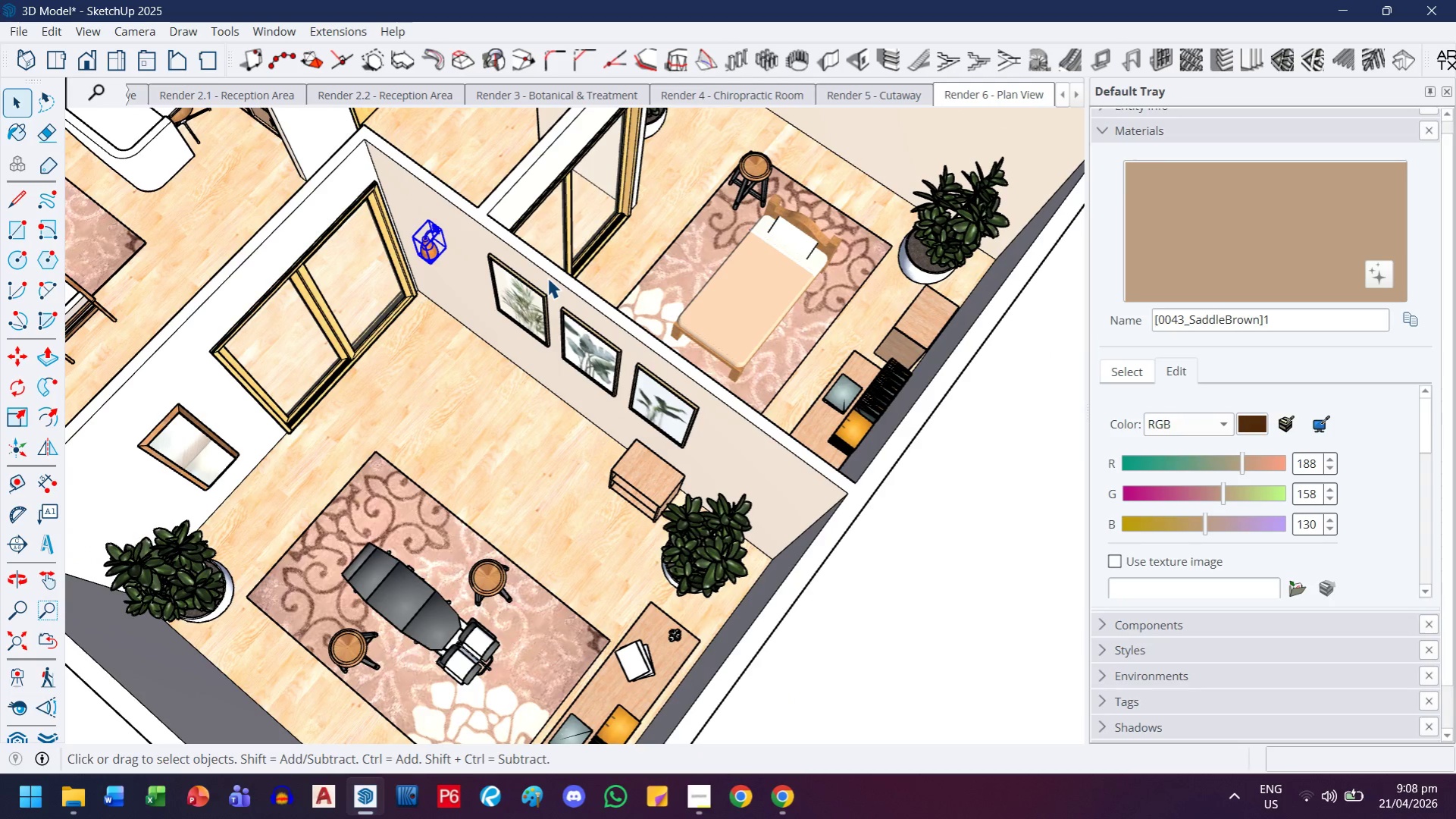 
key(M)
 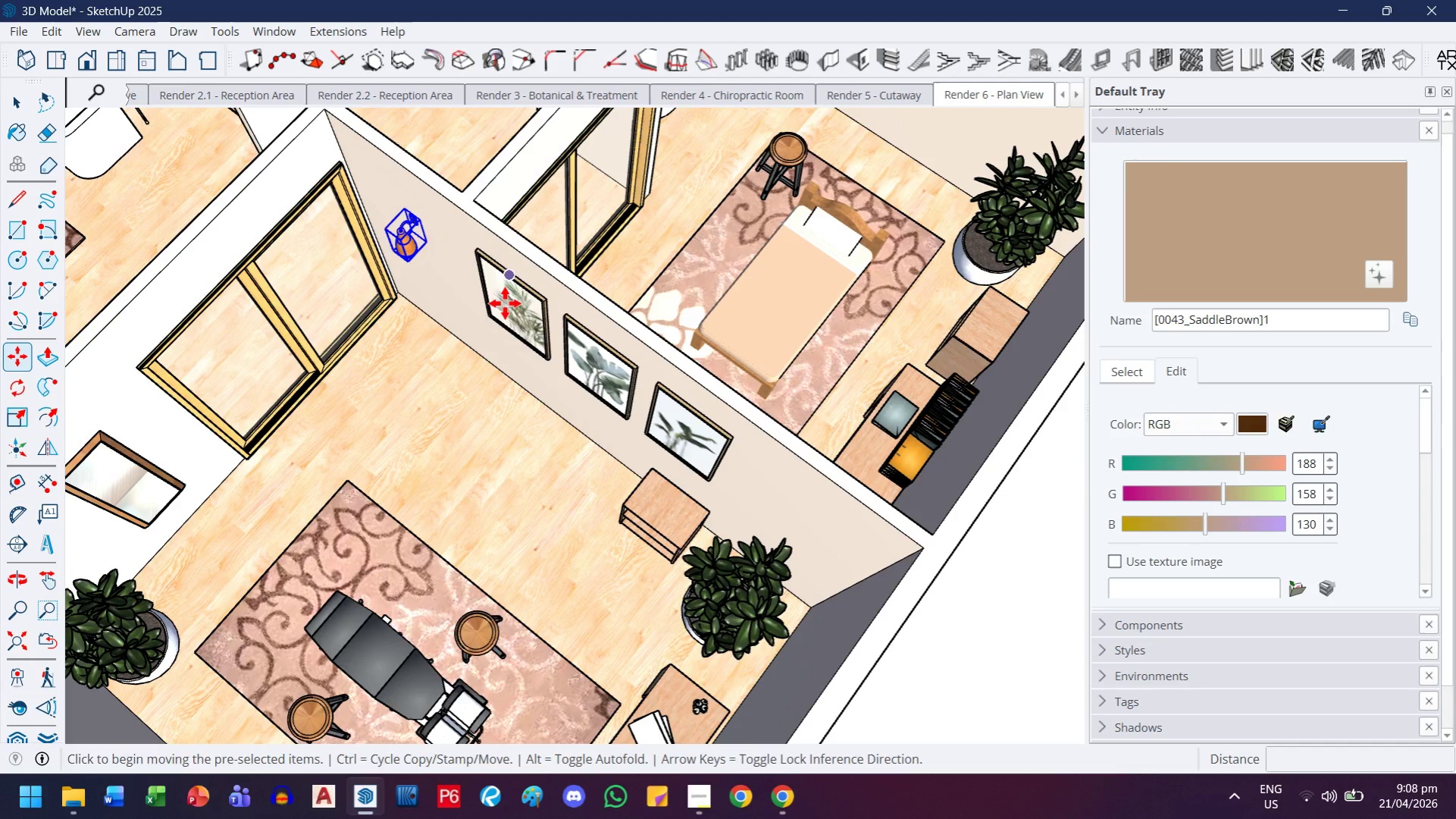 
left_click_drag(start_coordinate=[499, 281], to_coordinate=[506, 344])
 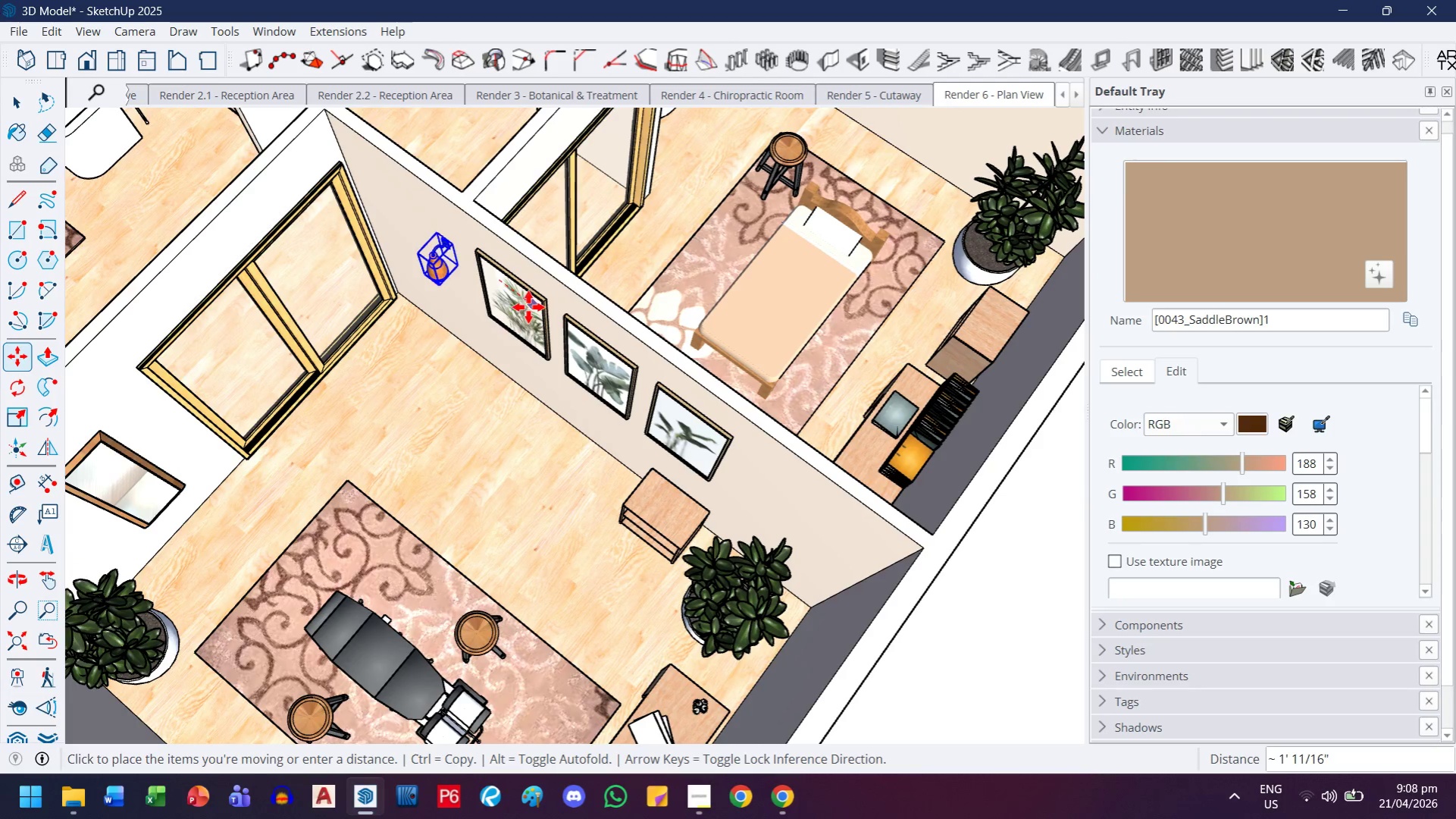 
scroll: coordinate [546, 277], scroll_direction: up, amount: 2.0
 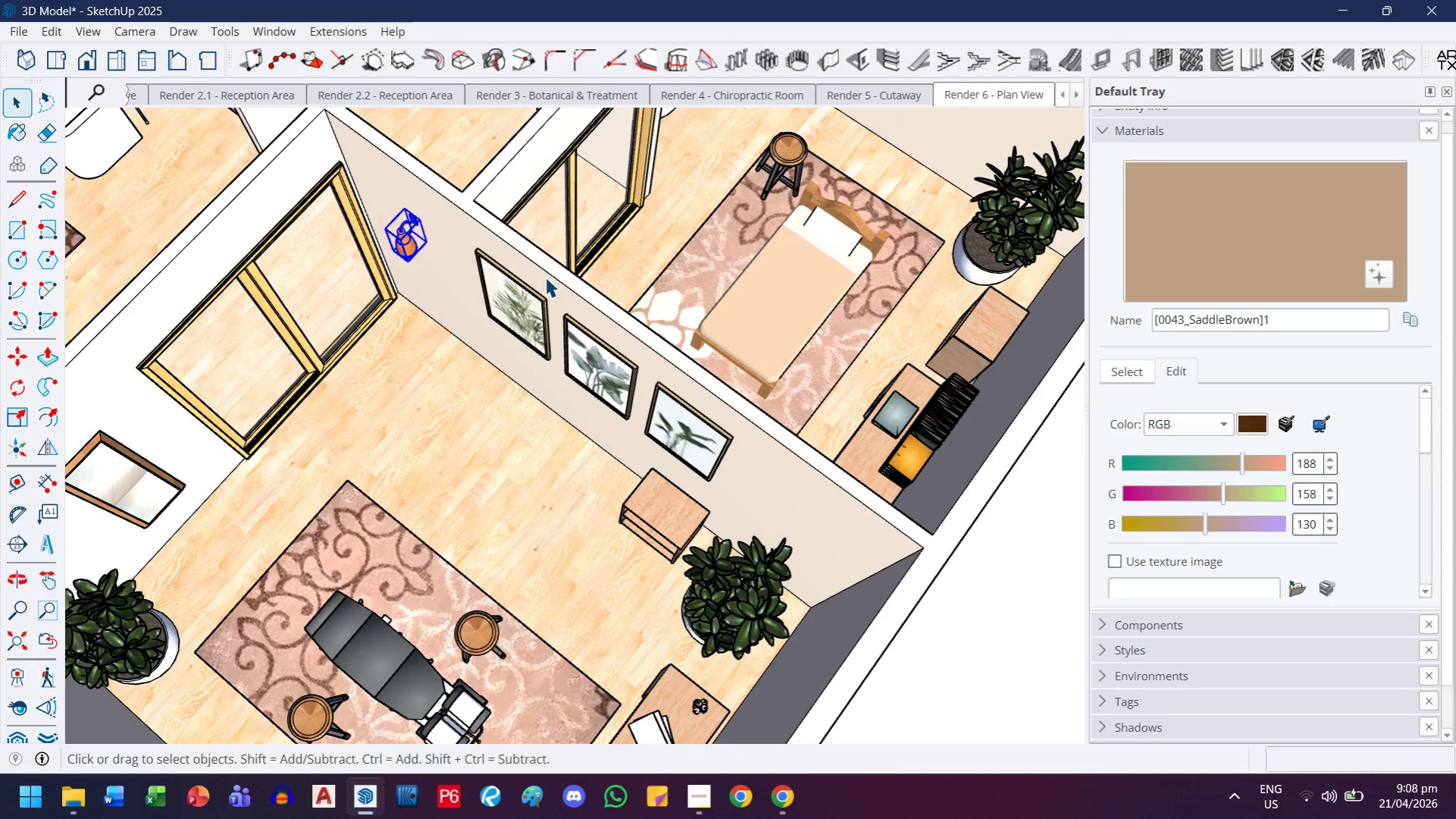 
key(Escape)
 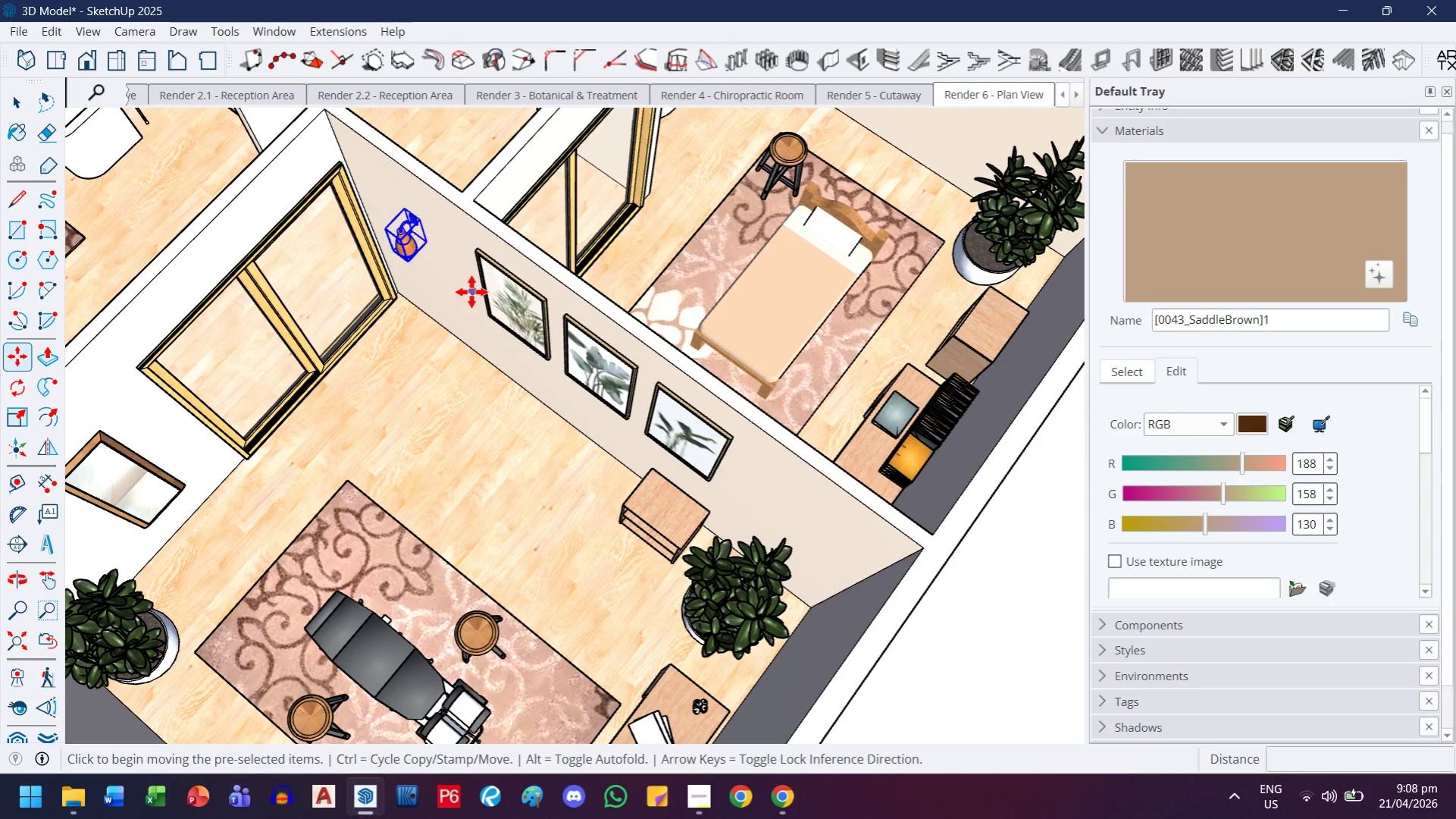 
key(H)
 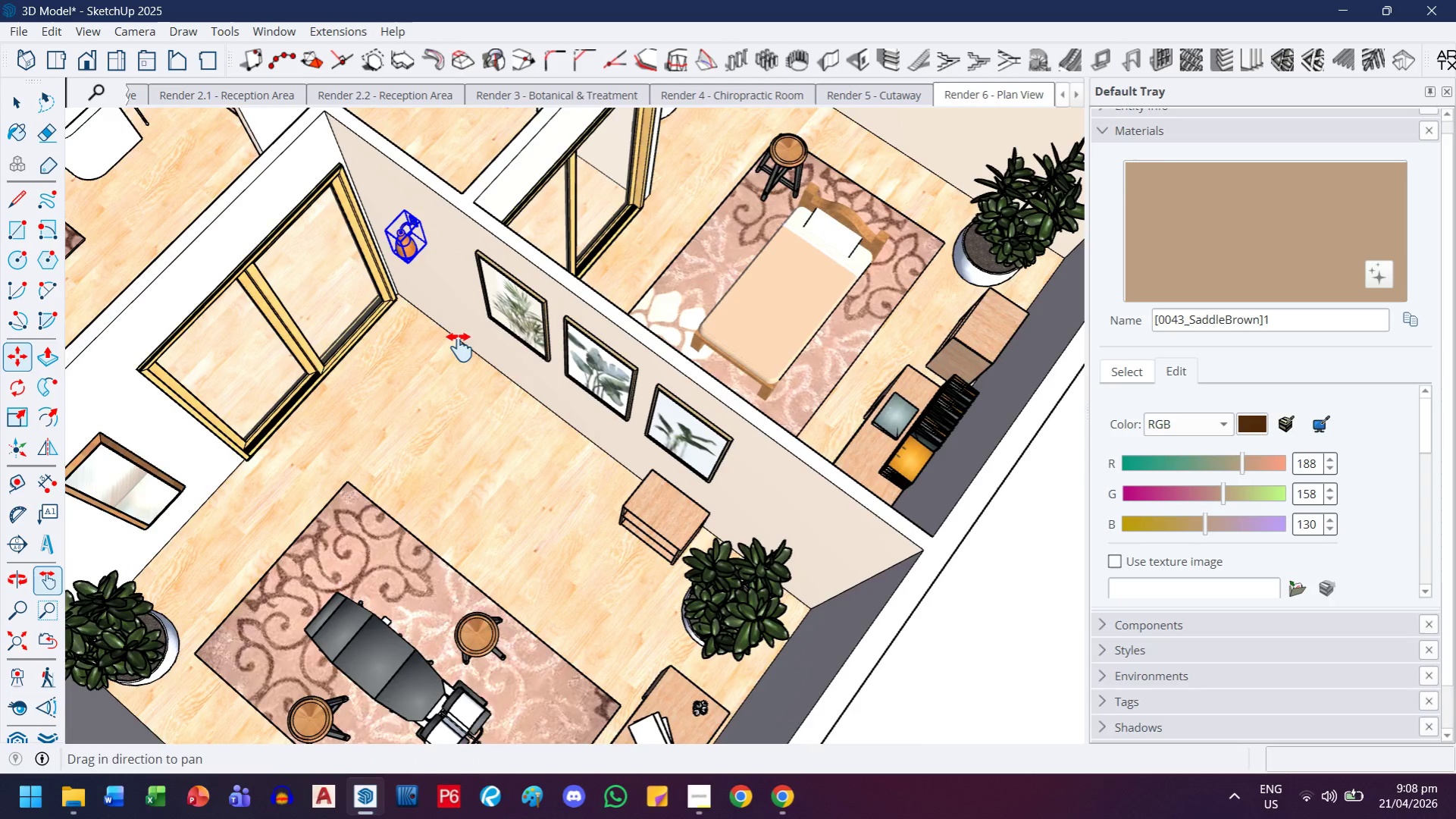 
left_click_drag(start_coordinate=[455, 274], to_coordinate=[470, 404])
 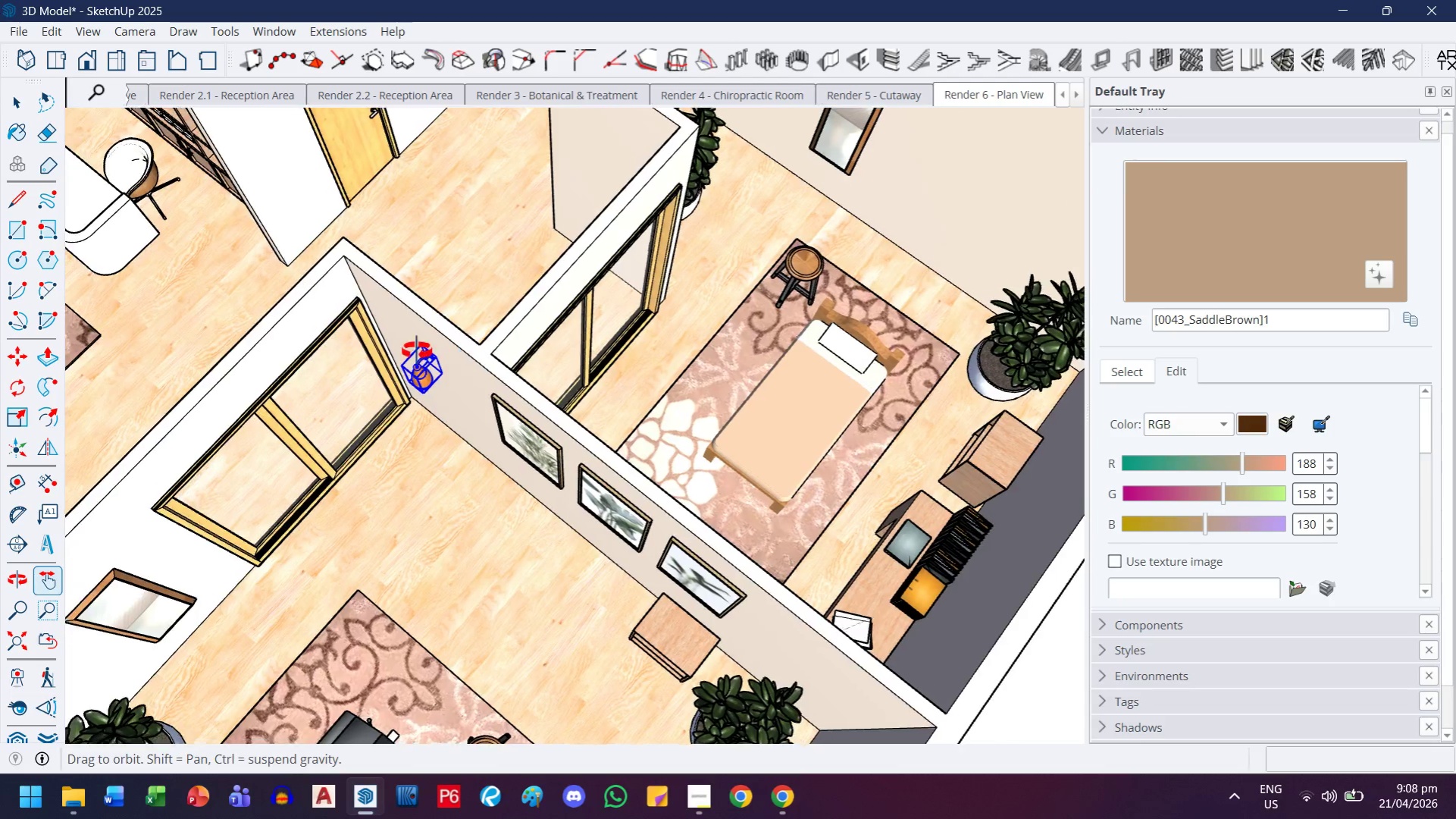 
scroll: coordinate [417, 349], scroll_direction: up, amount: 7.0
 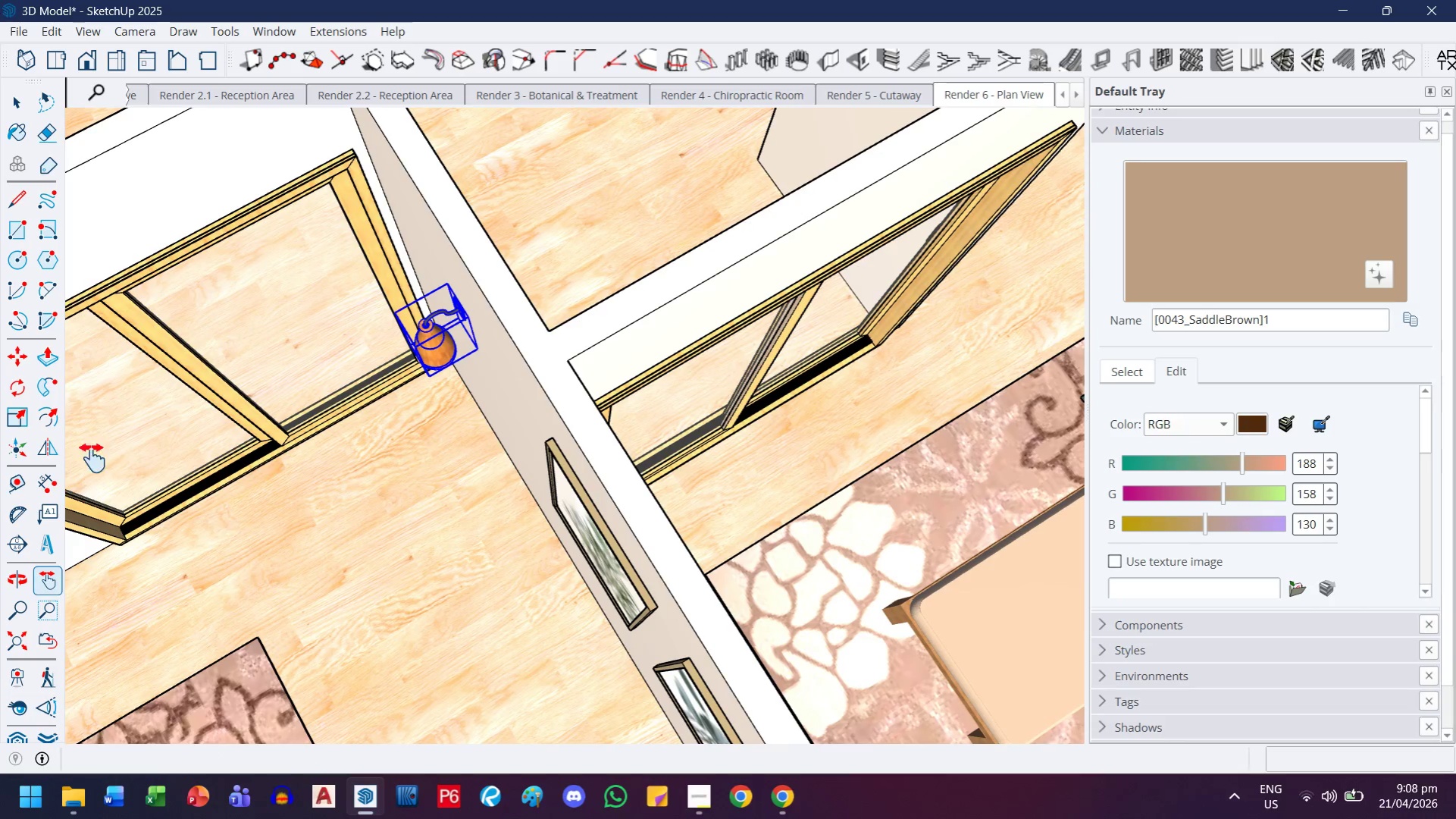 
left_click([47, 447])
 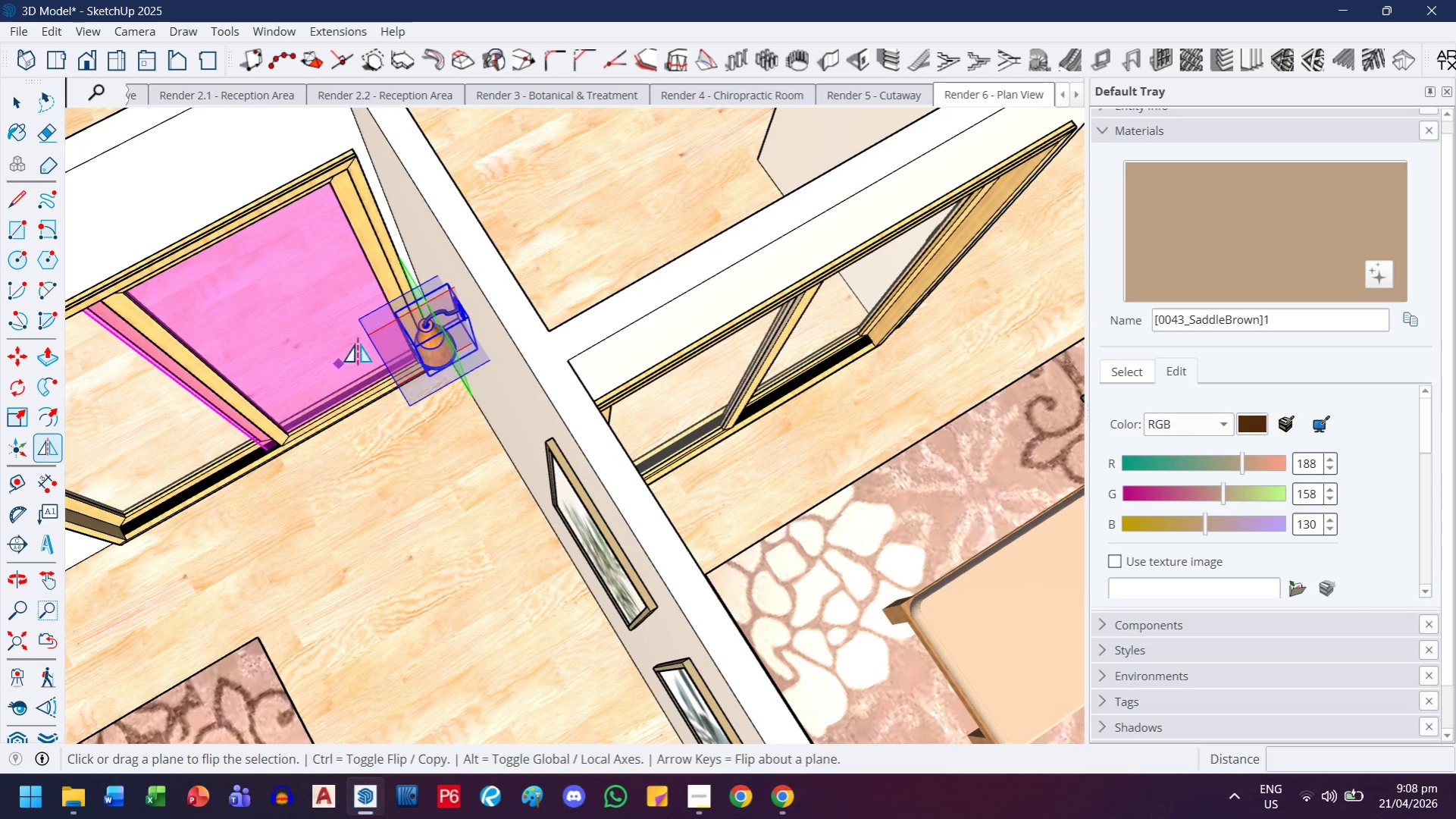 
key(Control+ControlLeft)
 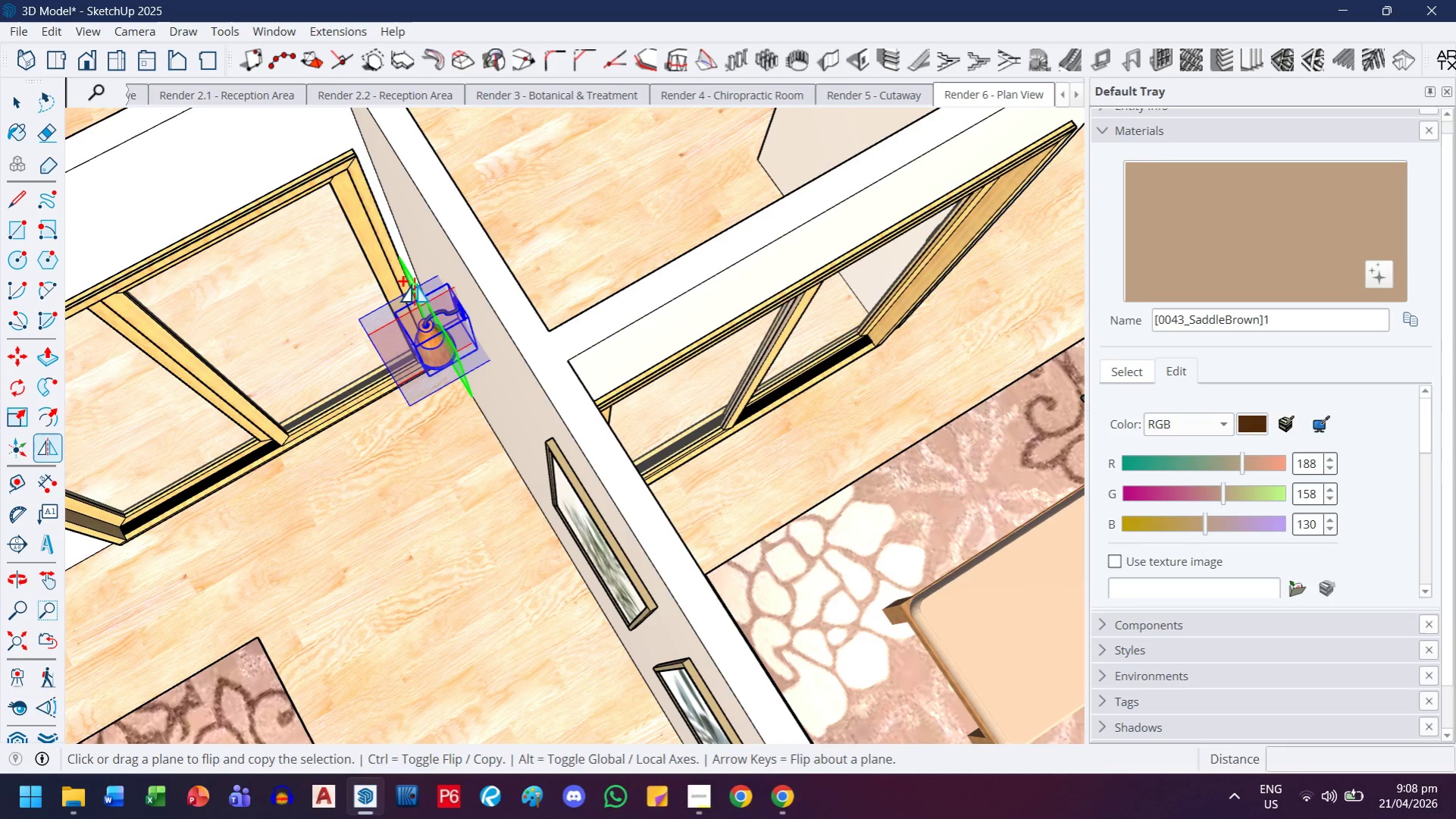 
left_click([415, 283])
 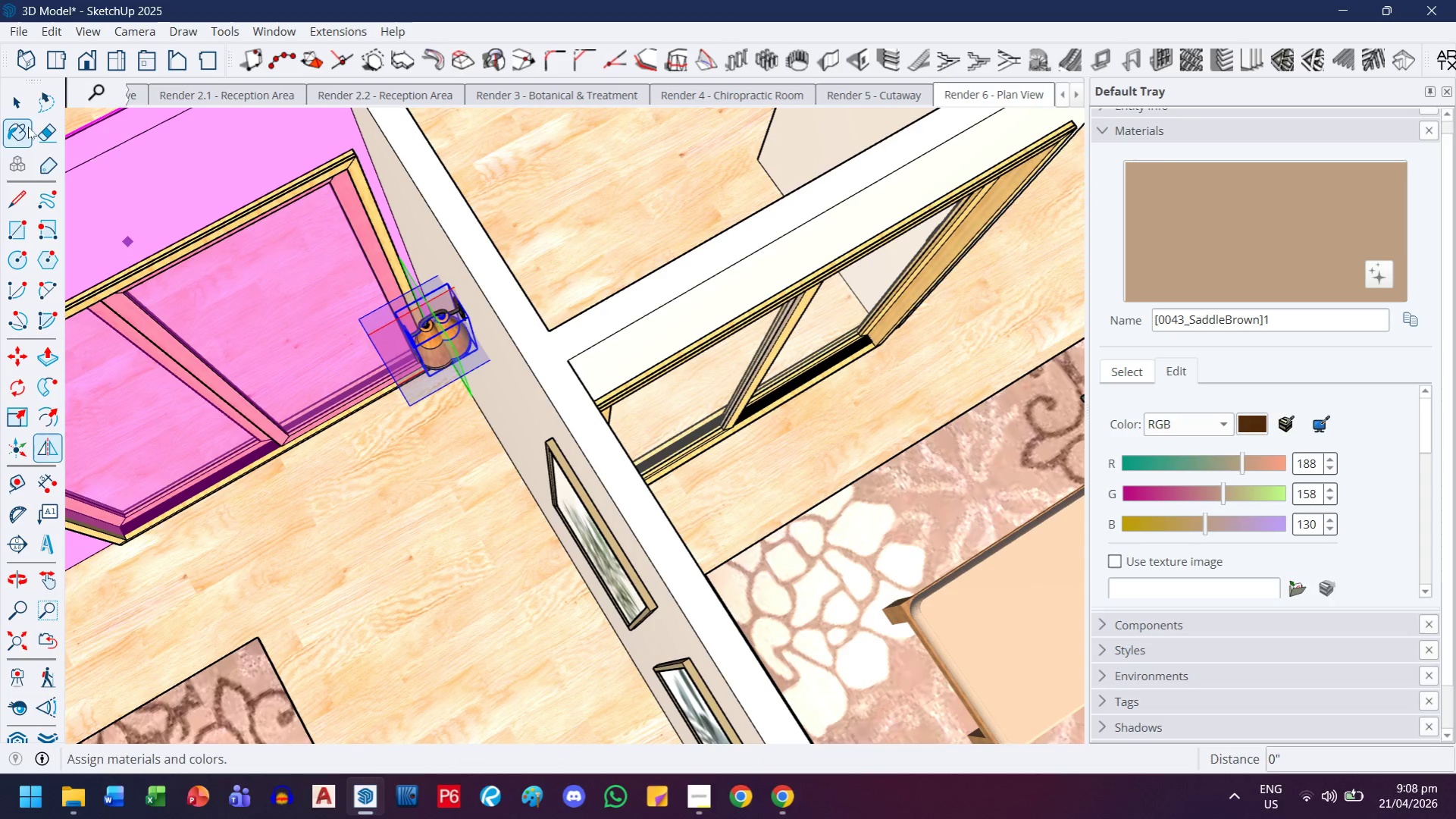 
left_click_drag(start_coordinate=[27, 111], to_coordinate=[32, 115])
 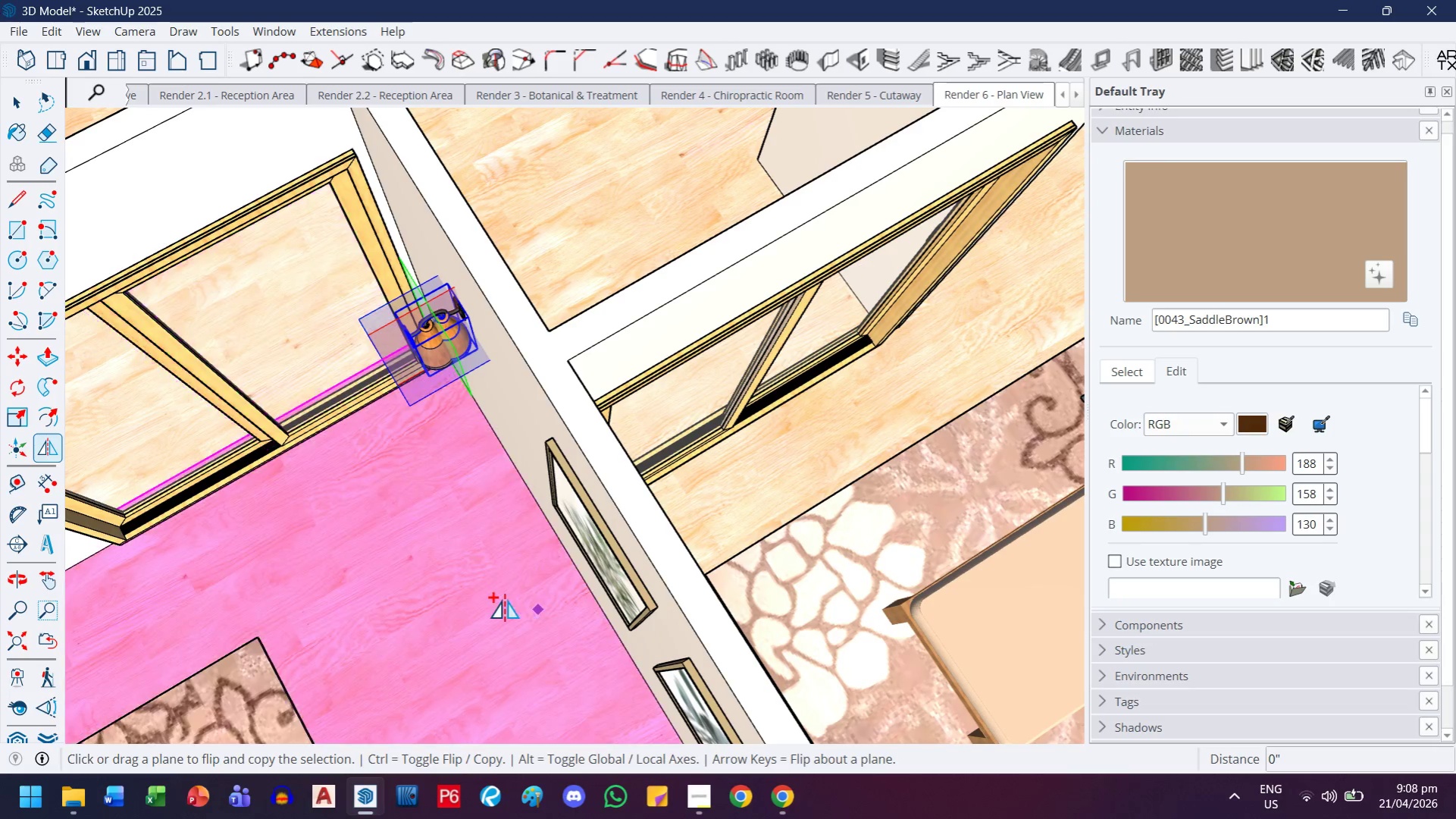 
double_click([504, 598])
 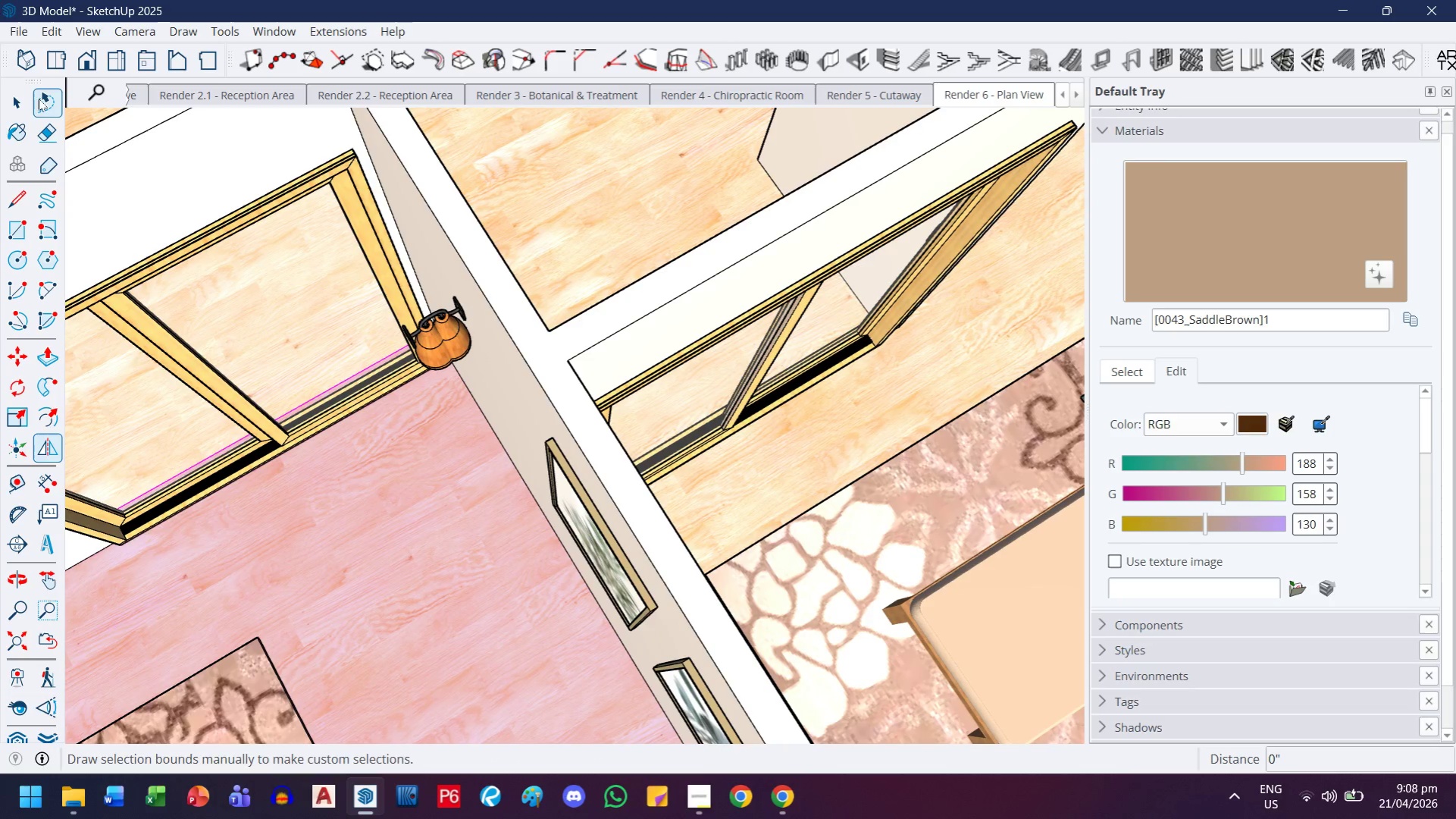 
left_click([0, 105])
 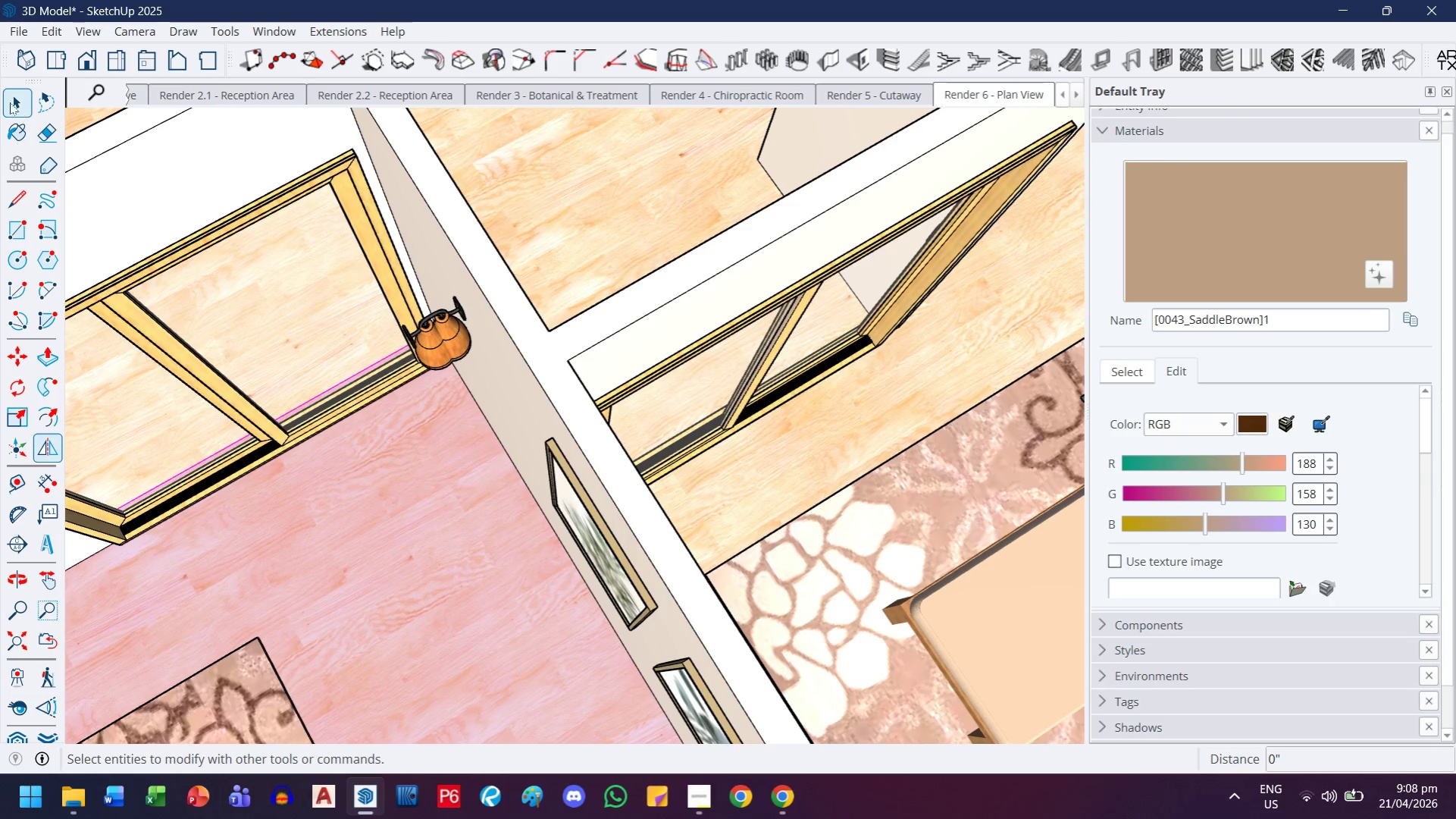 
left_click([8, 101])
 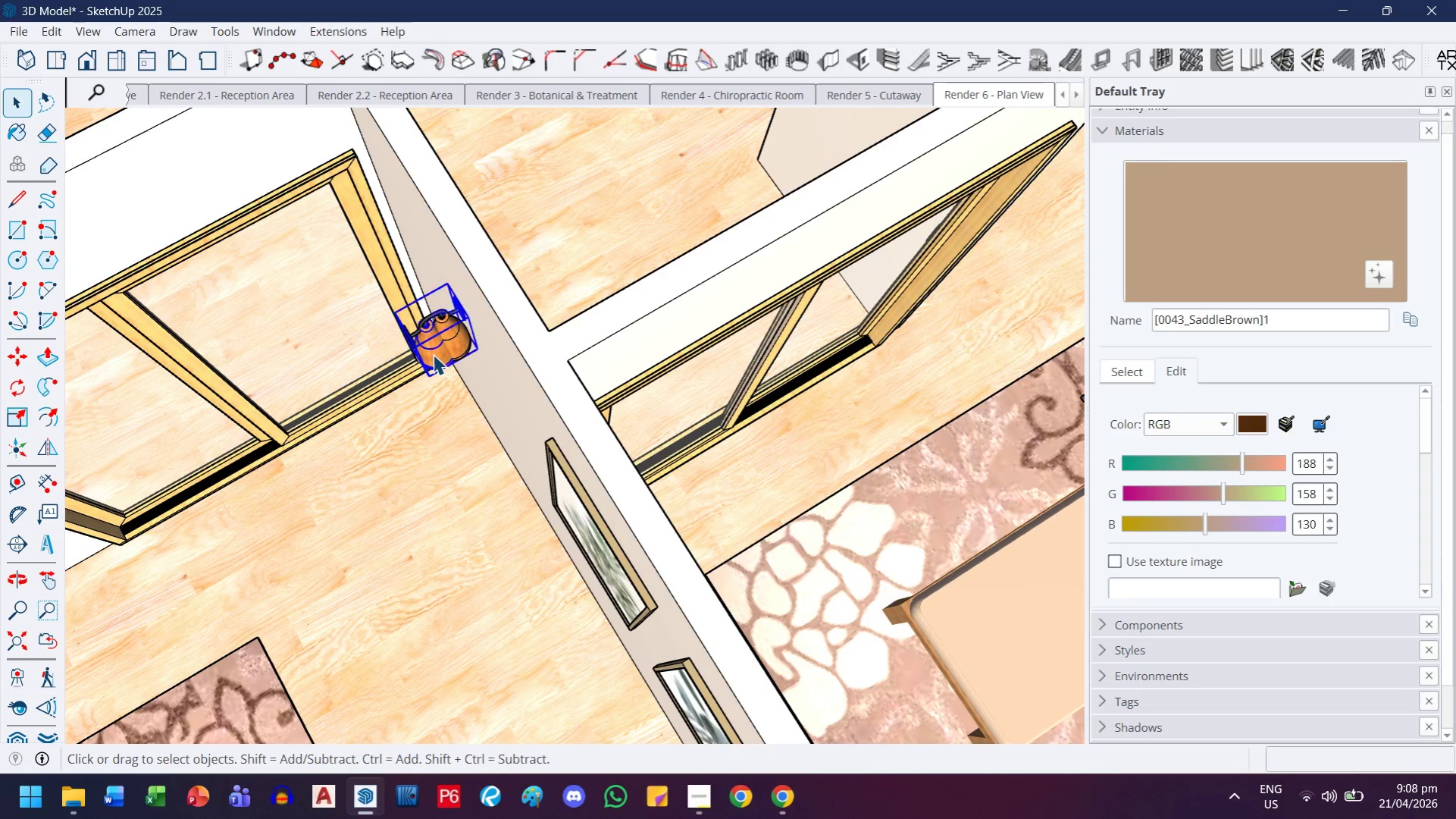 
scroll: coordinate [442, 315], scroll_direction: up, amount: 8.0
 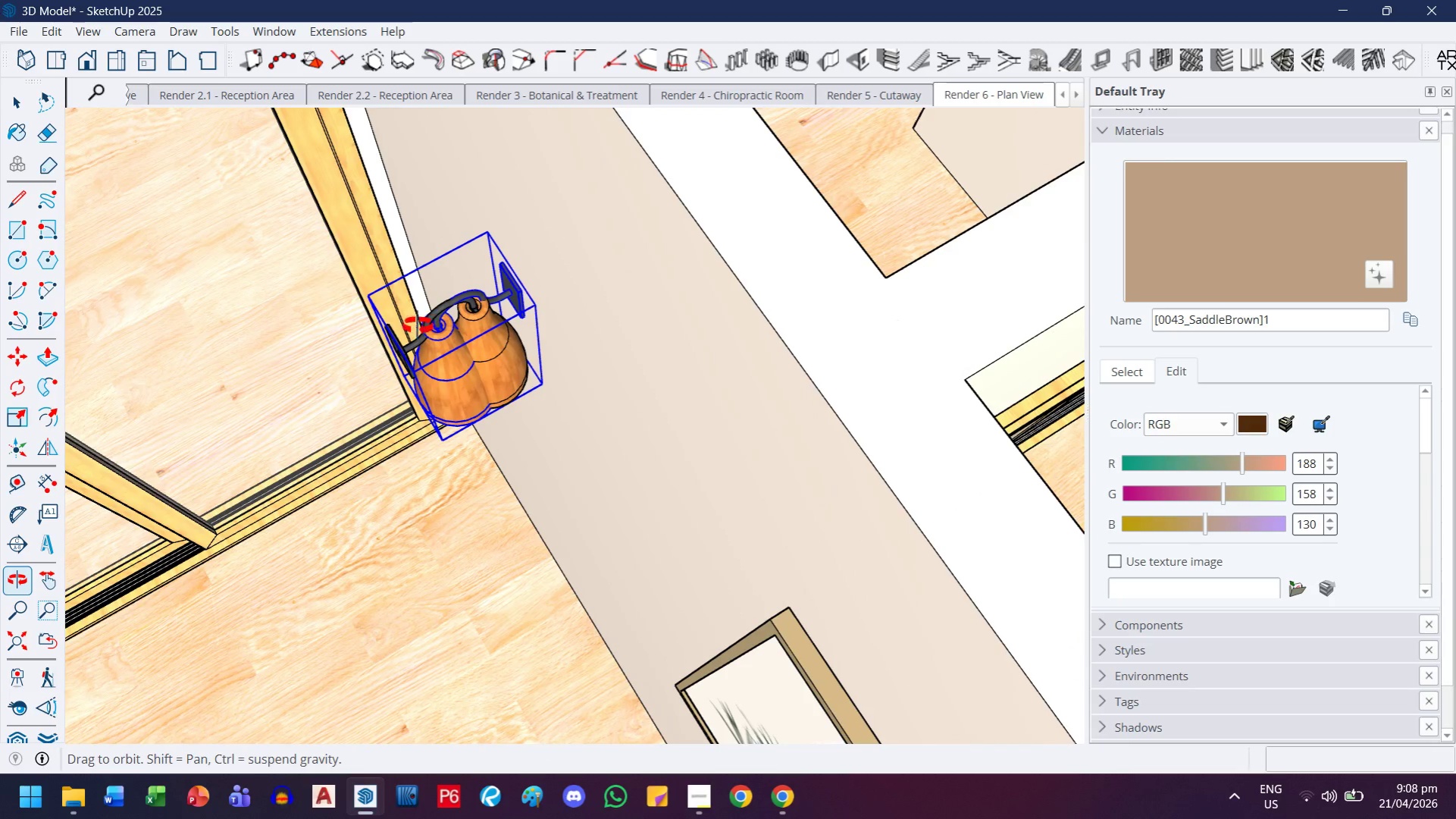 
key(M)
 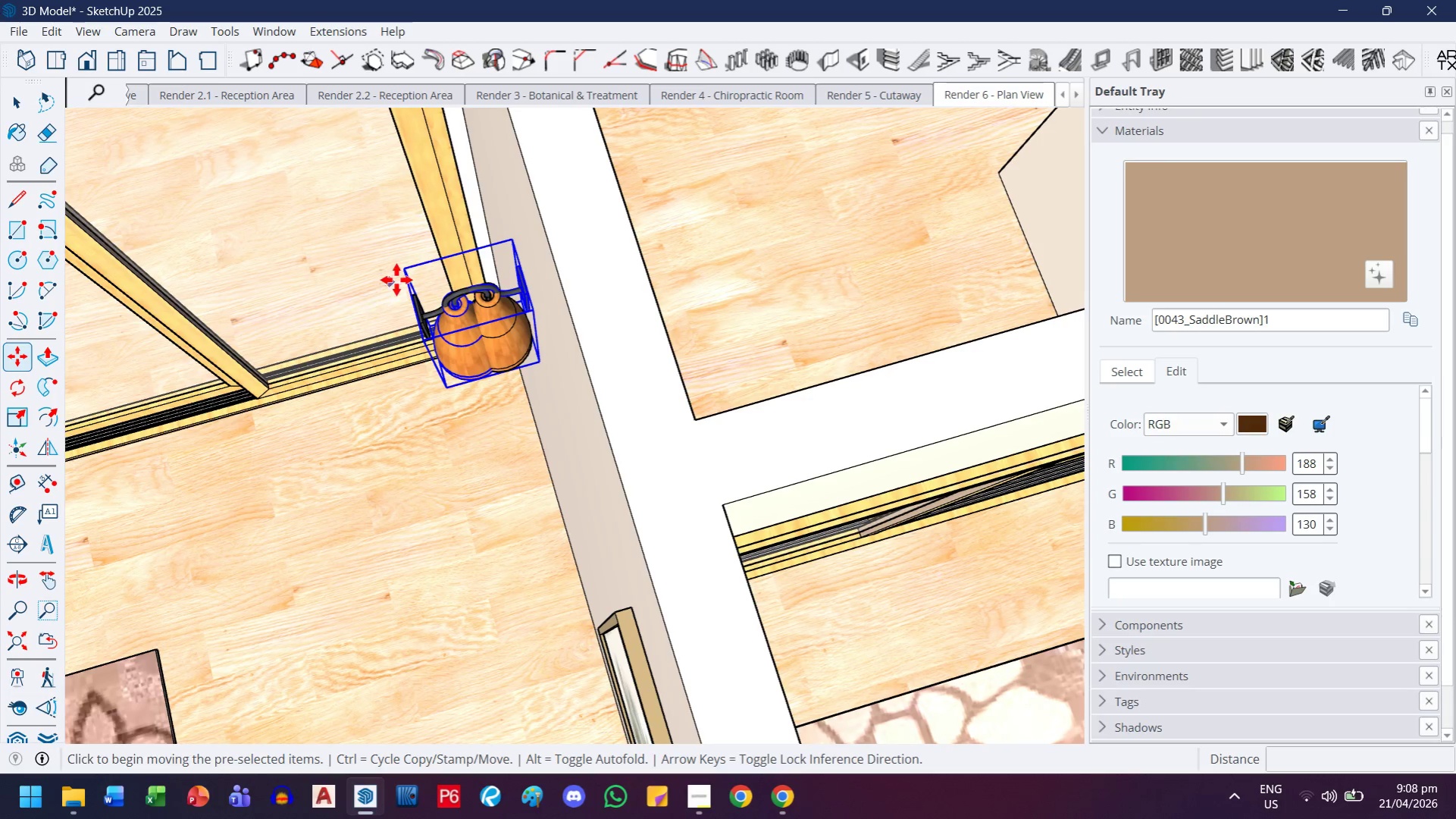 
scroll: coordinate [476, 312], scroll_direction: down, amount: 4.0
 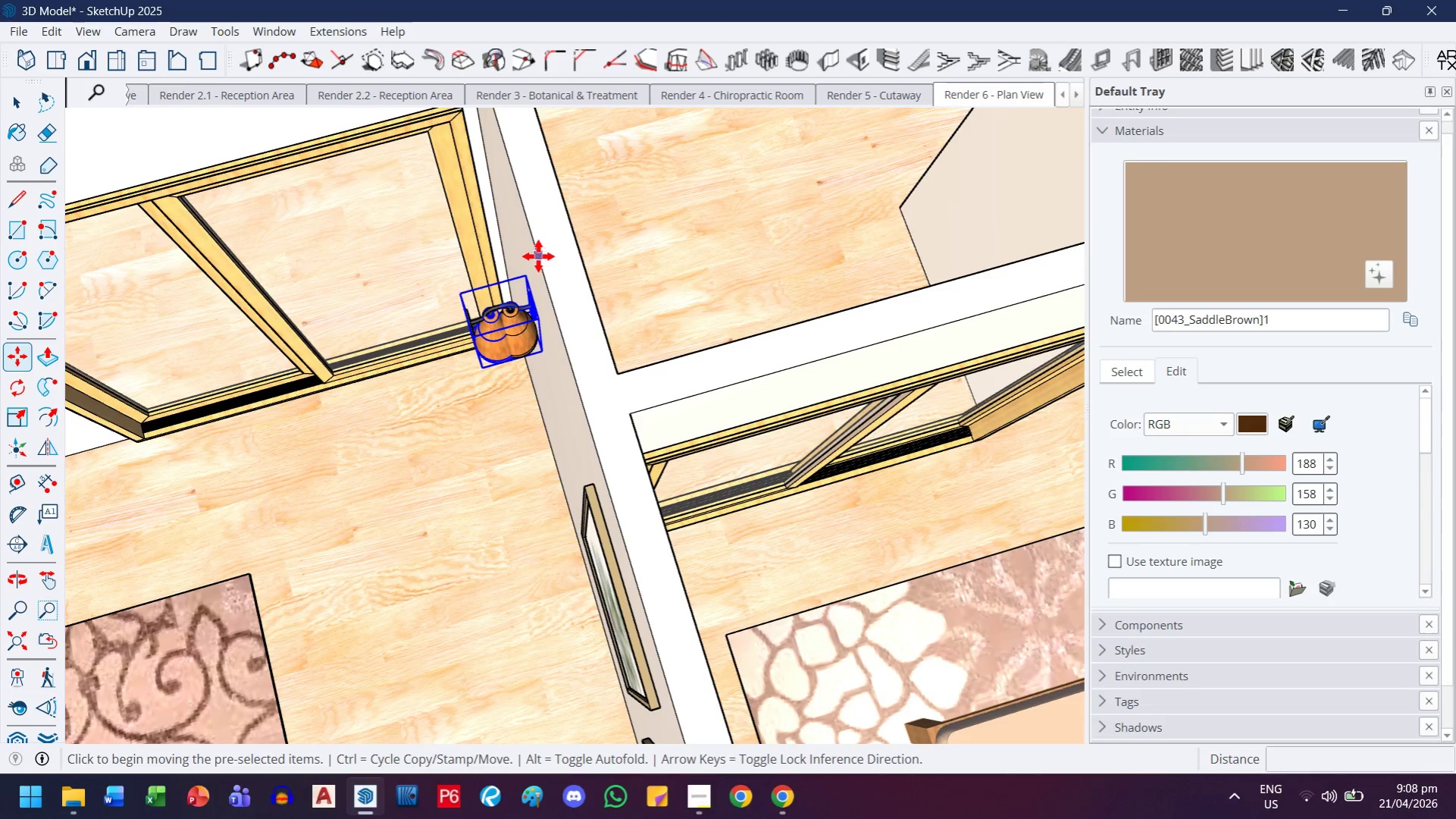 
left_click([538, 256])
 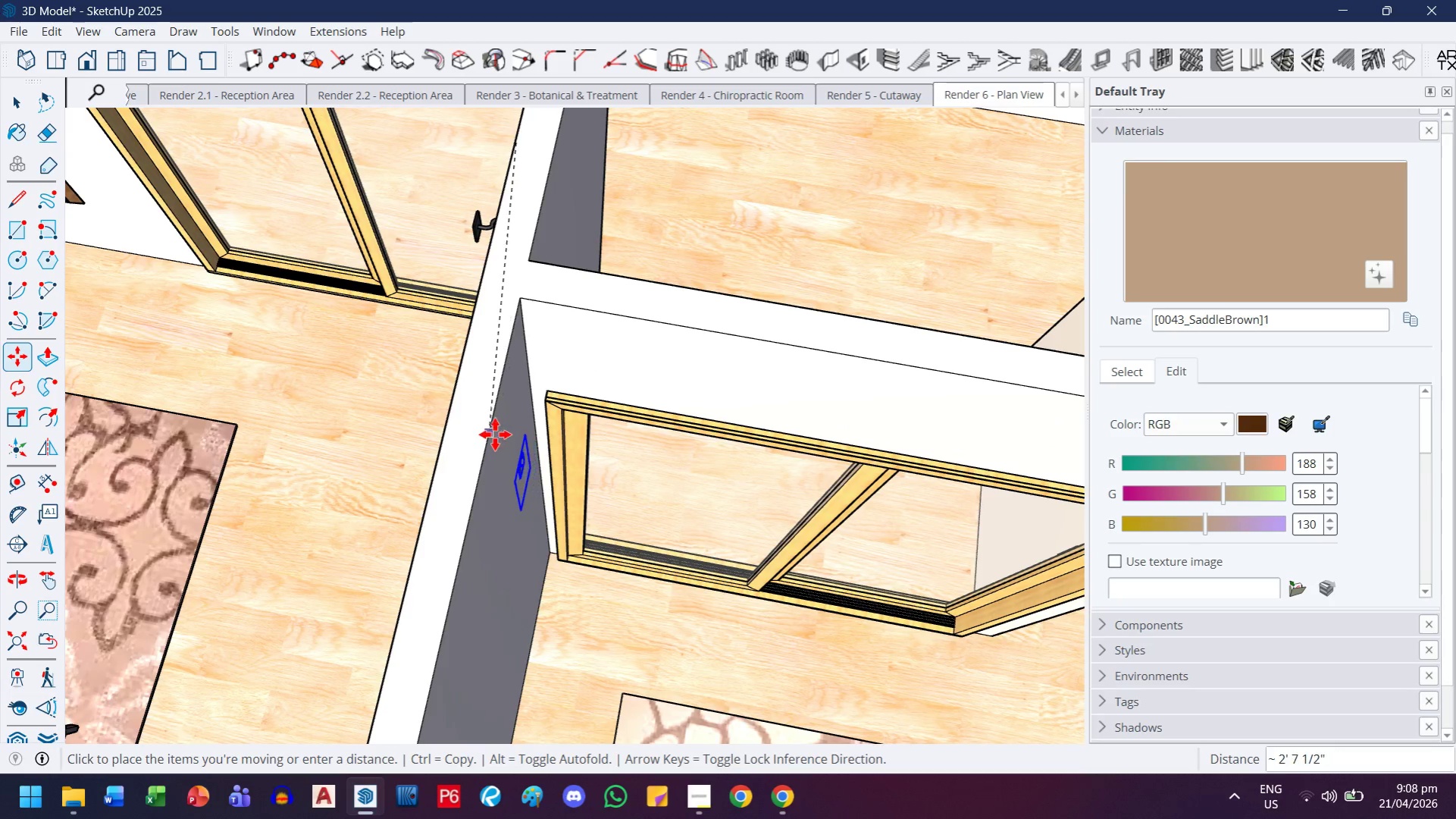 
left_click([492, 431])
 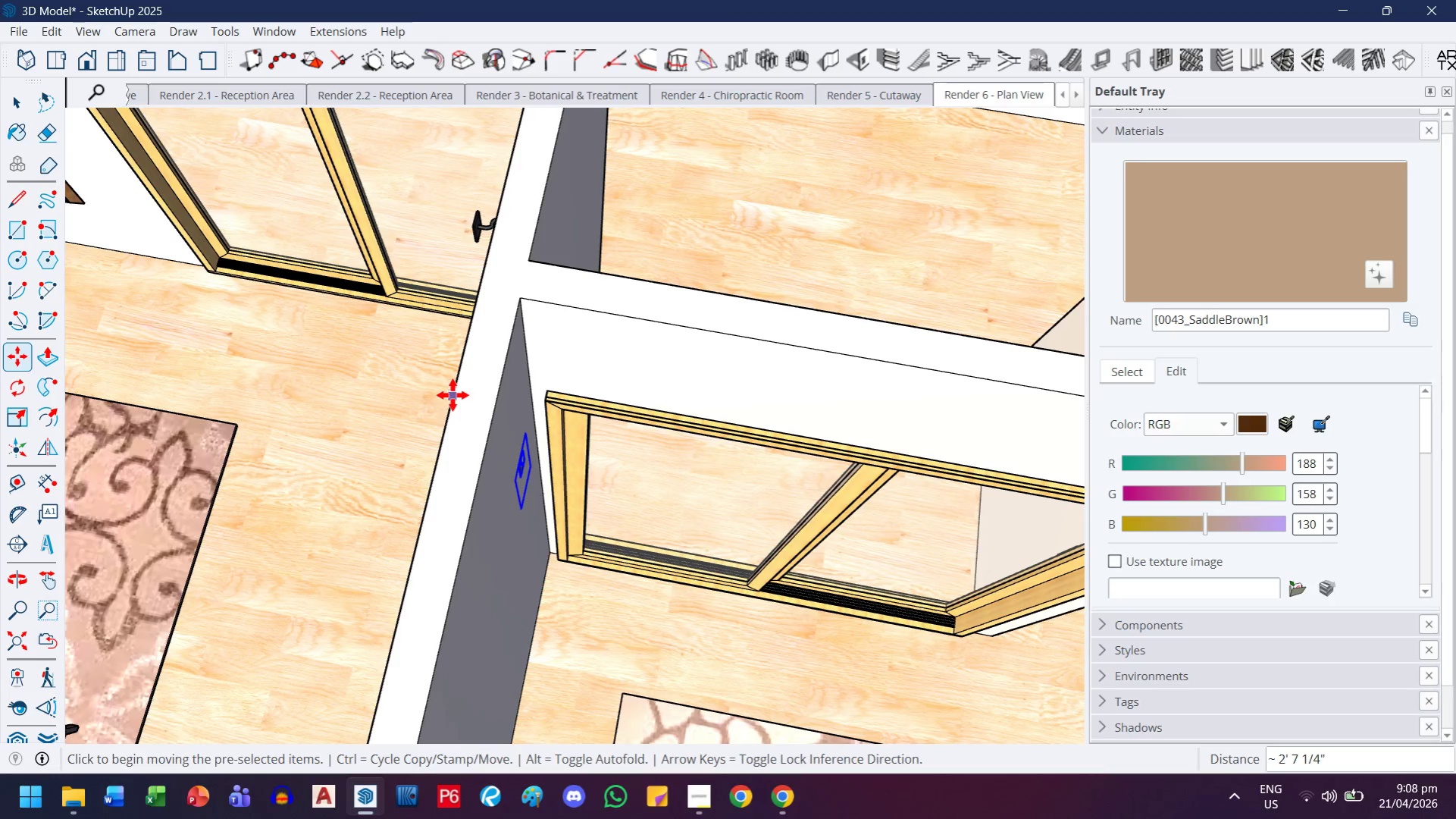 
left_click([454, 377])
 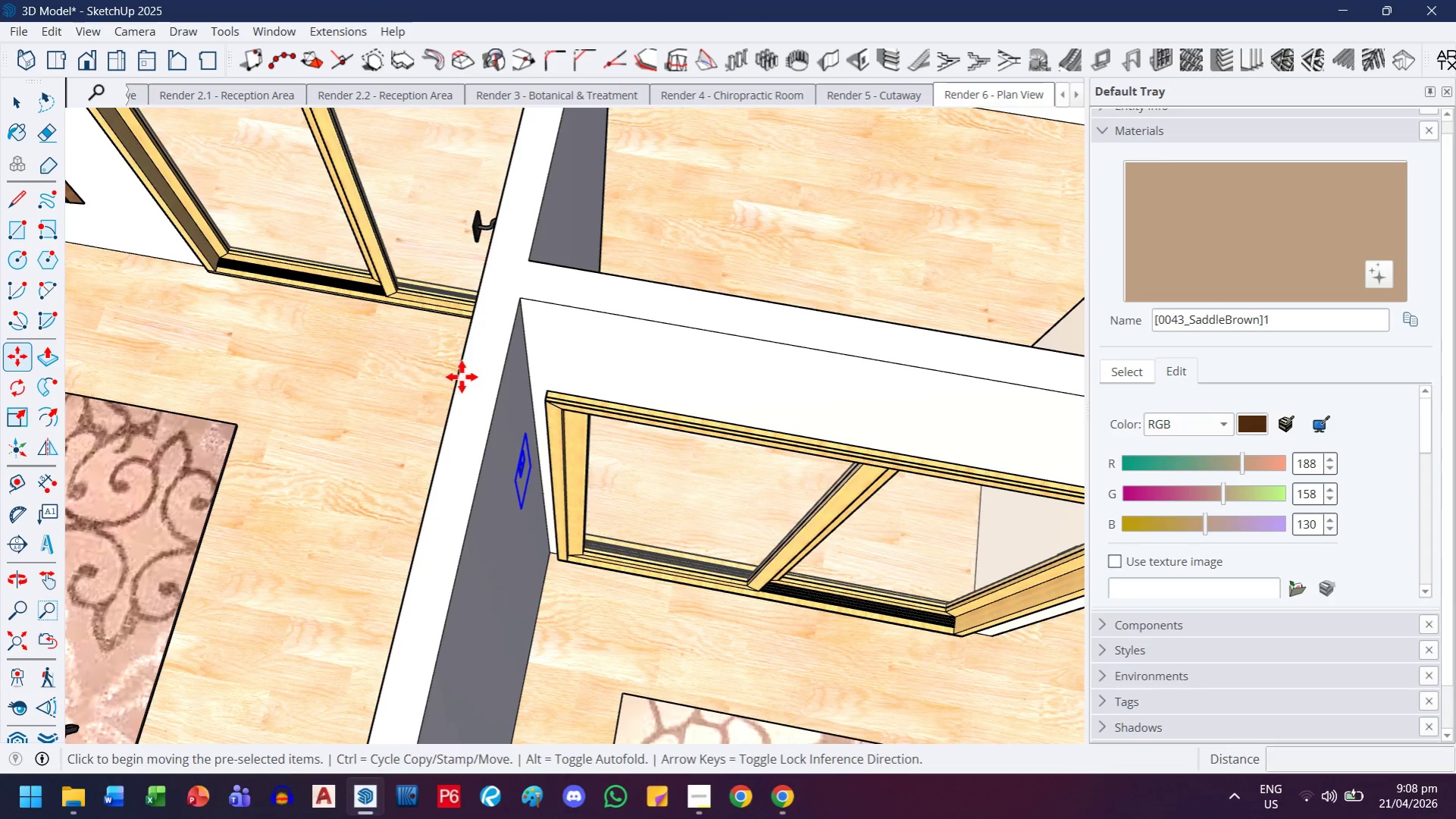 
mouse_move([506, 386])
 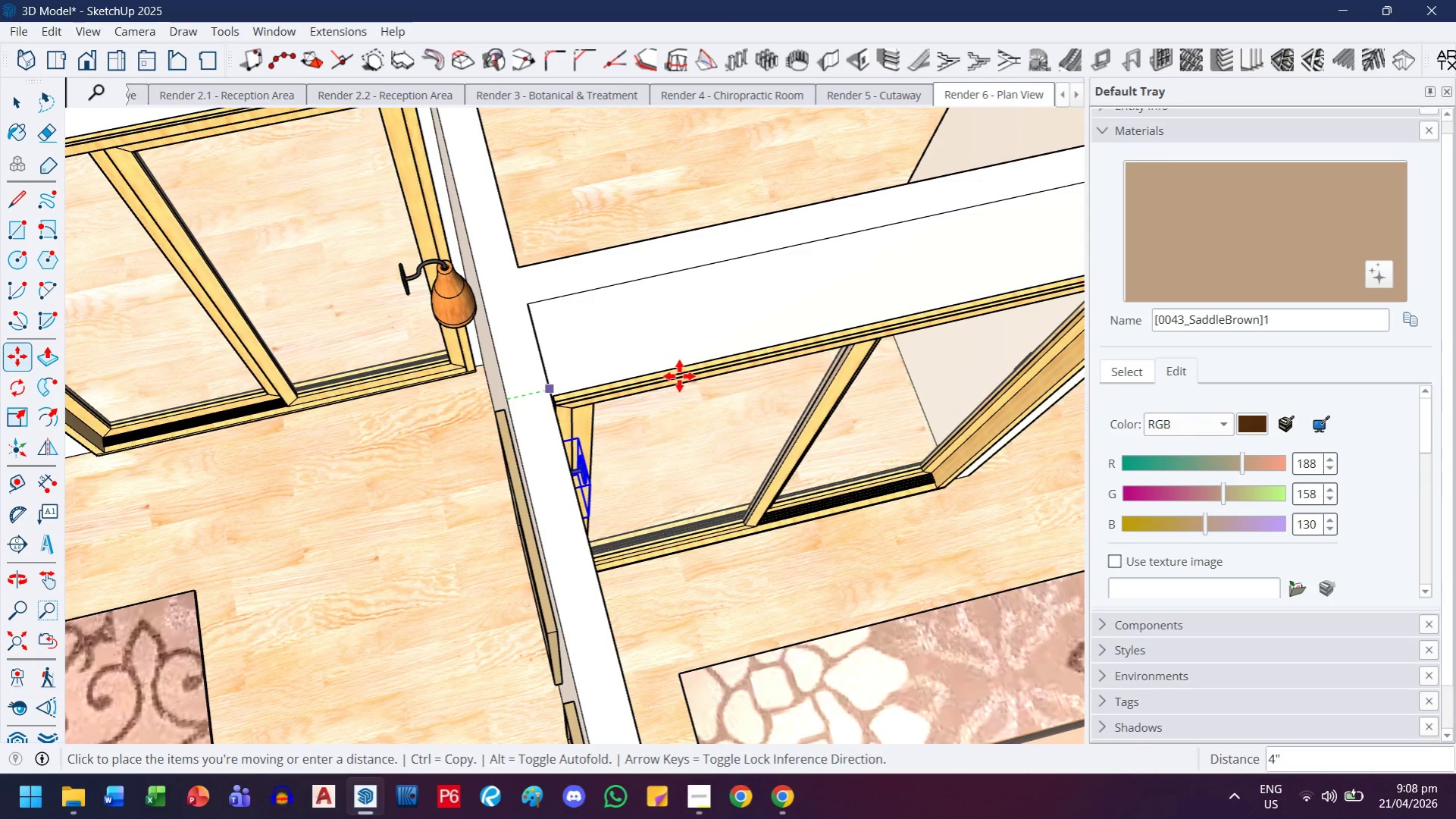 
key(Escape)
 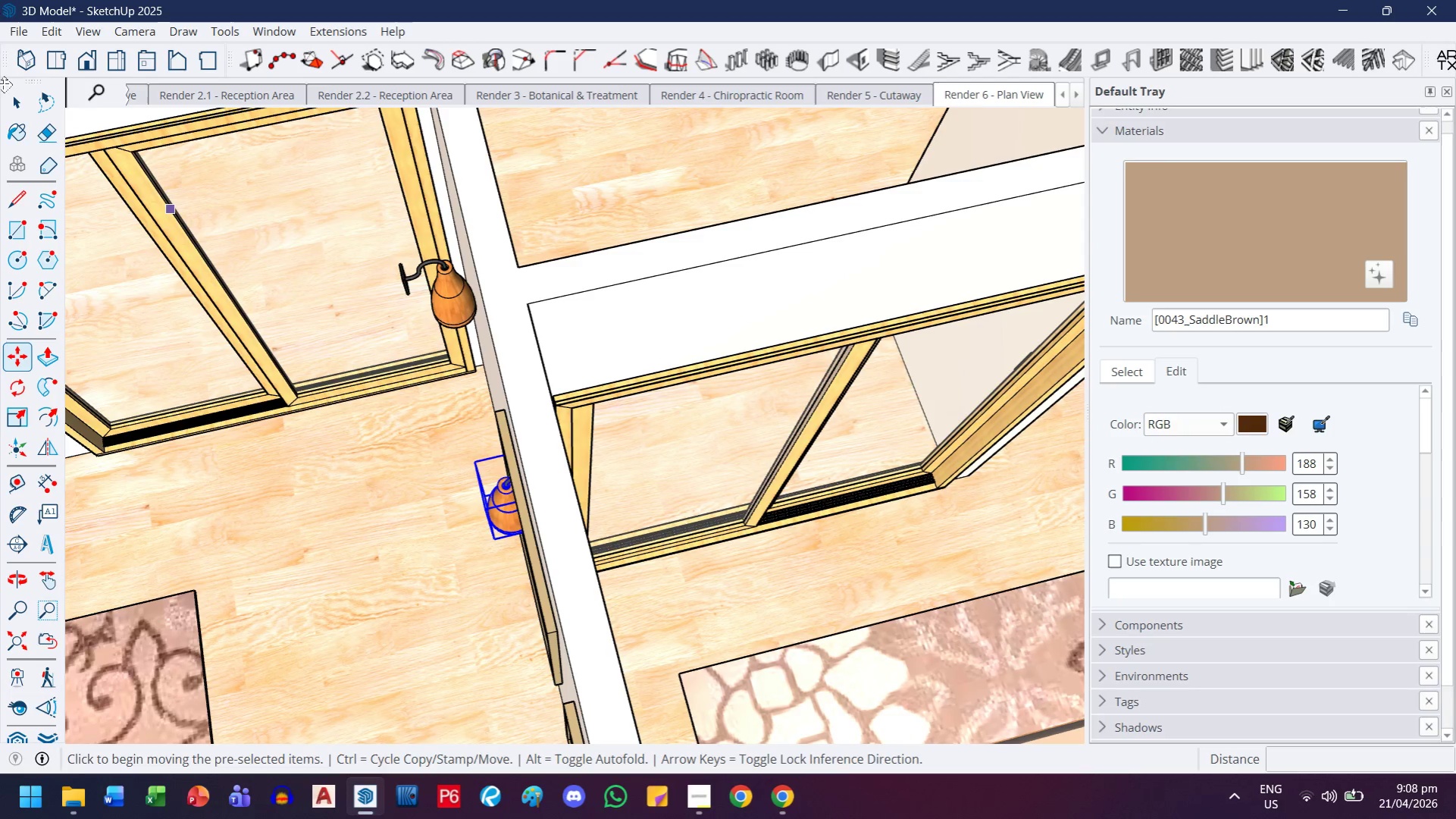 
left_click([17, 108])
 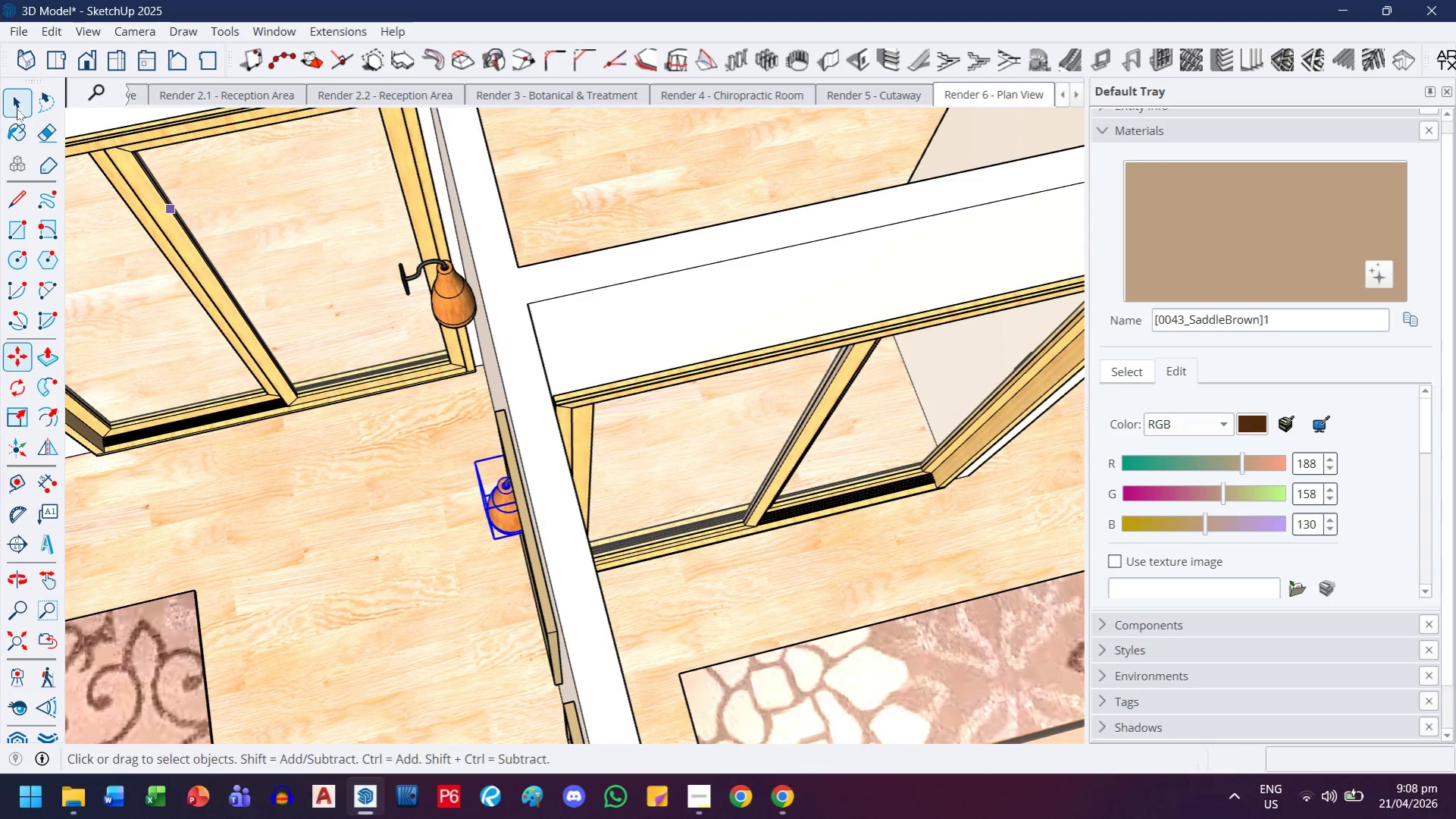 
key(Control+ControlLeft)
 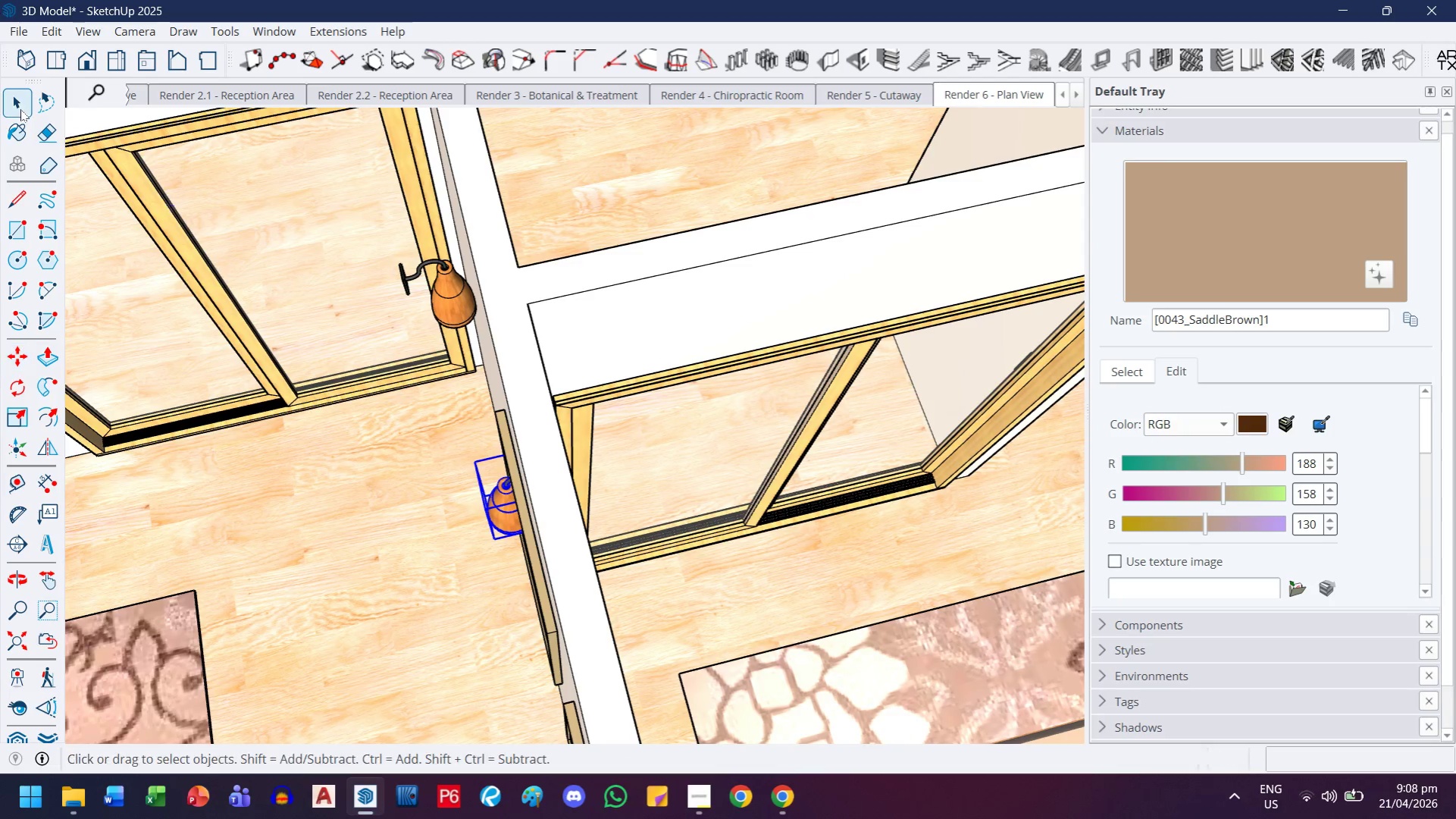 
key(Control+Z)
 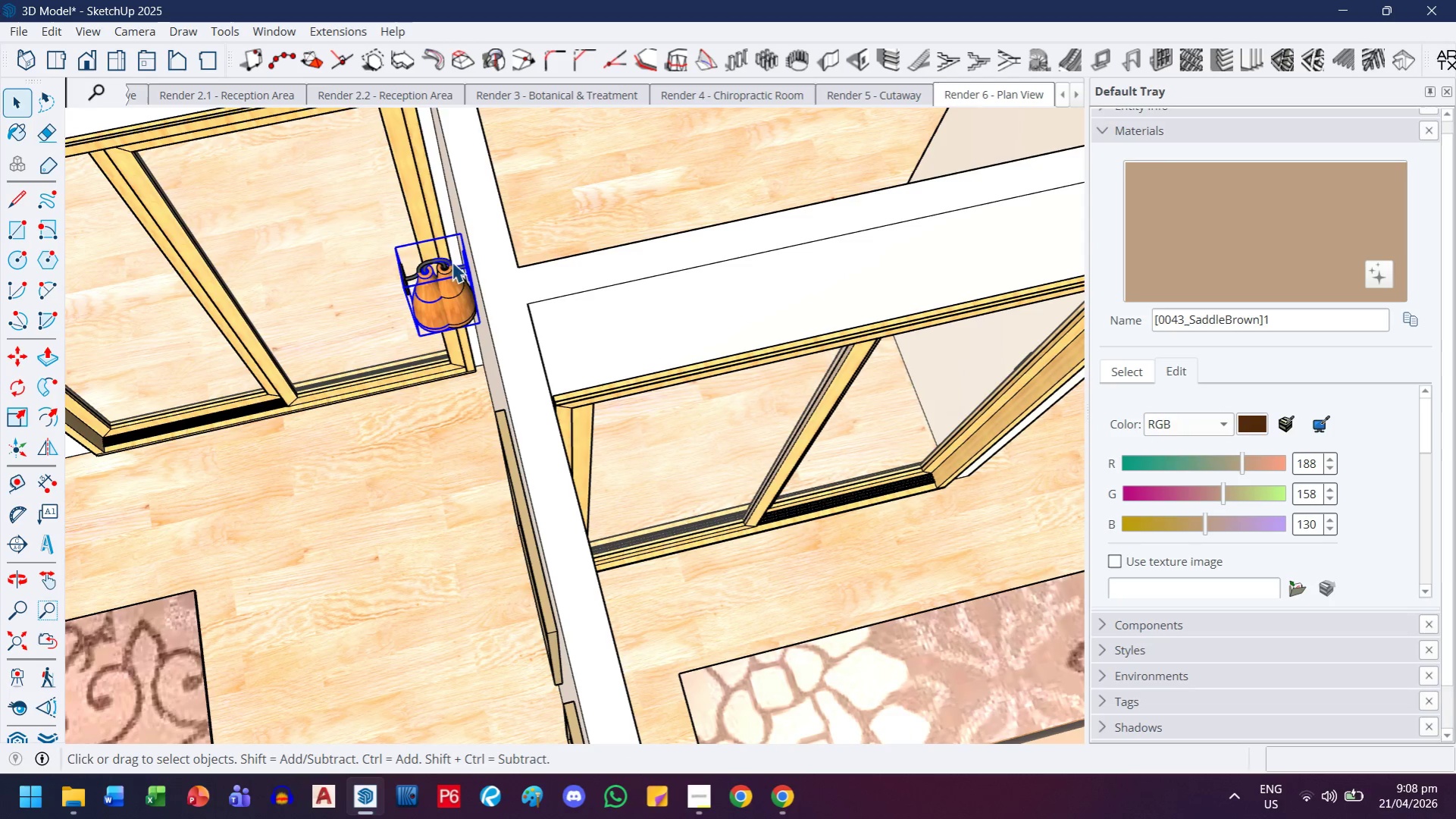 
key(Control+Z)
 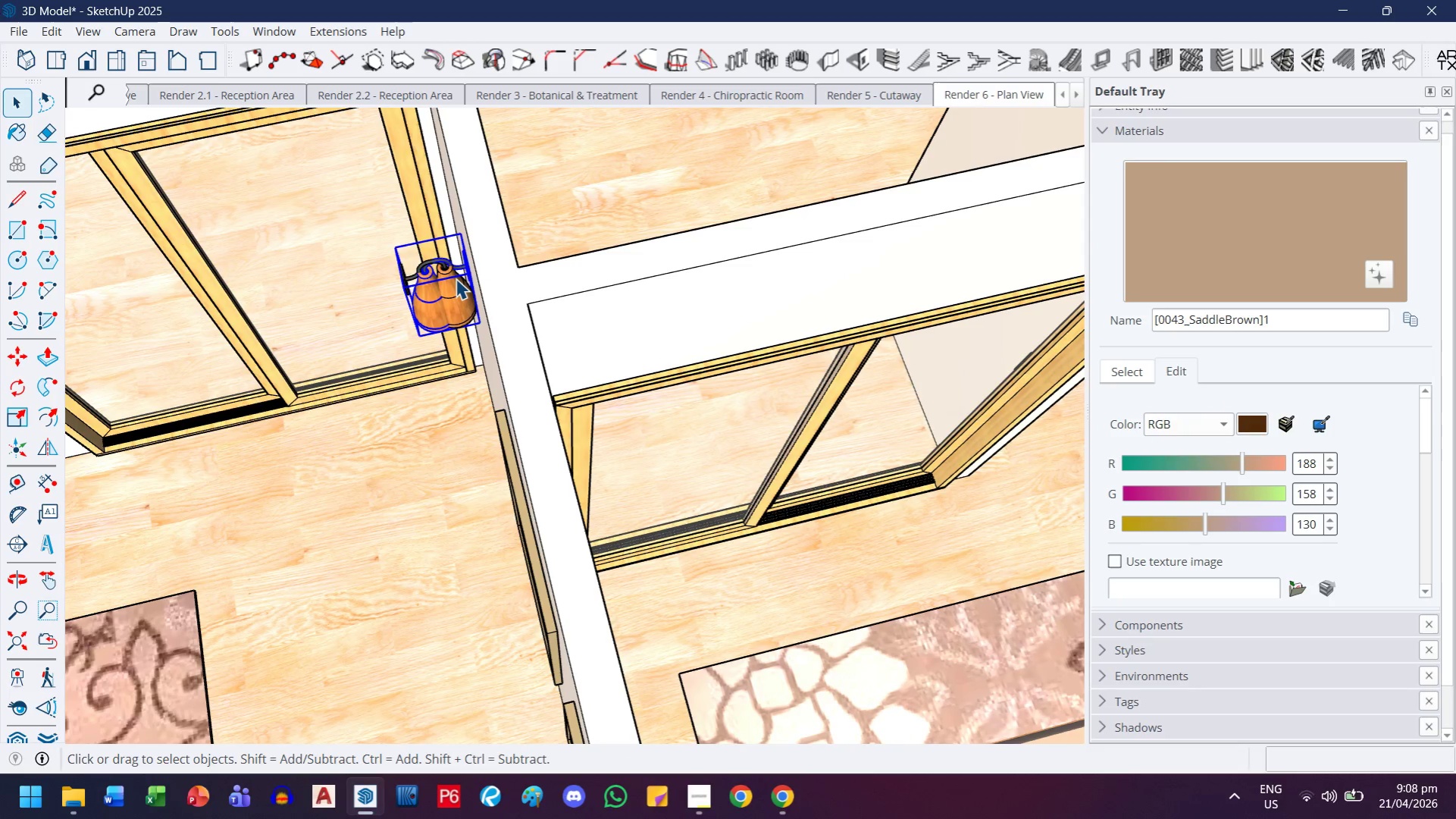 
left_click([456, 278])
 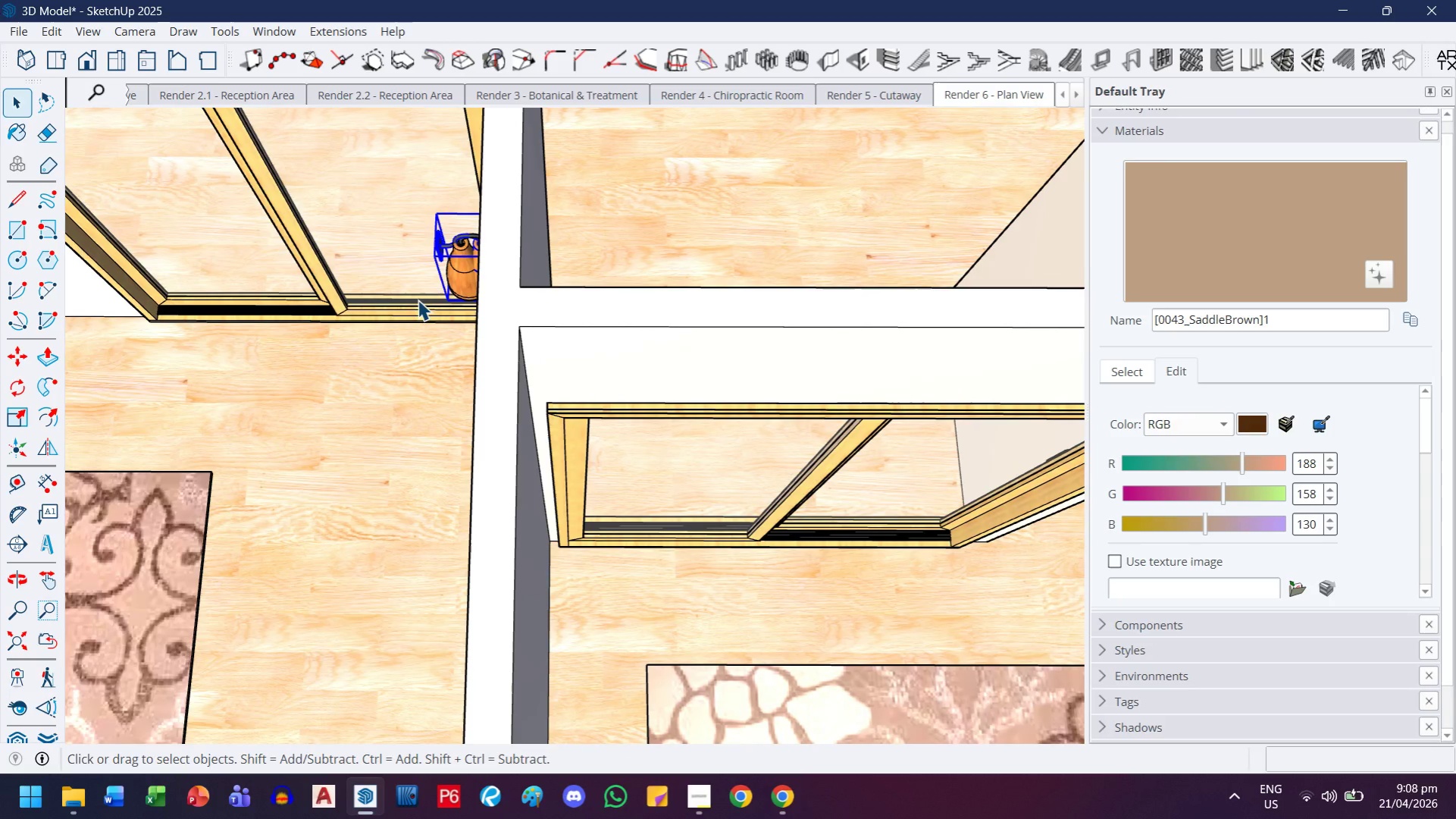 
key(M)
 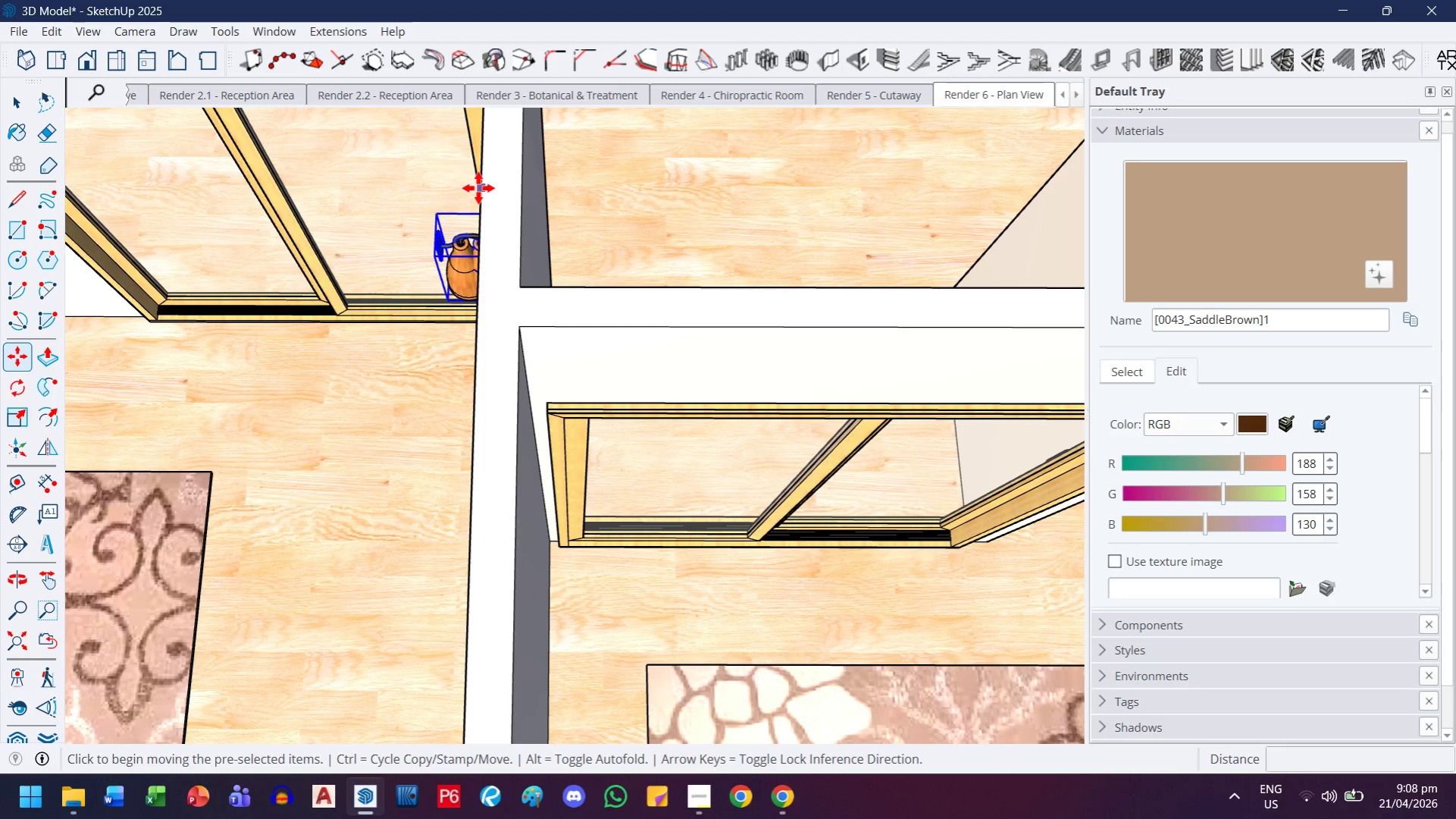 
left_click([478, 188])
 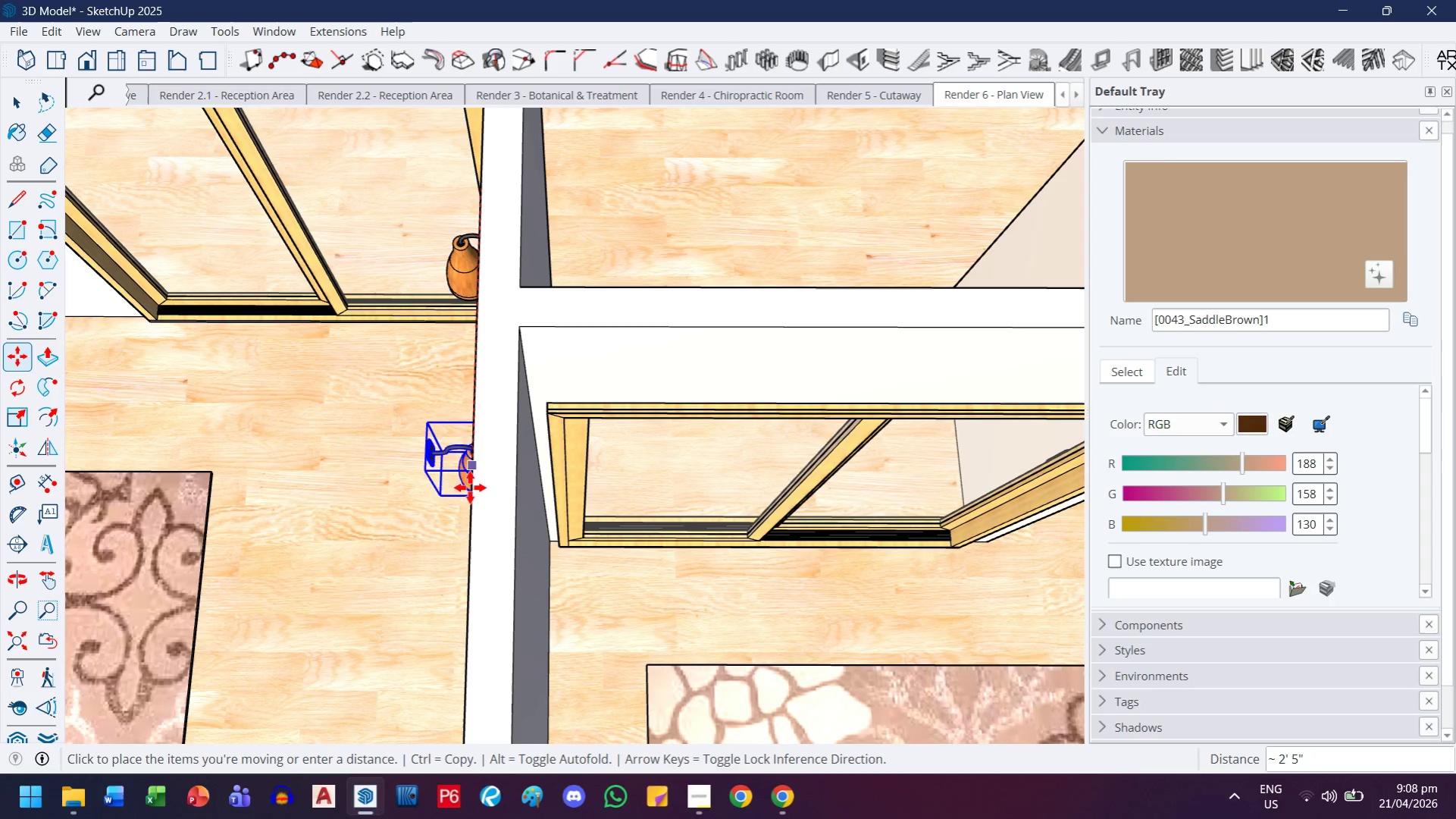 
key(H)
 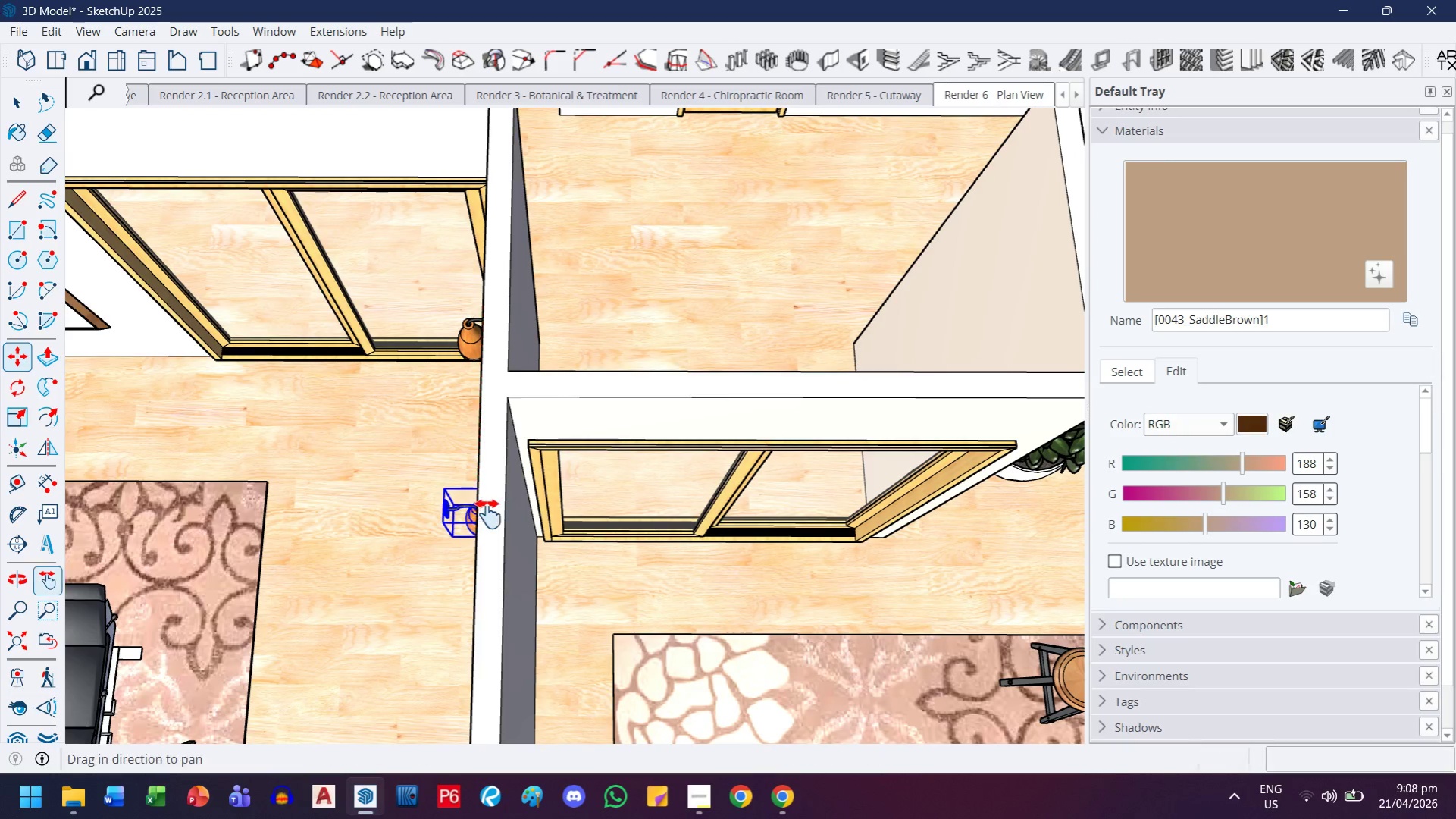 
scroll: coordinate [485, 520], scroll_direction: down, amount: 5.0
 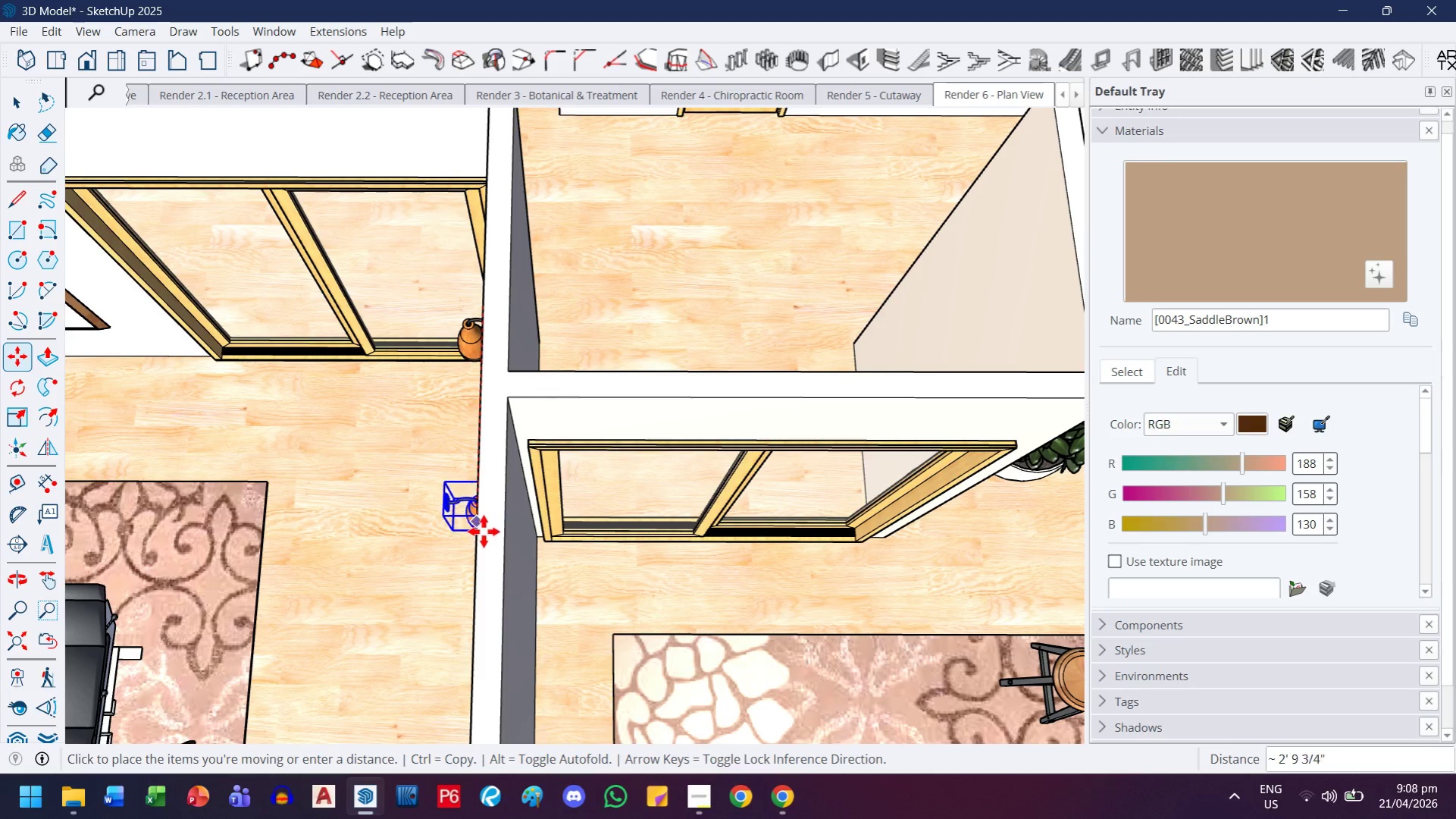 
left_click_drag(start_coordinate=[488, 514], to_coordinate=[480, 374])
 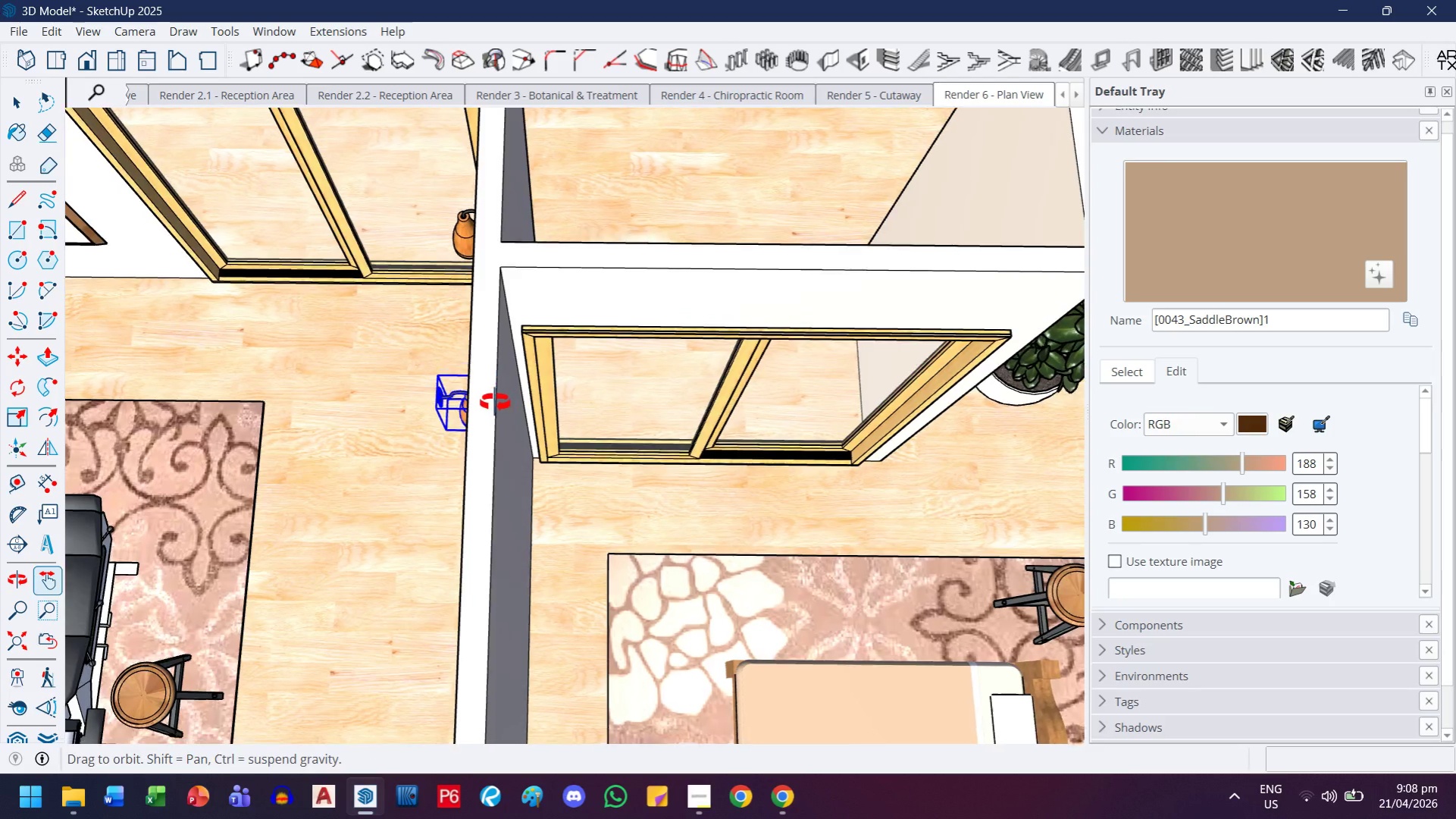 
key(Escape)
 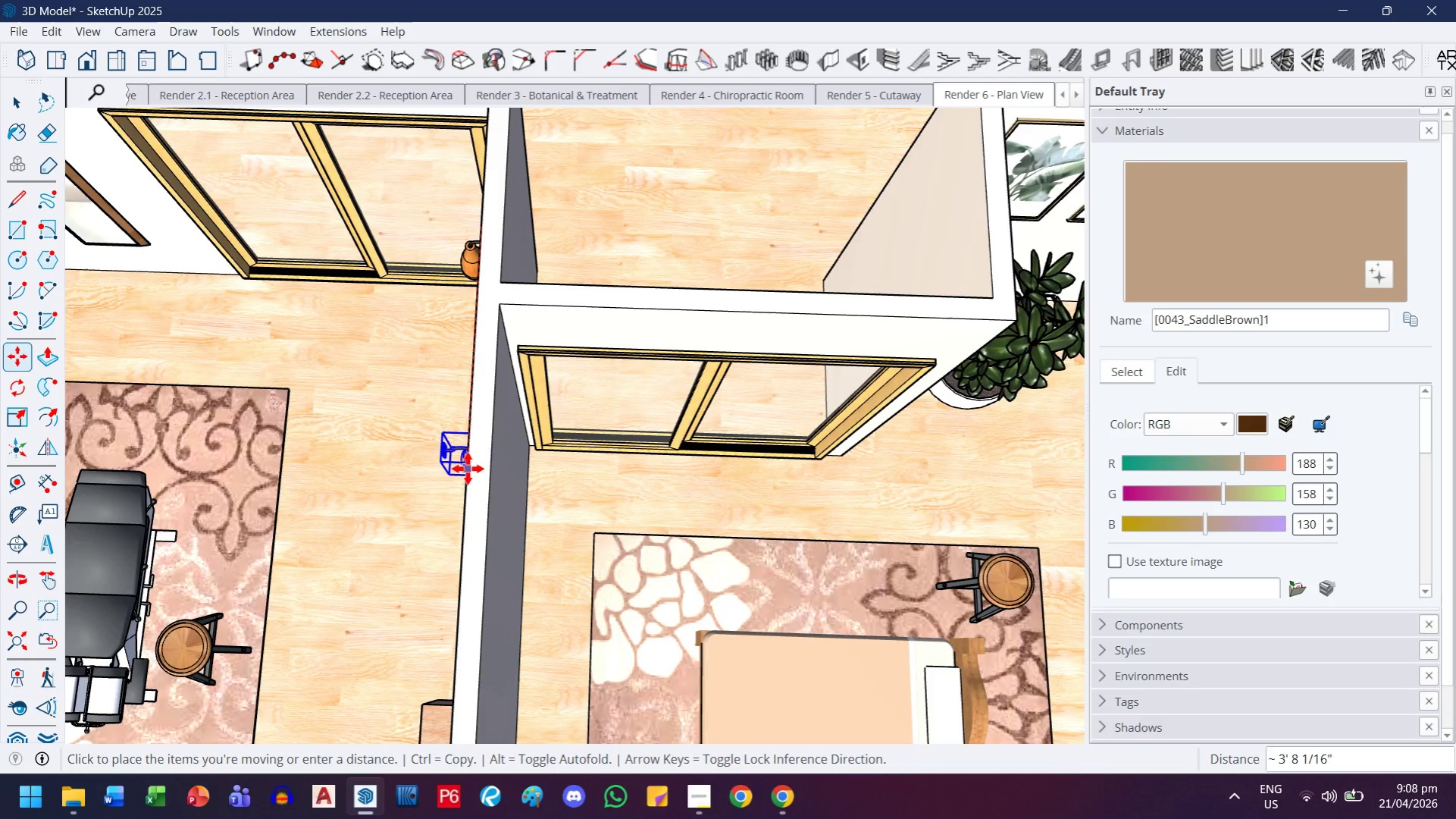 
scroll: coordinate [494, 400], scroll_direction: down, amount: 2.0
 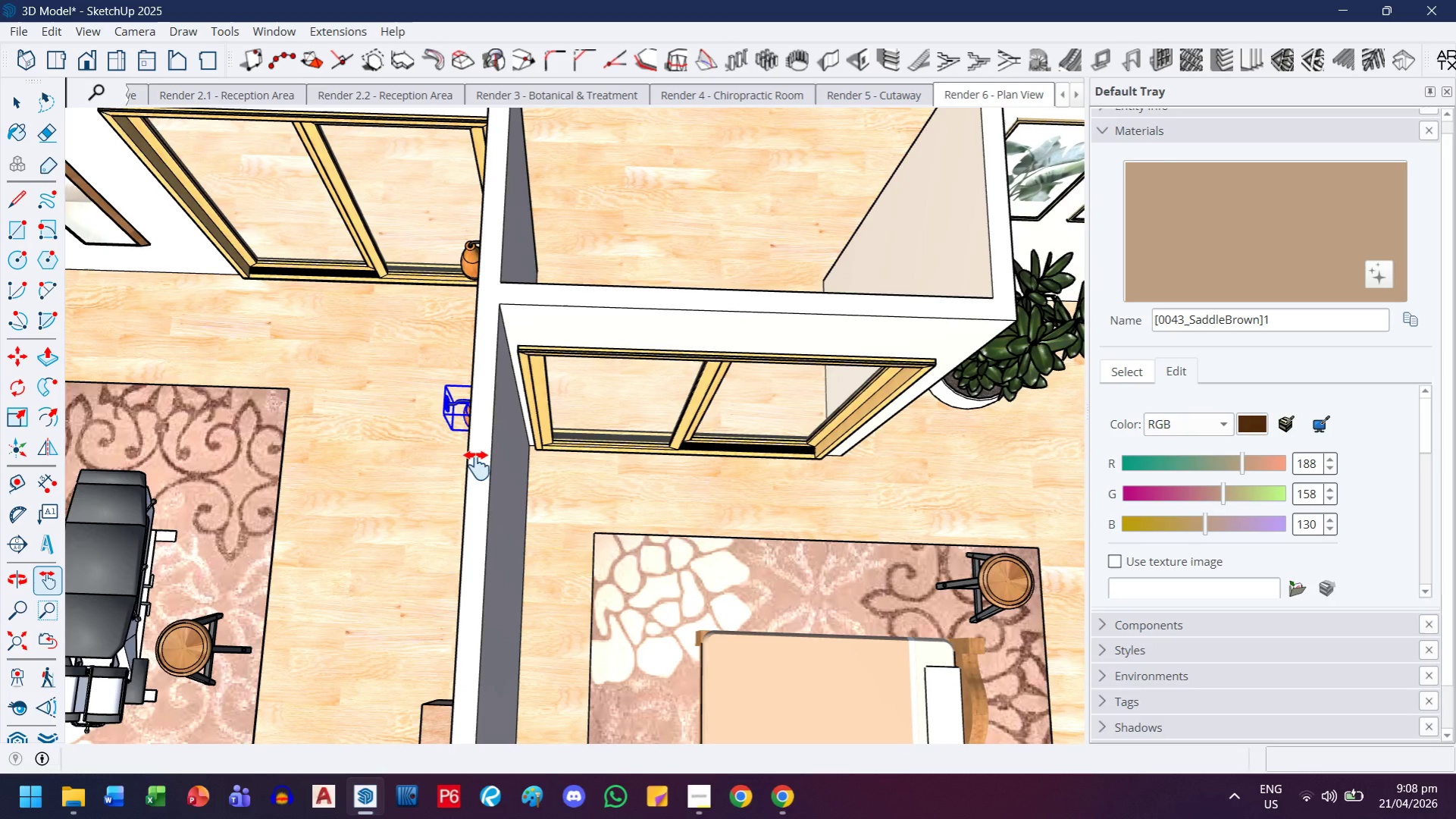 
left_click([468, 469])
 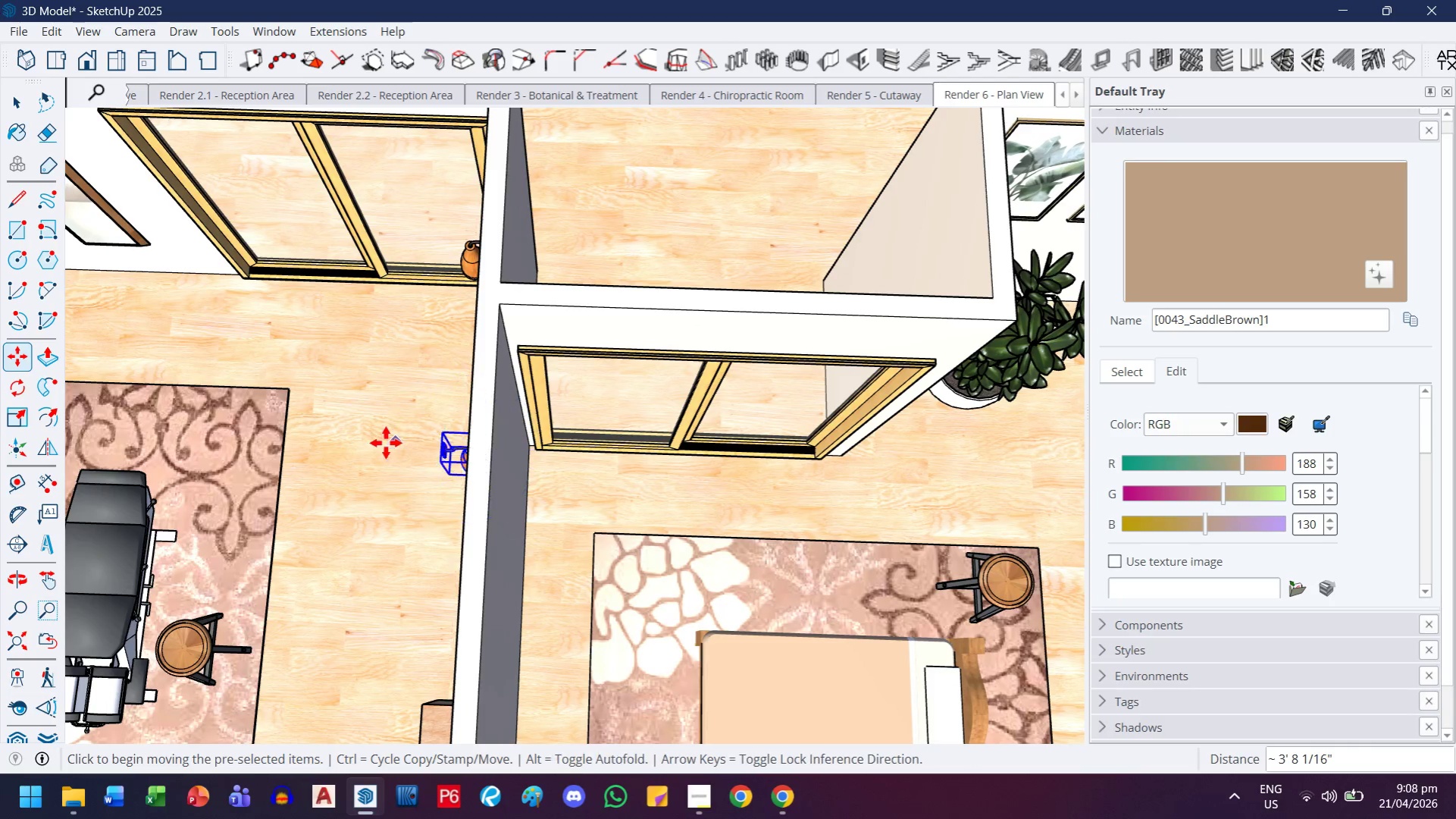 
scroll: coordinate [426, 442], scroll_direction: up, amount: 8.0
 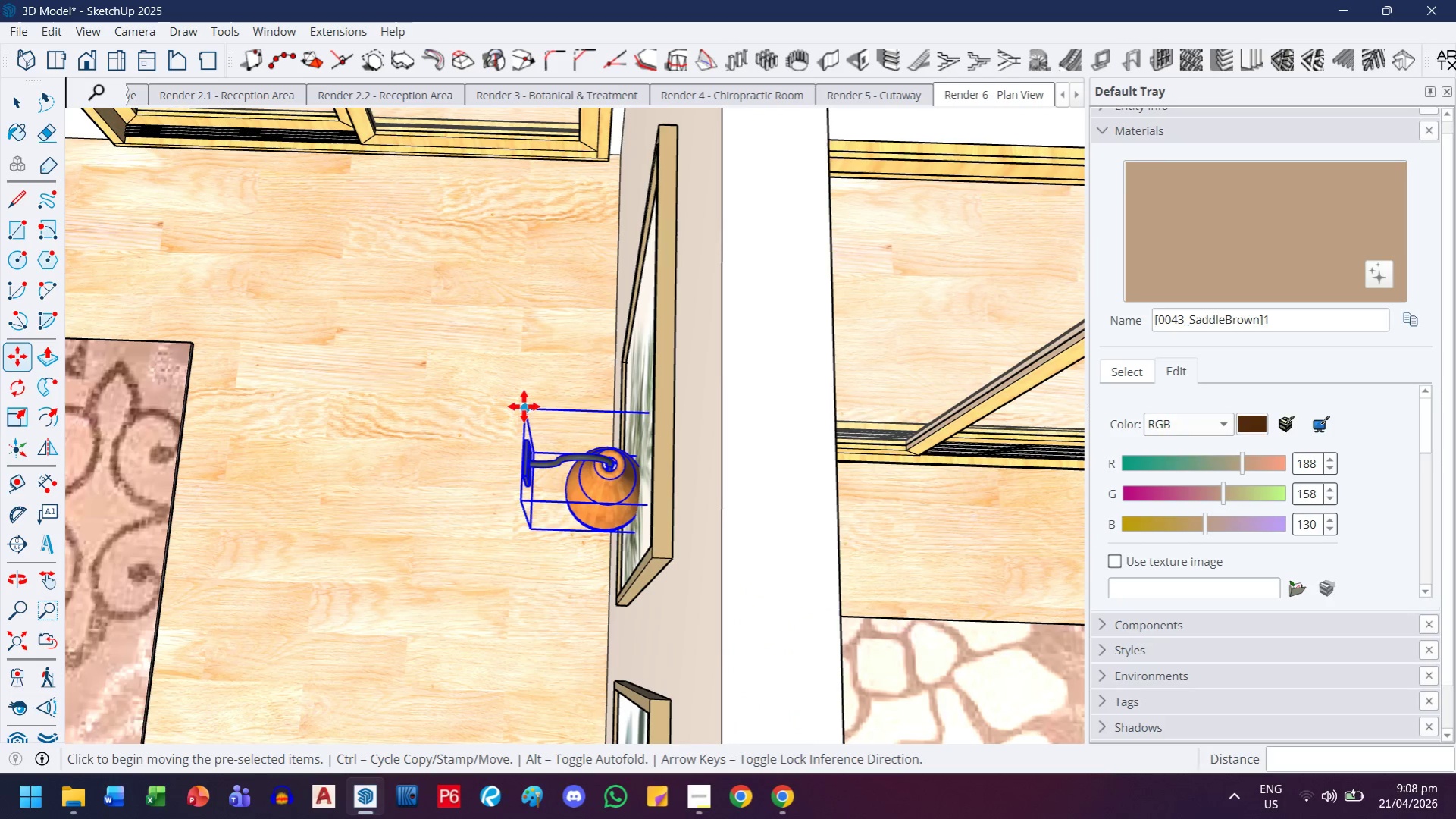 
left_click([524, 406])
 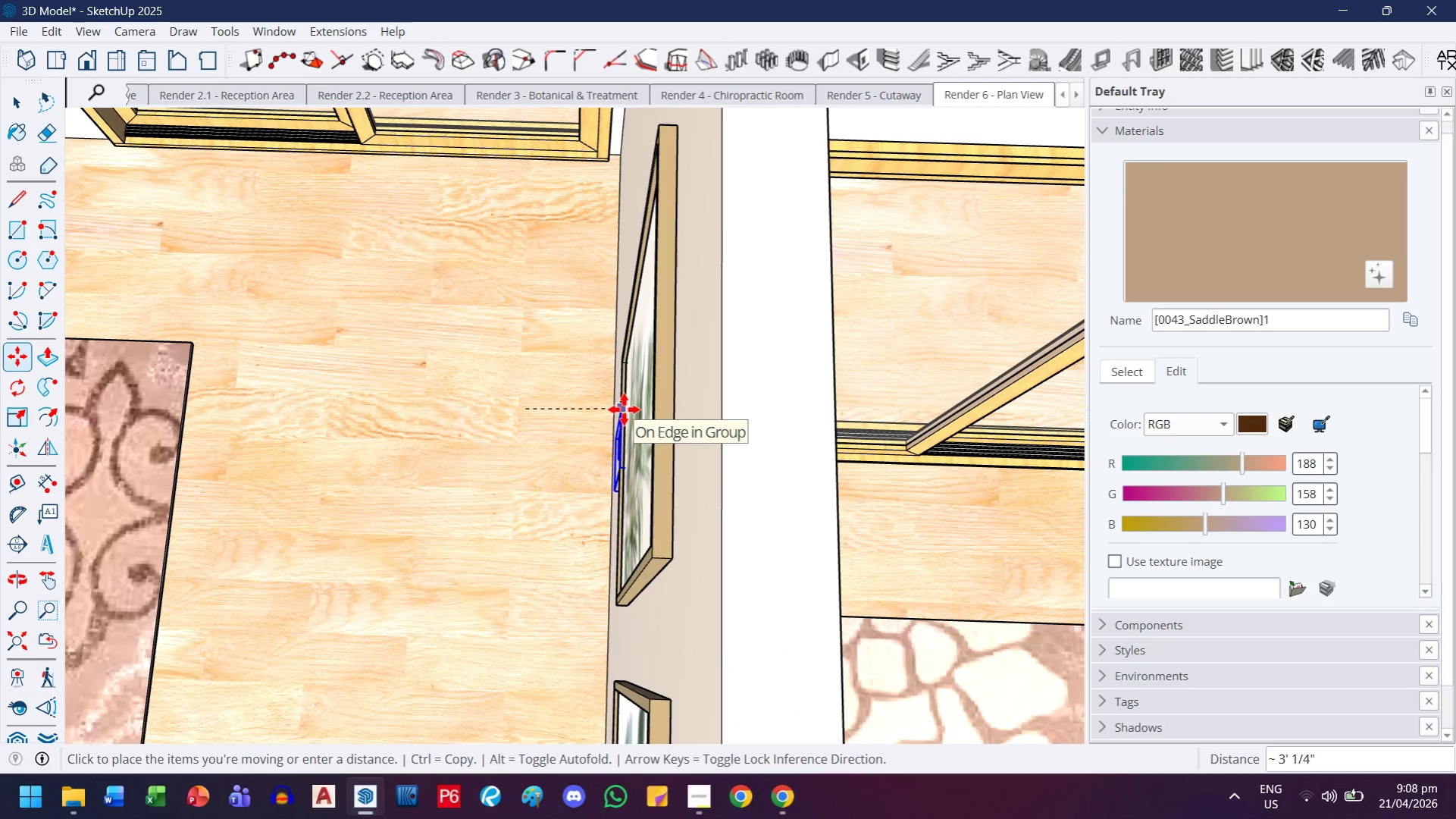 
key(ArrowLeft)
 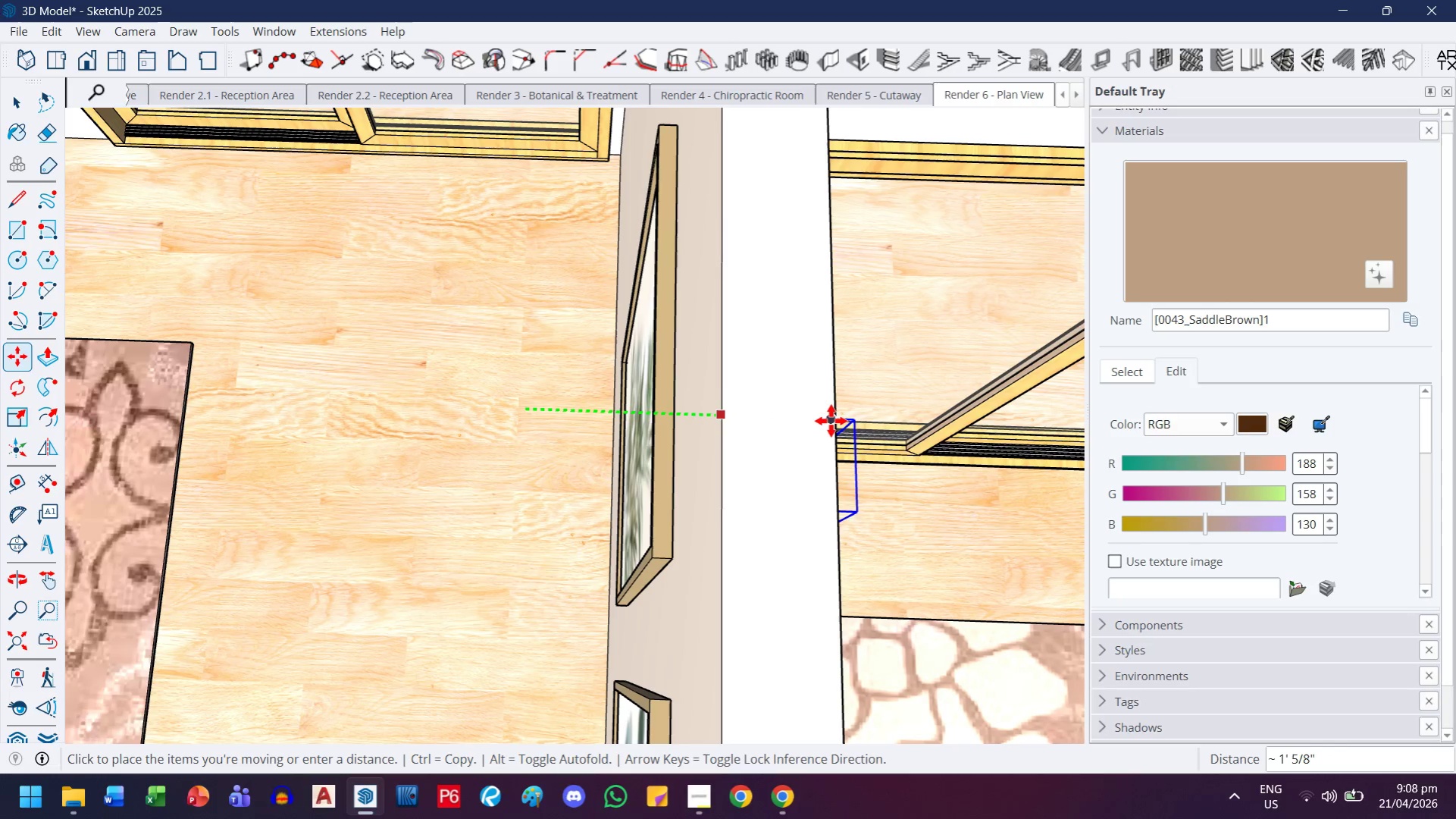 
left_click([831, 421])
 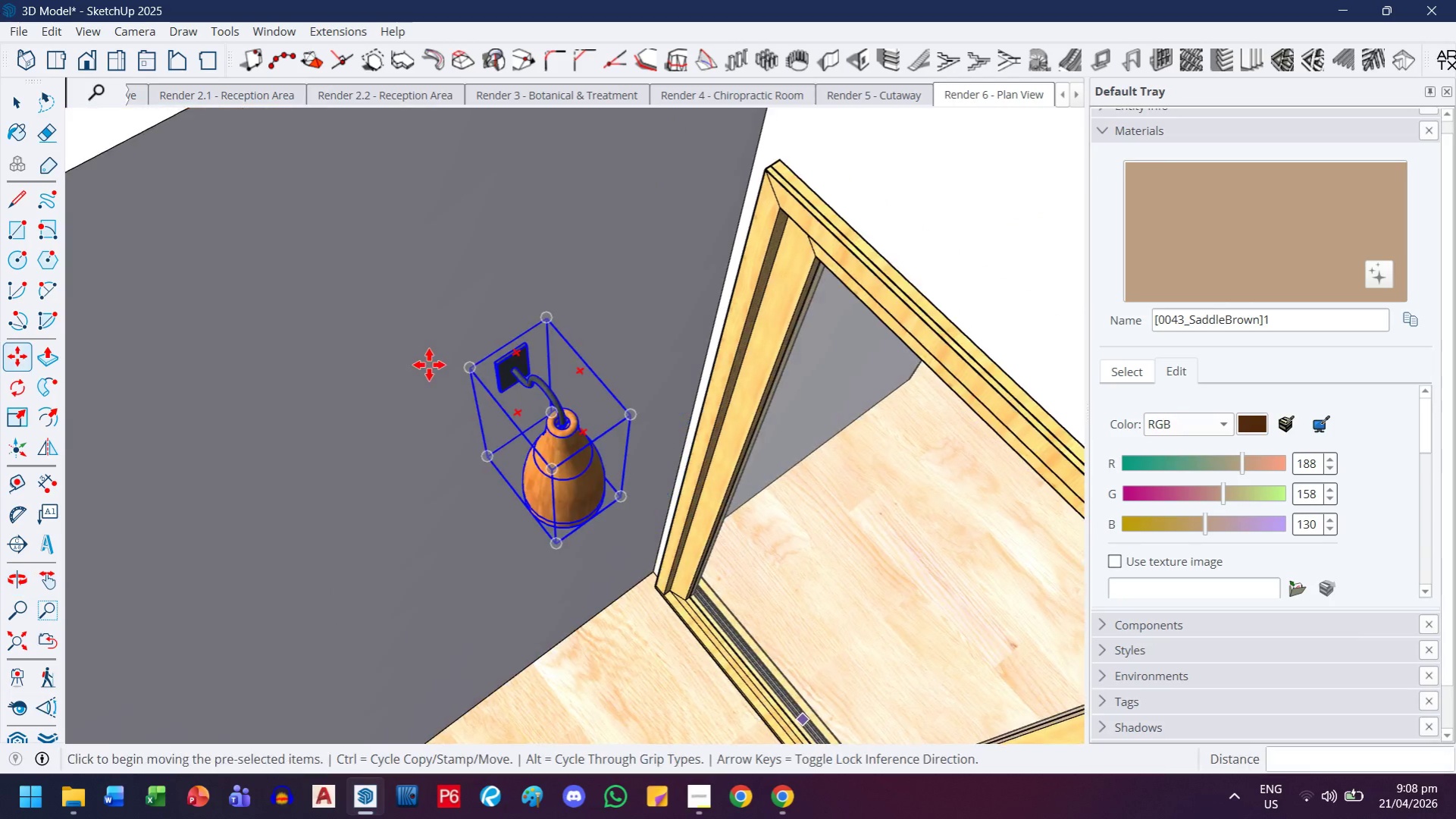 
scroll: coordinate [525, 326], scroll_direction: down, amount: 13.0
 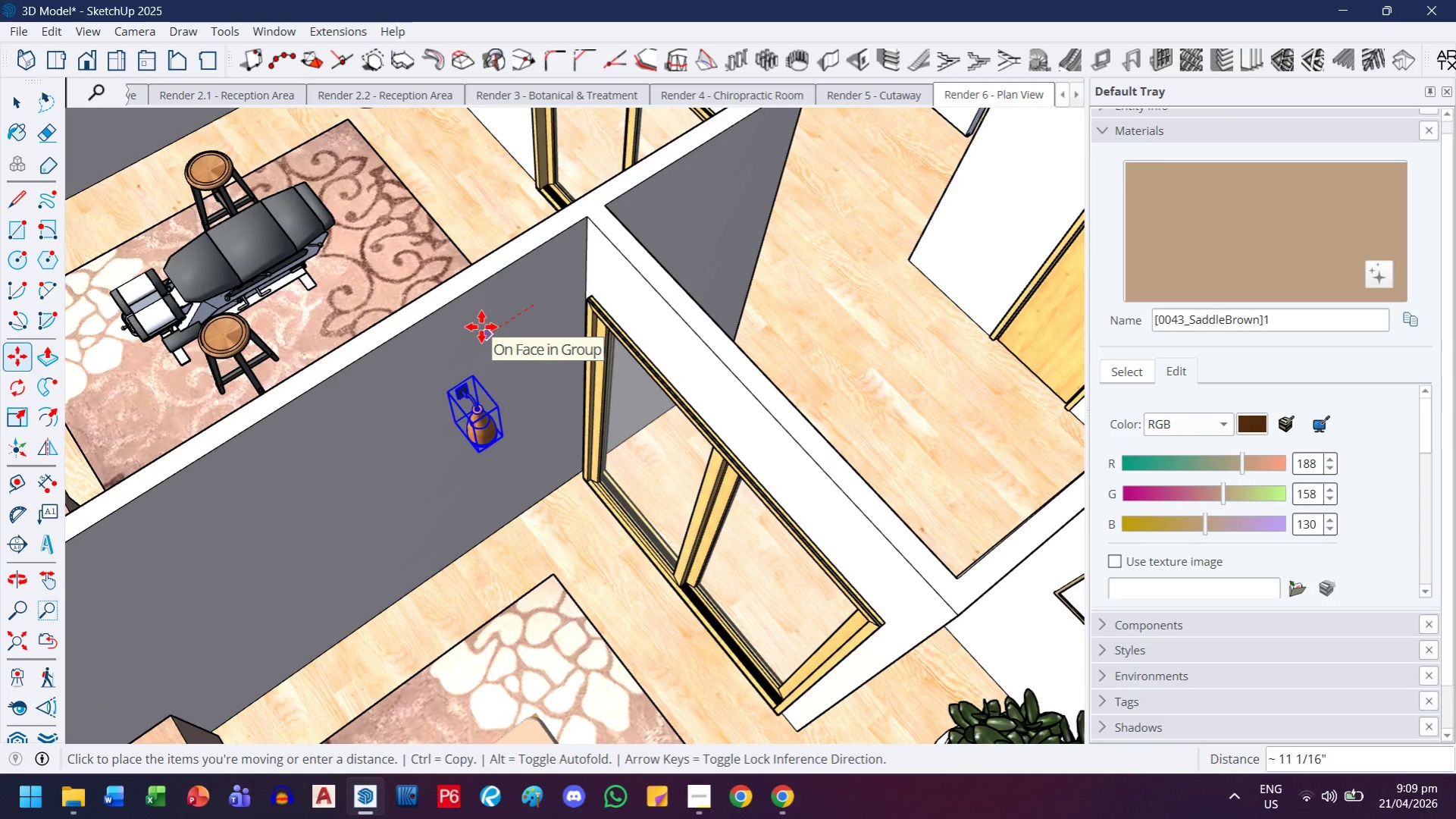 
left_click([481, 327])
 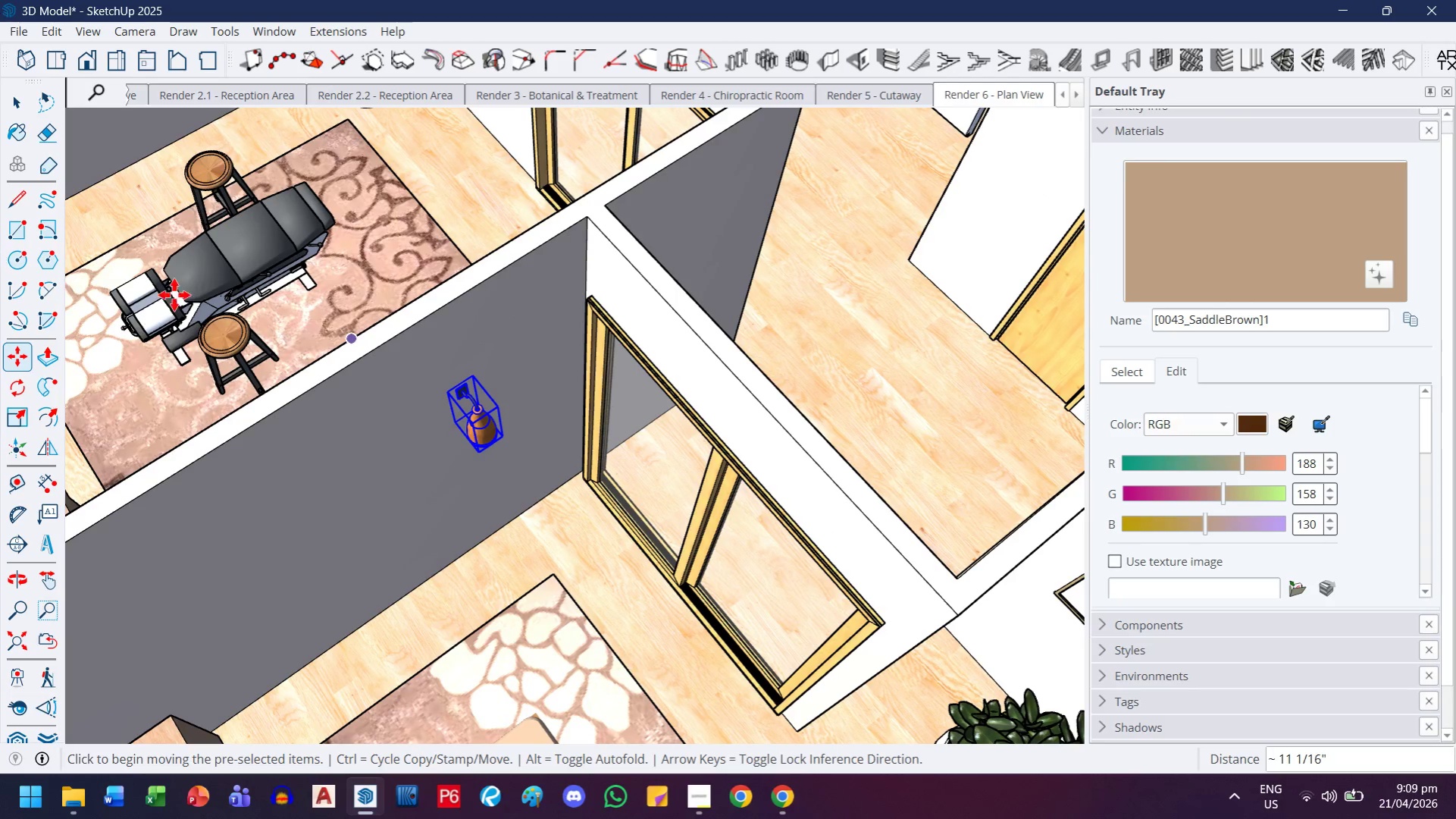 
key(H)
 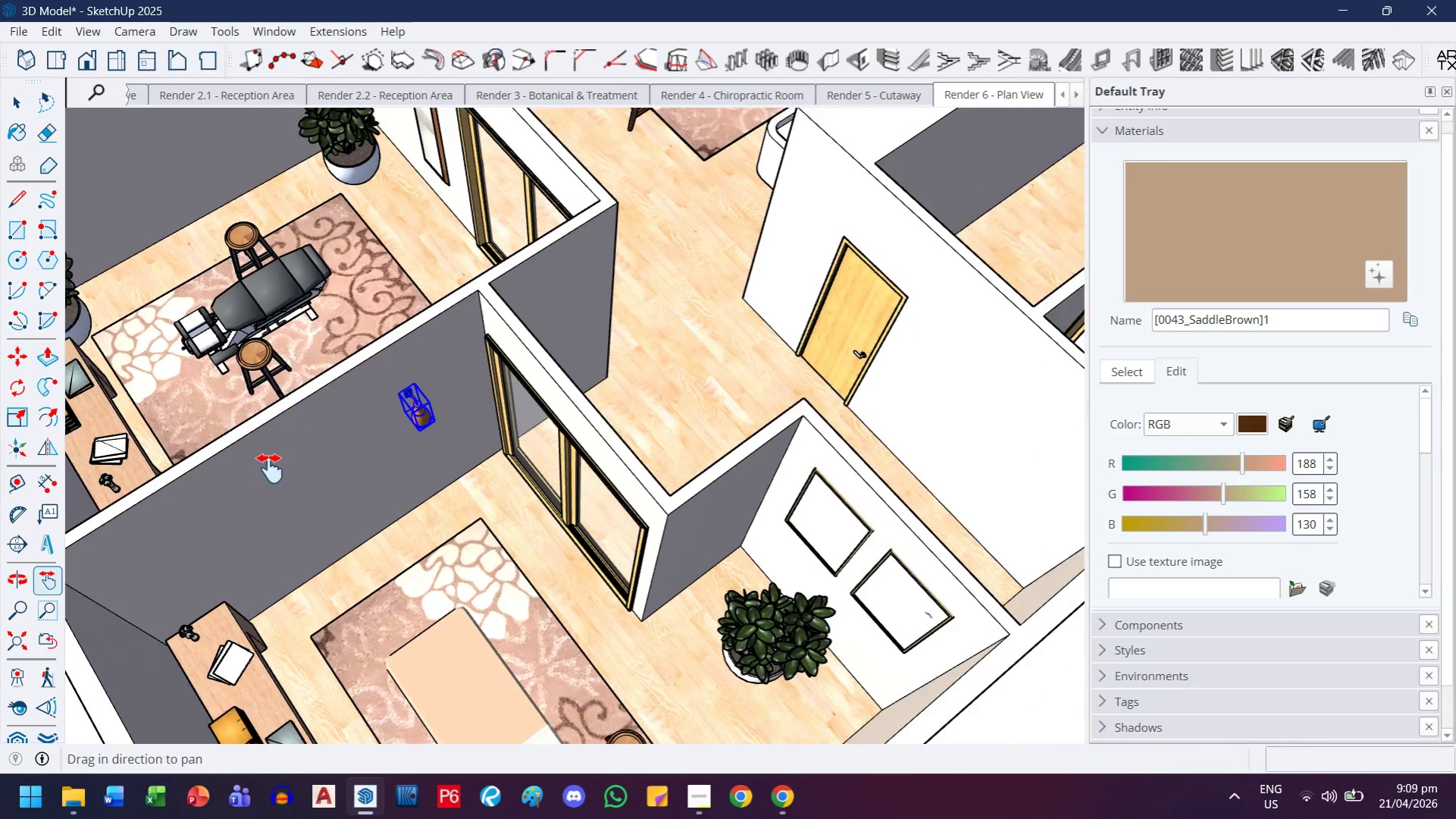 
left_click_drag(start_coordinate=[268, 469], to_coordinate=[345, 371])
 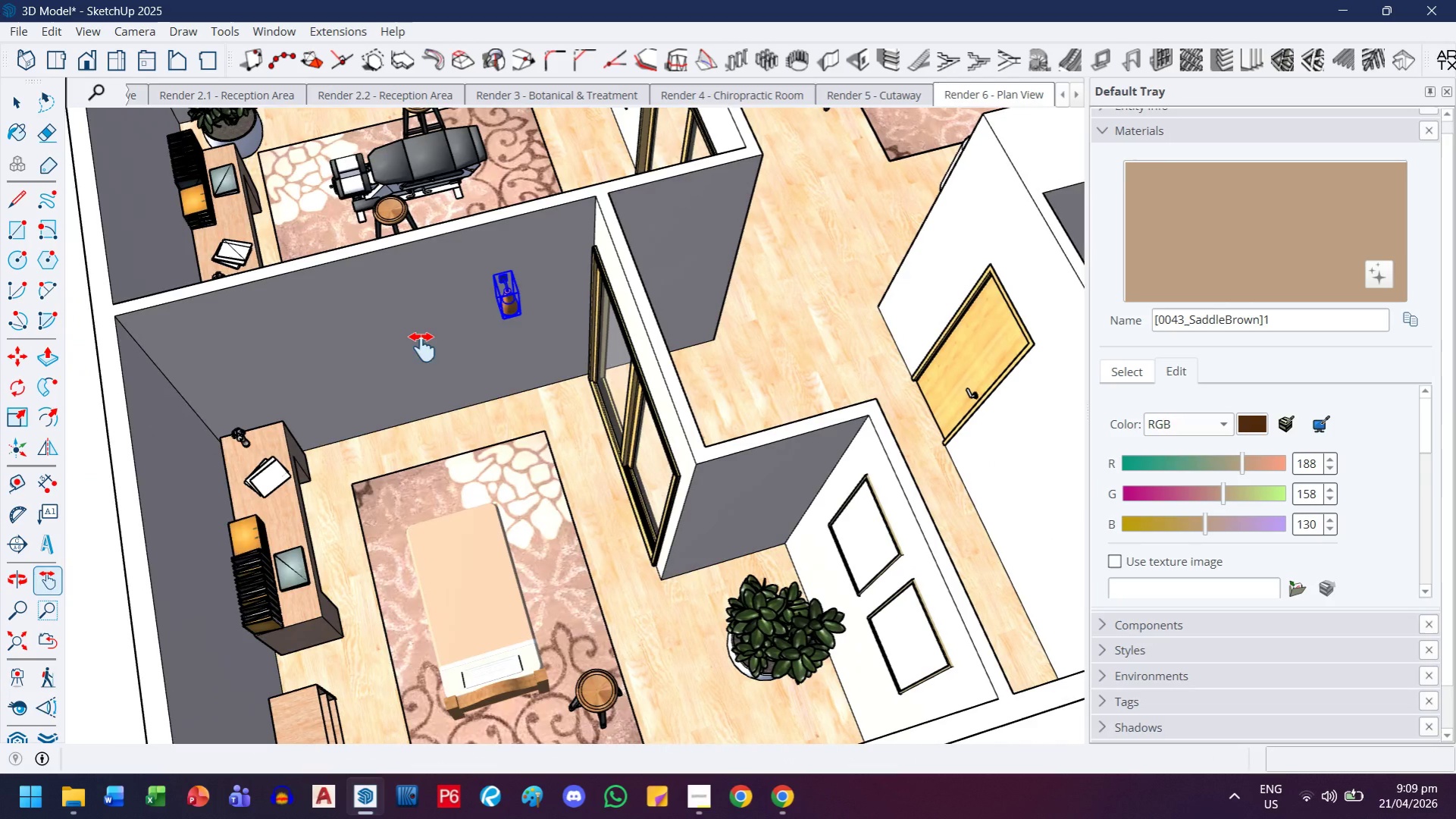 
scroll: coordinate [327, 394], scroll_direction: down, amount: 7.0
 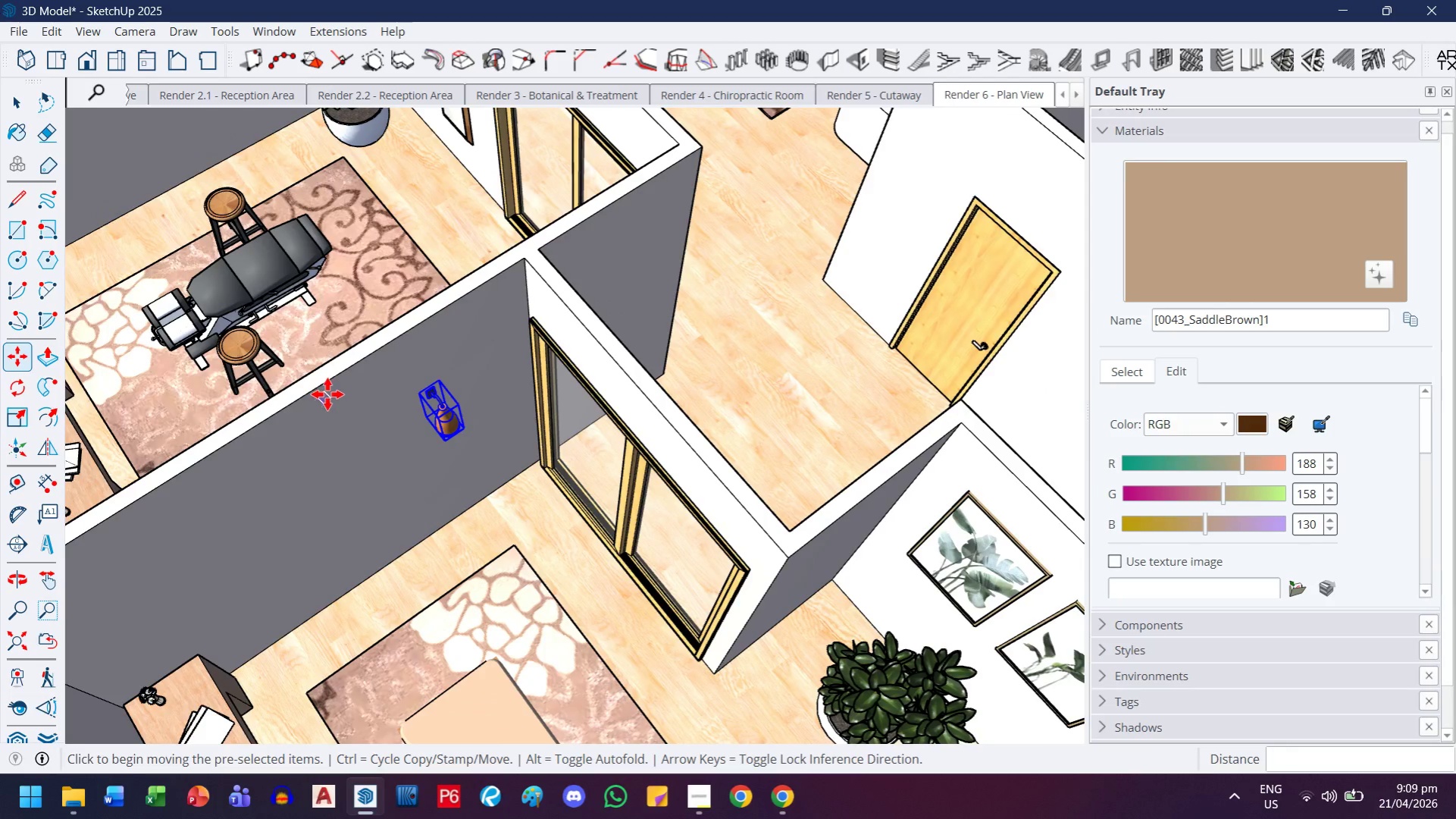 
scroll: coordinate [456, 293], scroll_direction: up, amount: 2.0
 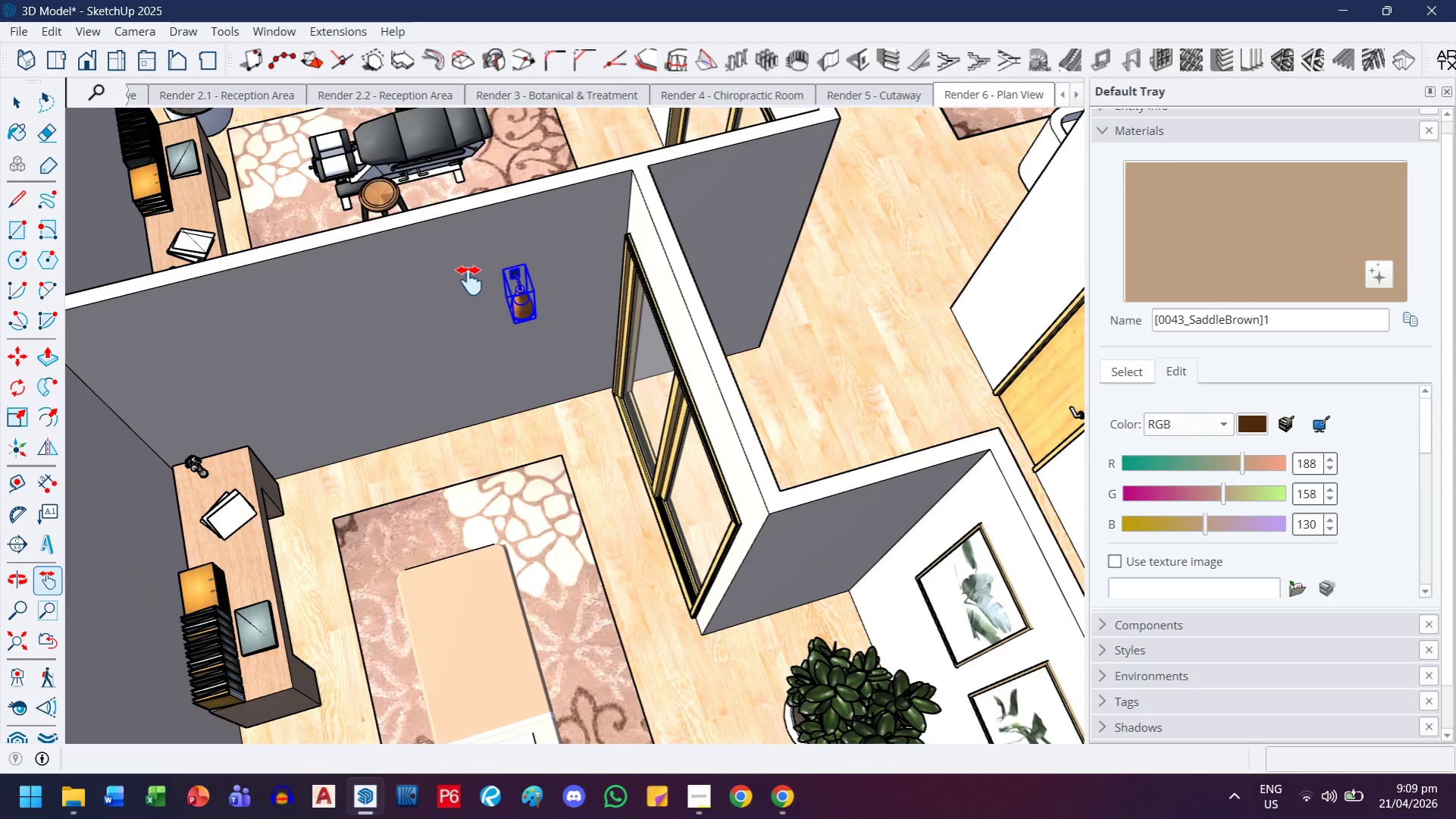 
key(M)
 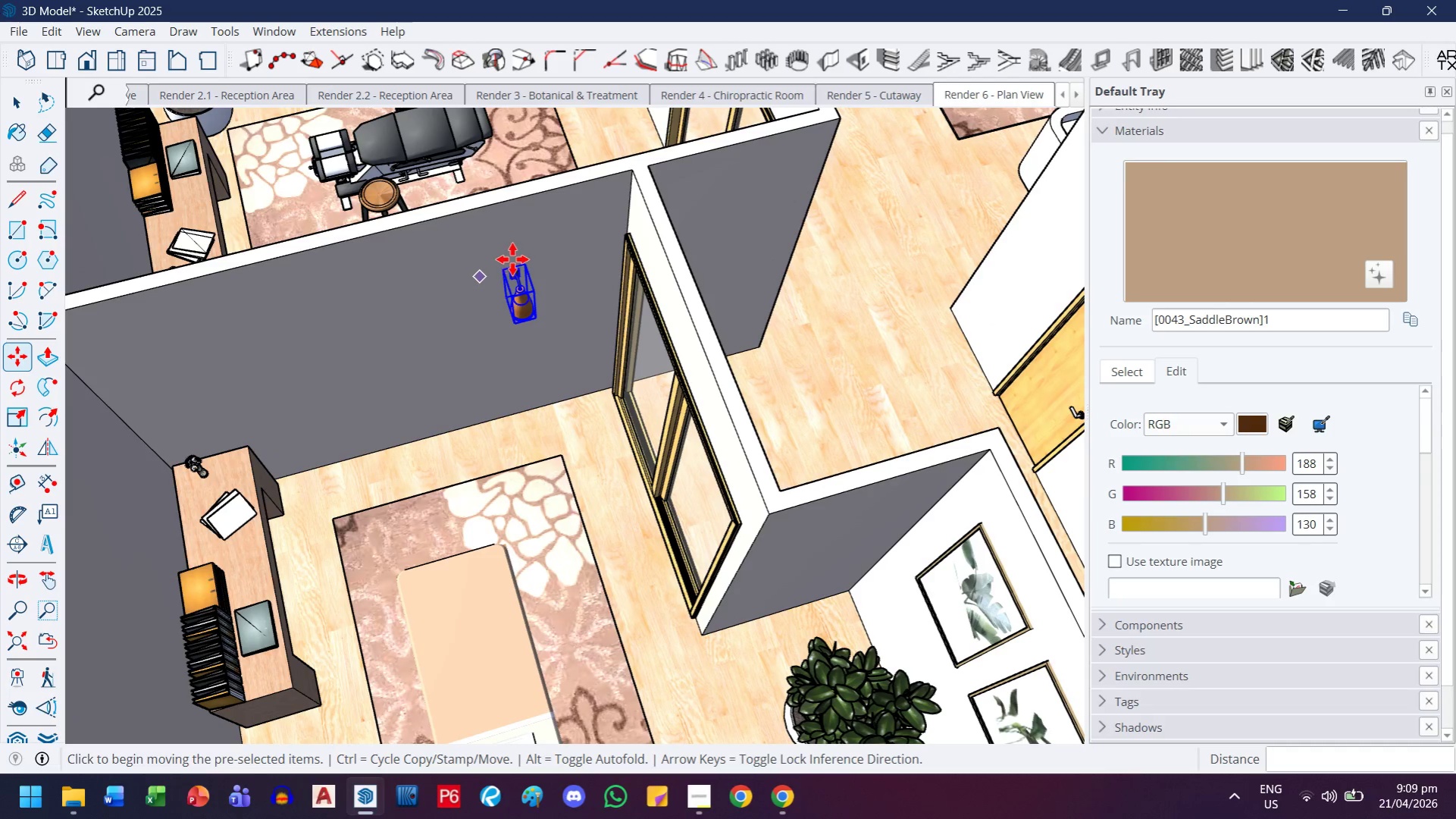 
scroll: coordinate [512, 259], scroll_direction: up, amount: 4.0
 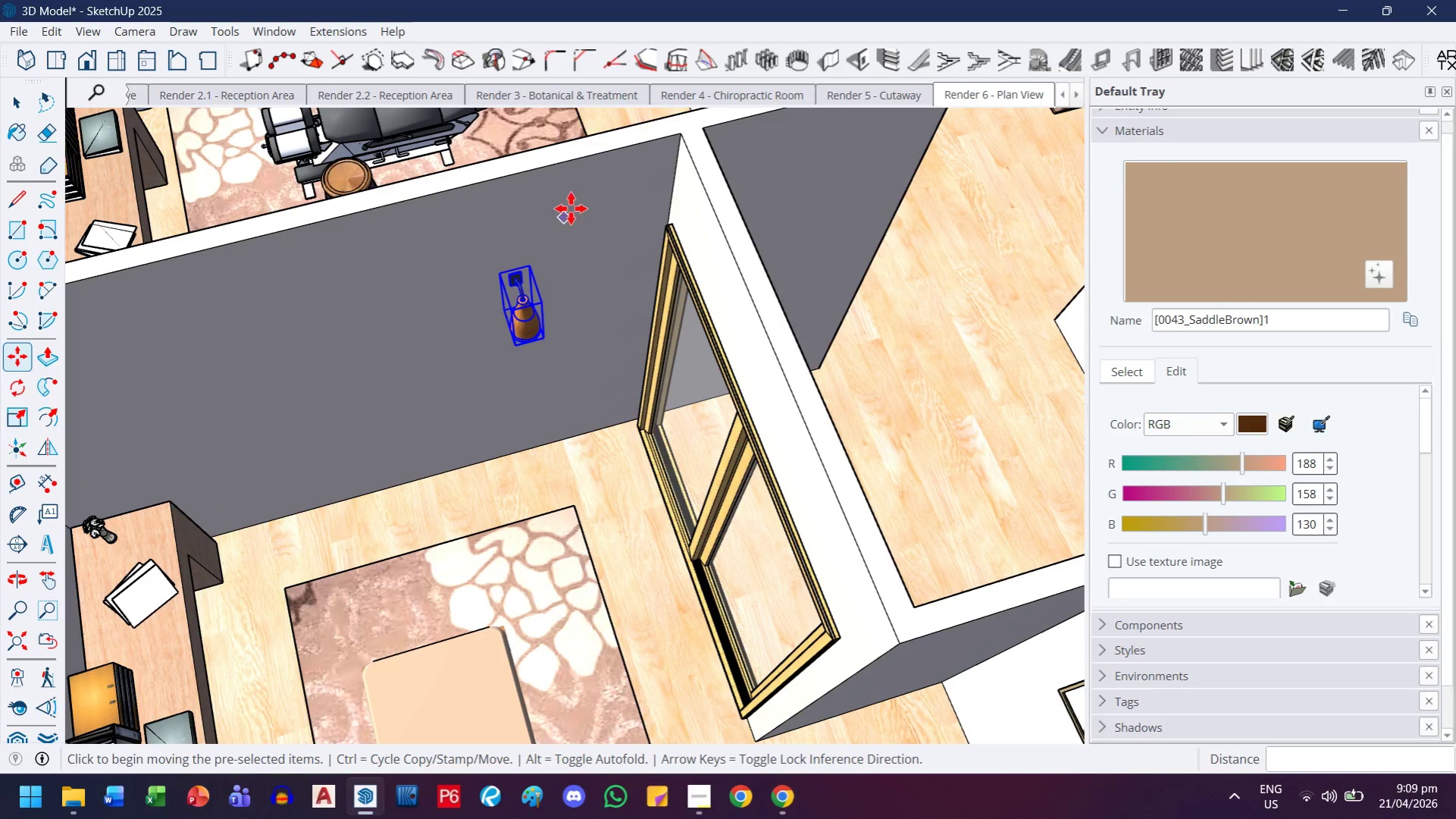 
left_click([571, 207])
 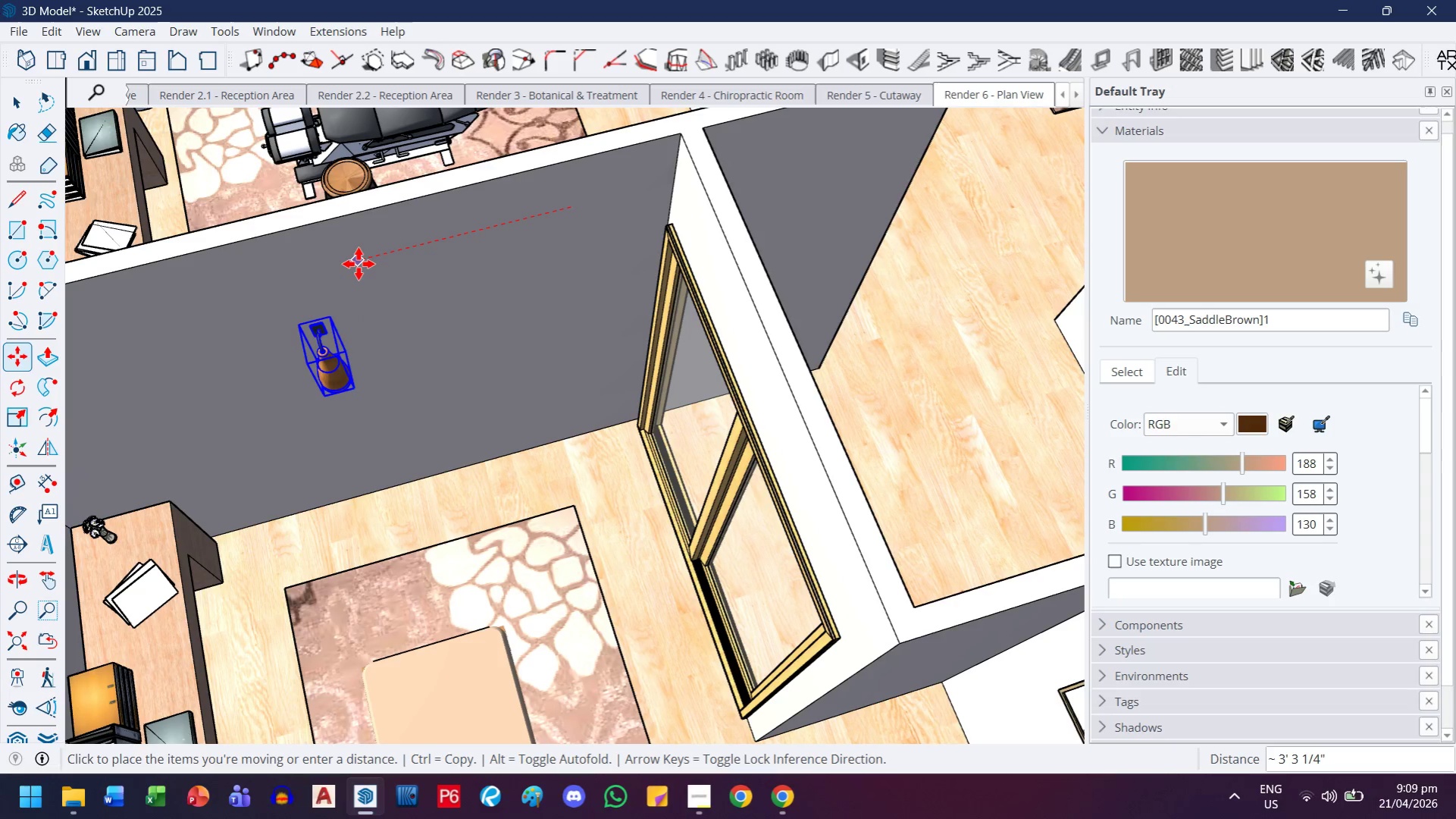 
key(Escape)
 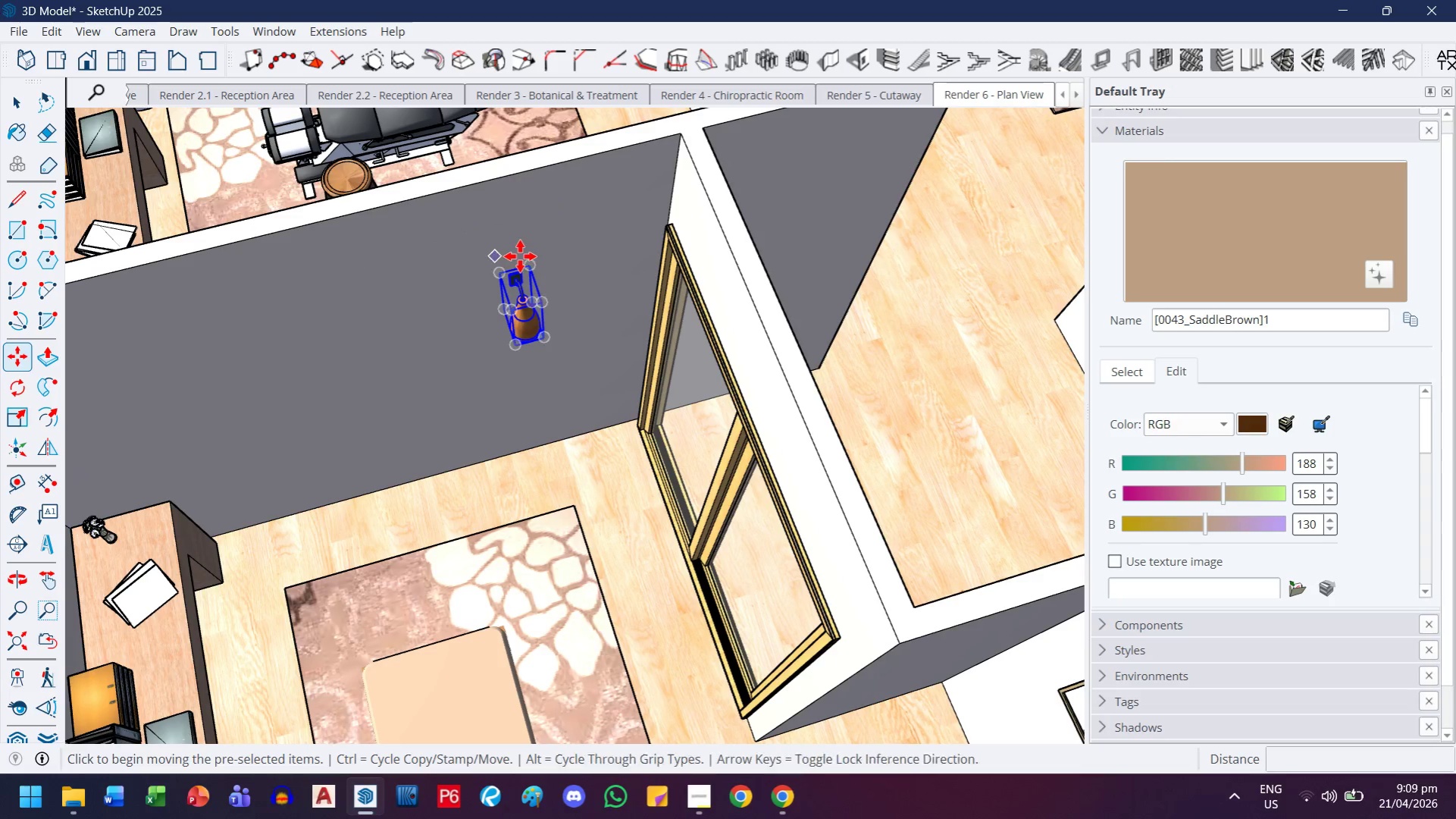 
key(H)
 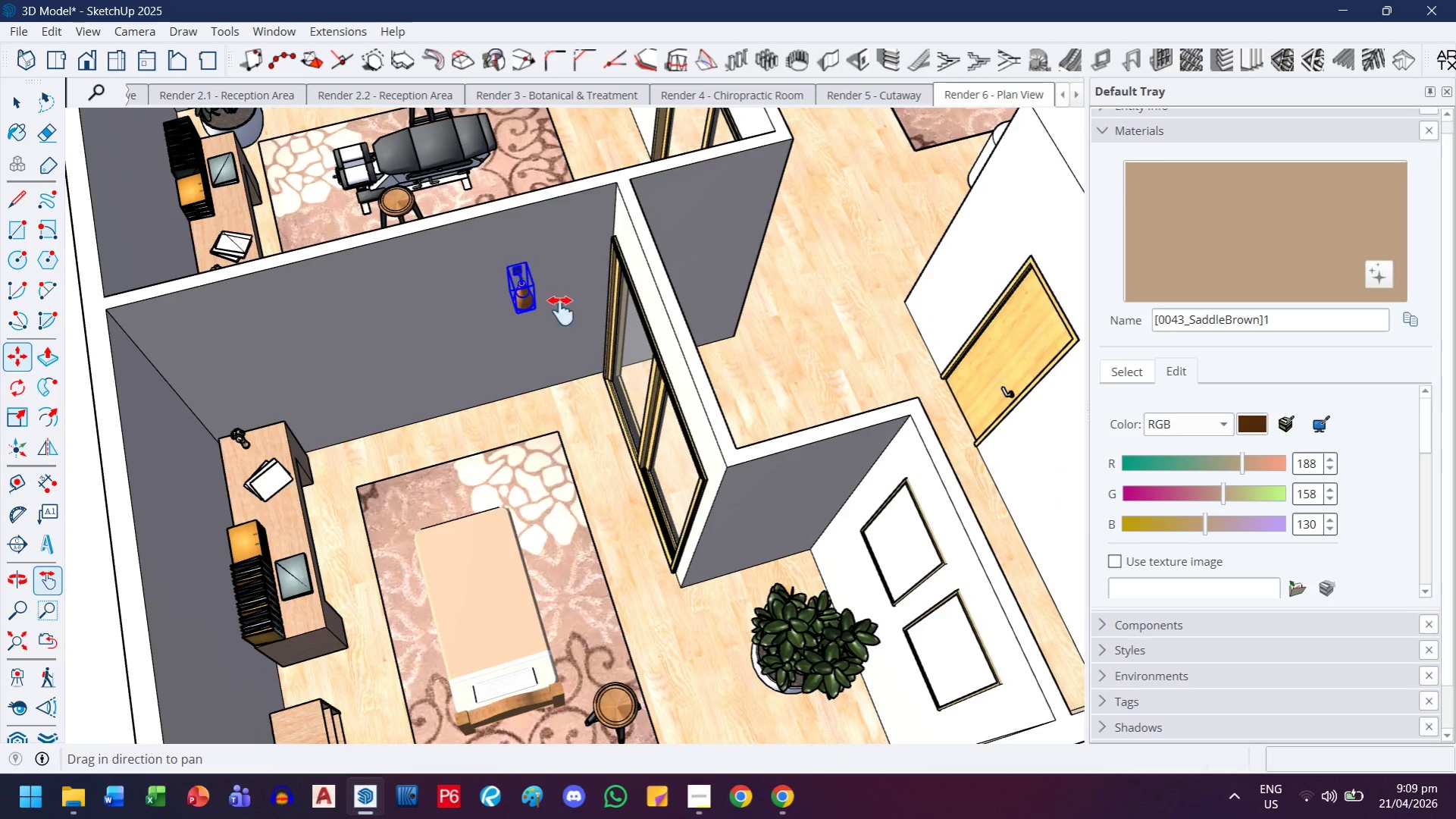 
left_click_drag(start_coordinate=[524, 266], to_coordinate=[595, 347])
 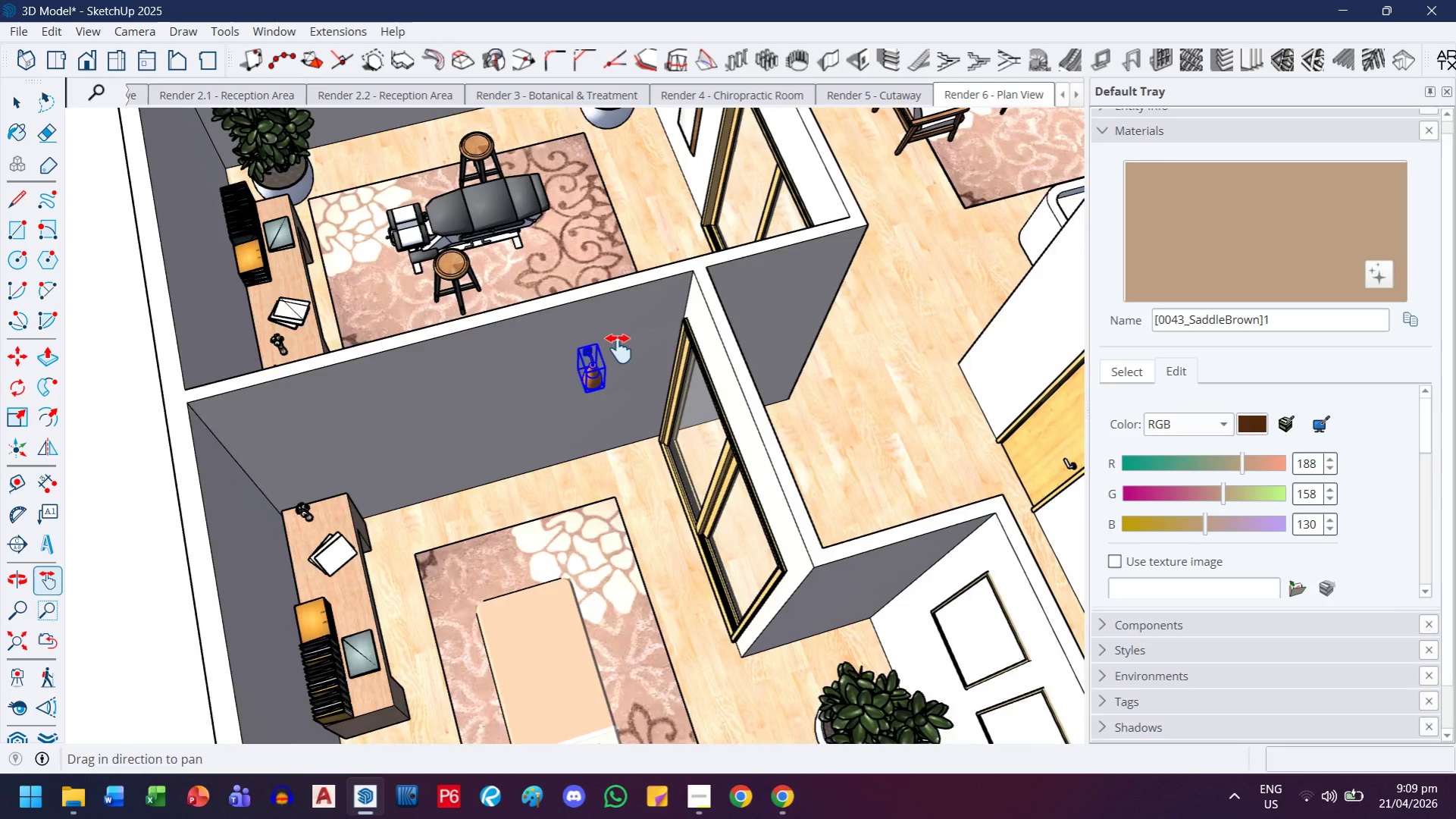 
scroll: coordinate [618, 349], scroll_direction: down, amount: 6.0
 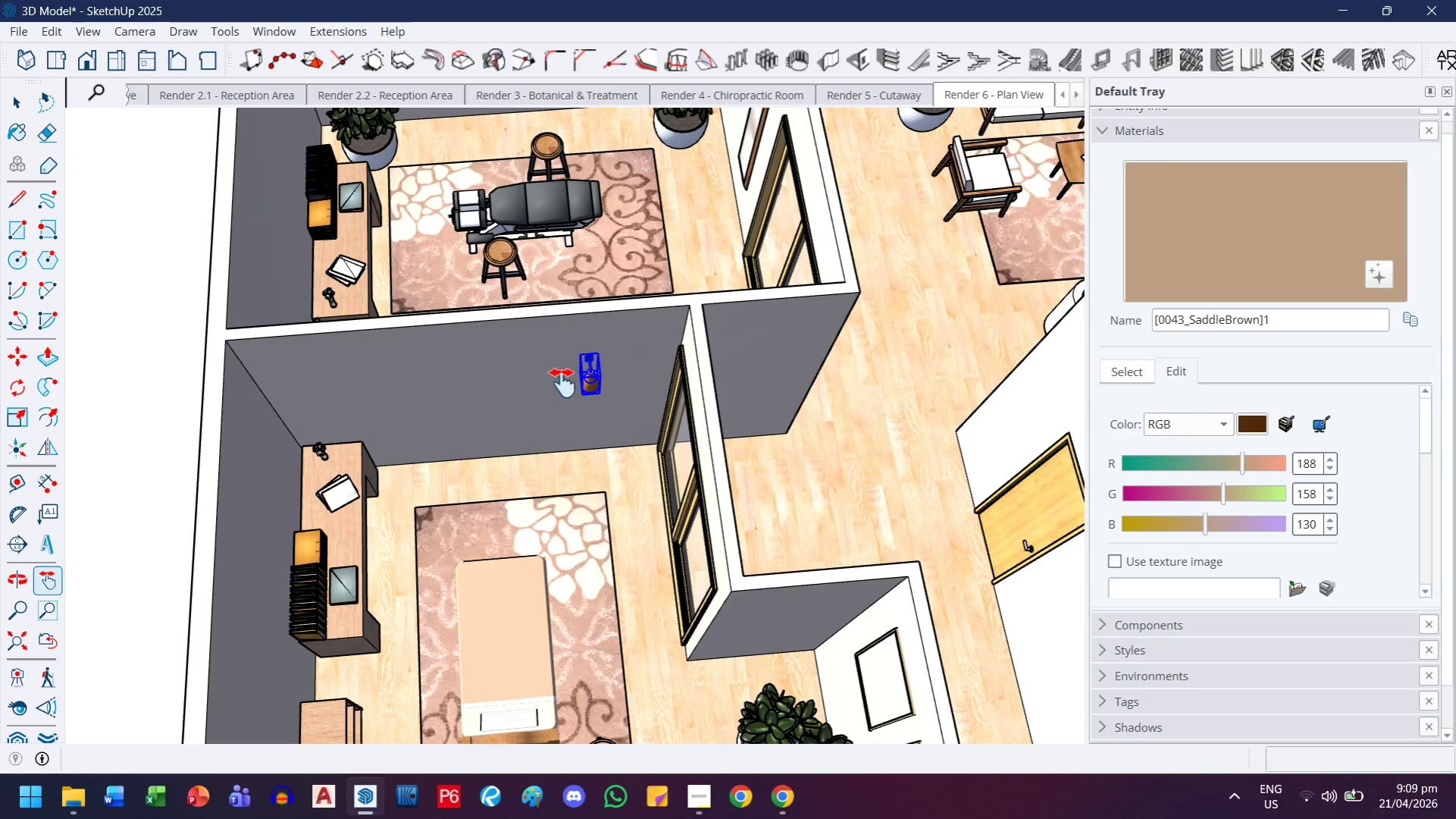 
scroll: coordinate [563, 388], scroll_direction: up, amount: 3.0
 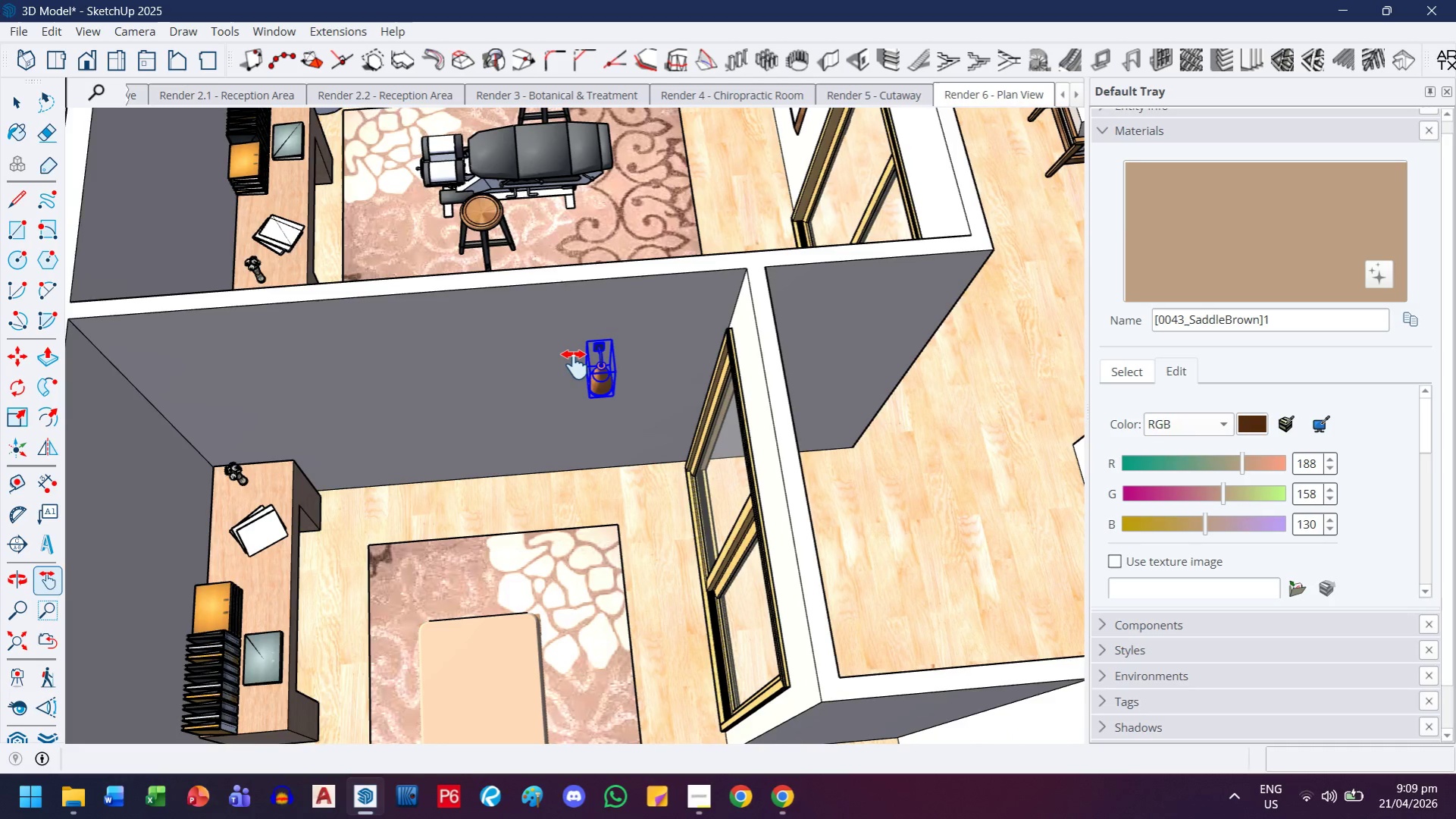 
key(M)
 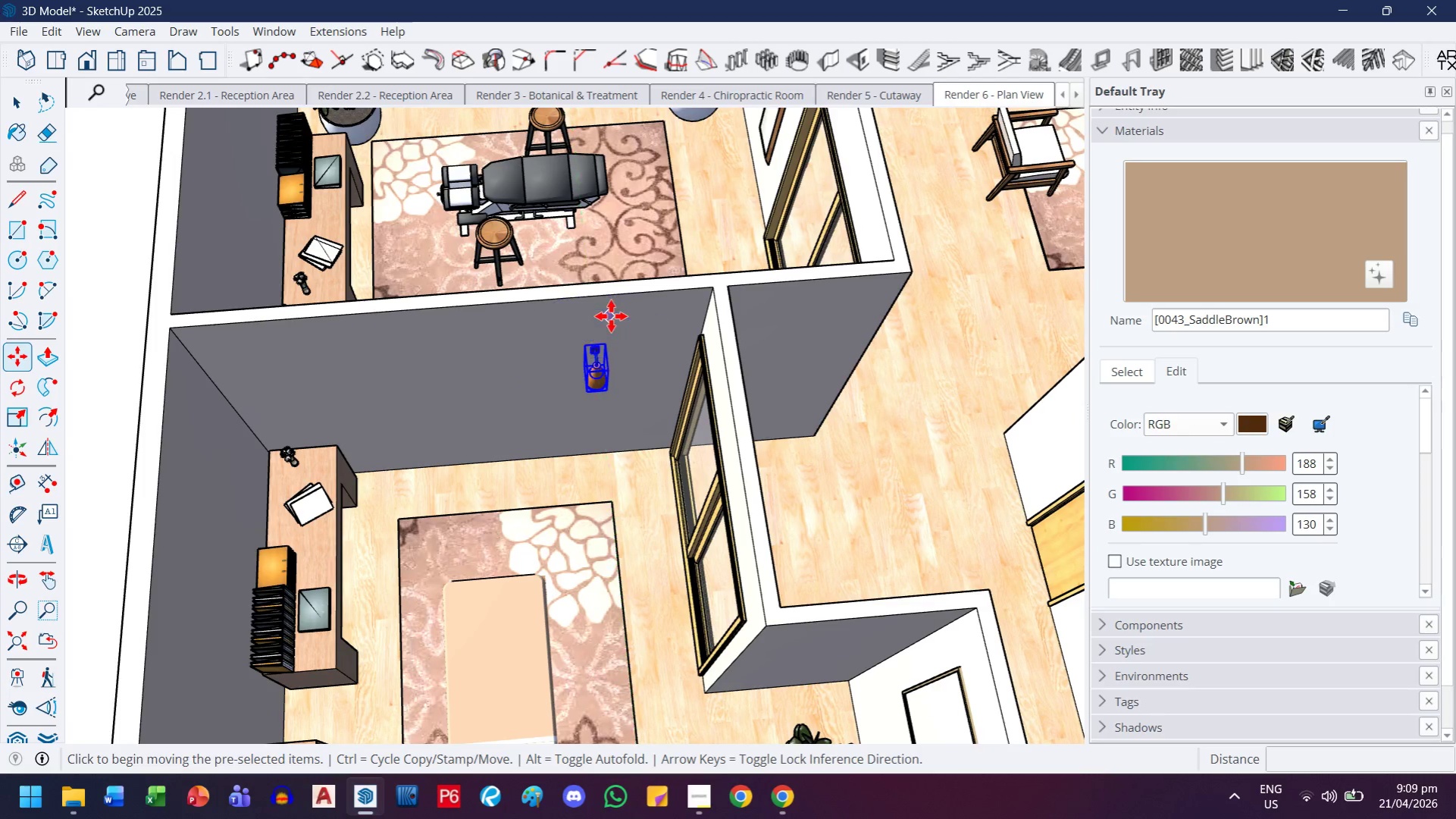 
scroll: coordinate [575, 363], scroll_direction: down, amount: 2.0
 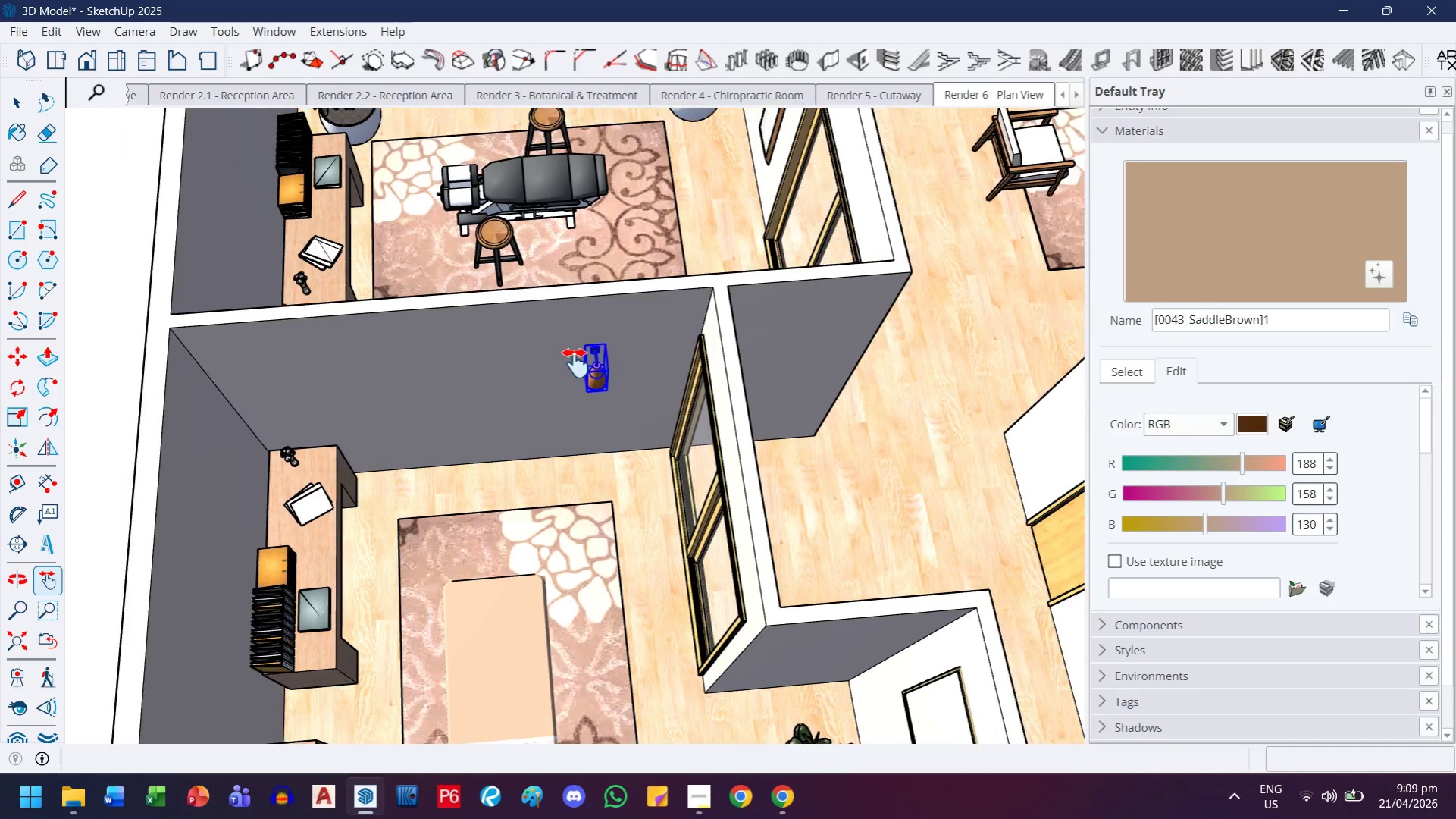 
key(Control+ControlLeft)
 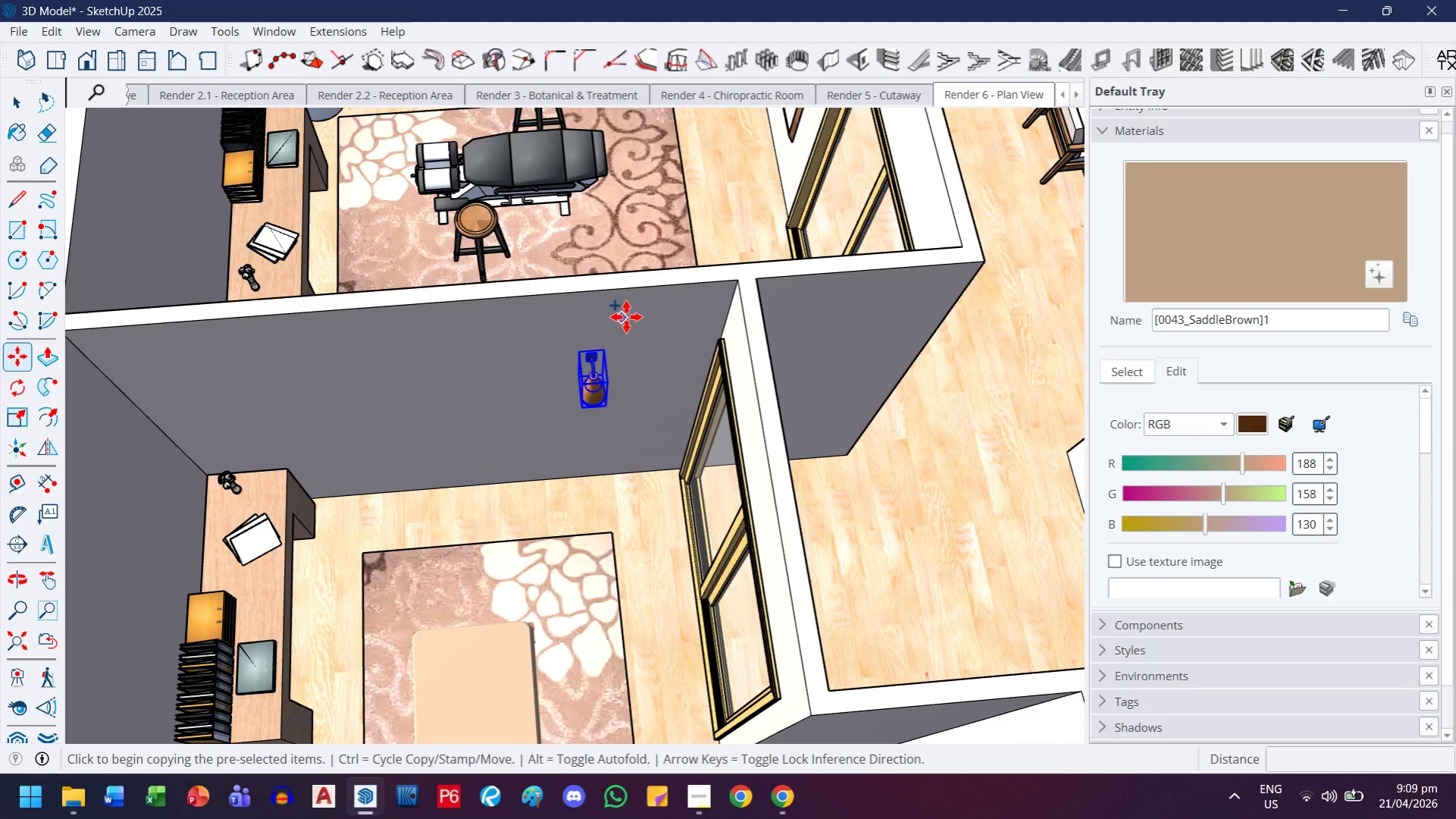 
left_click([626, 317])
 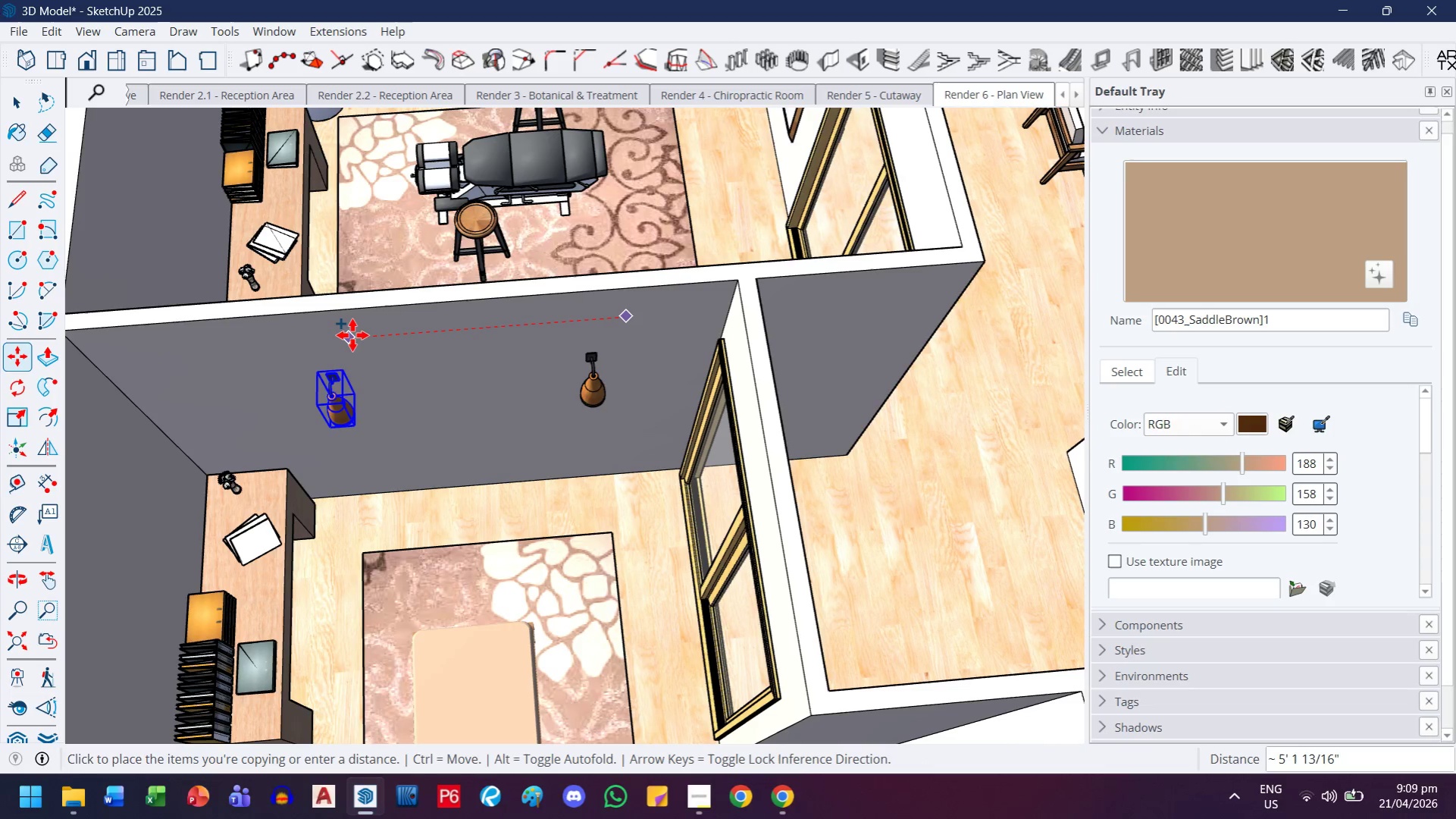 
scroll: coordinate [611, 318], scroll_direction: up, amount: 2.0
 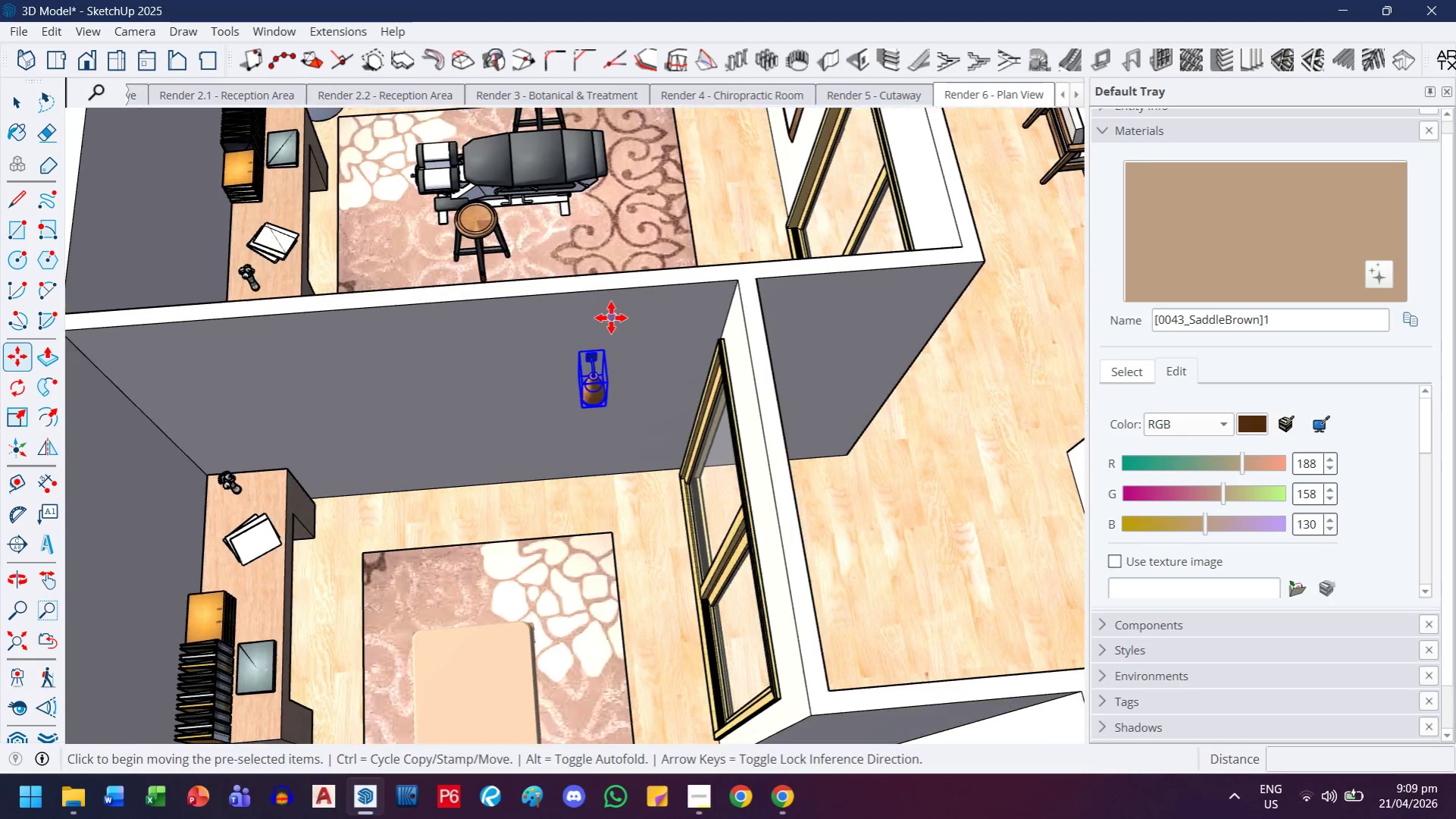 
left_click([359, 335])
 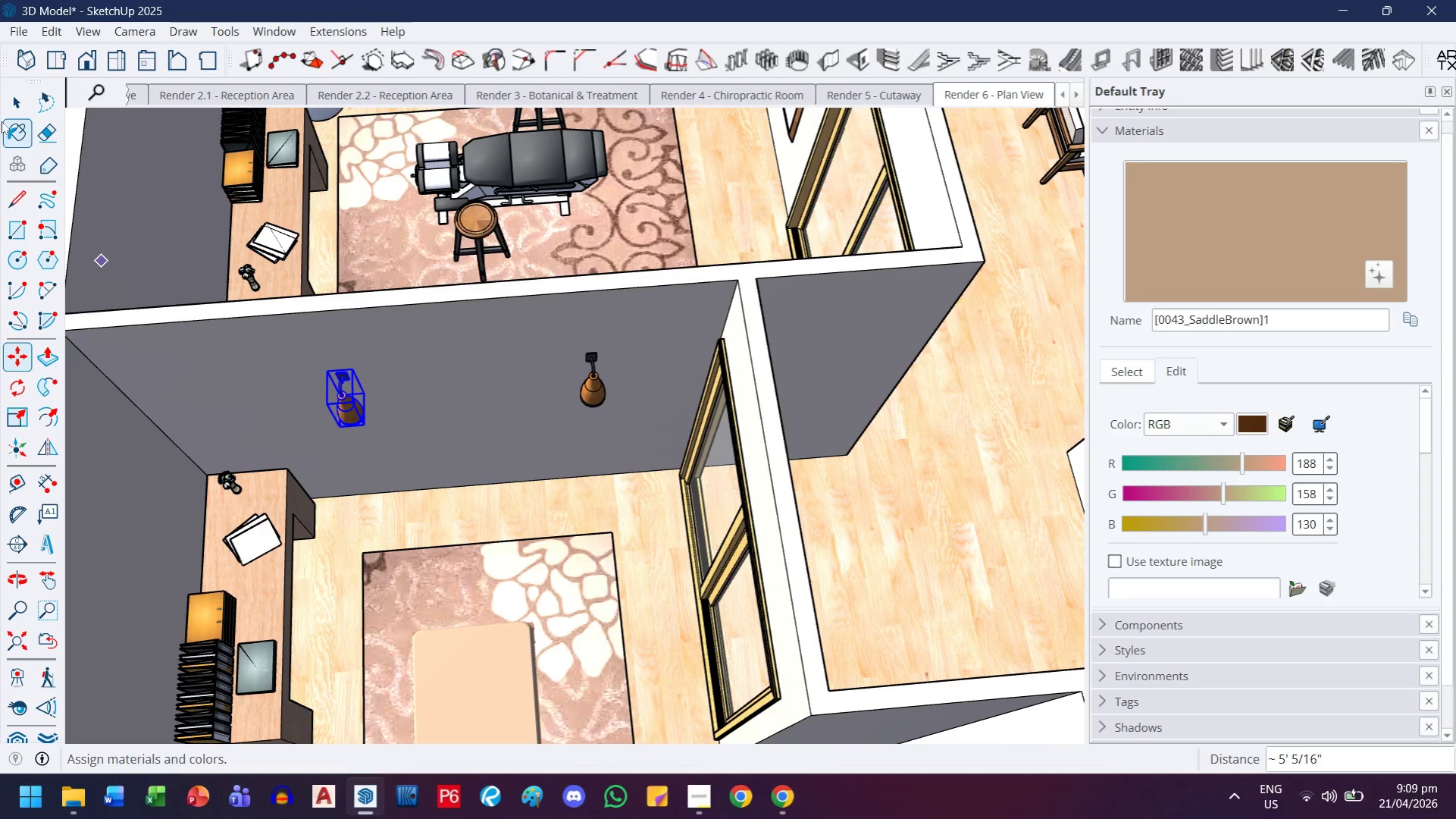 
left_click([8, 105])
 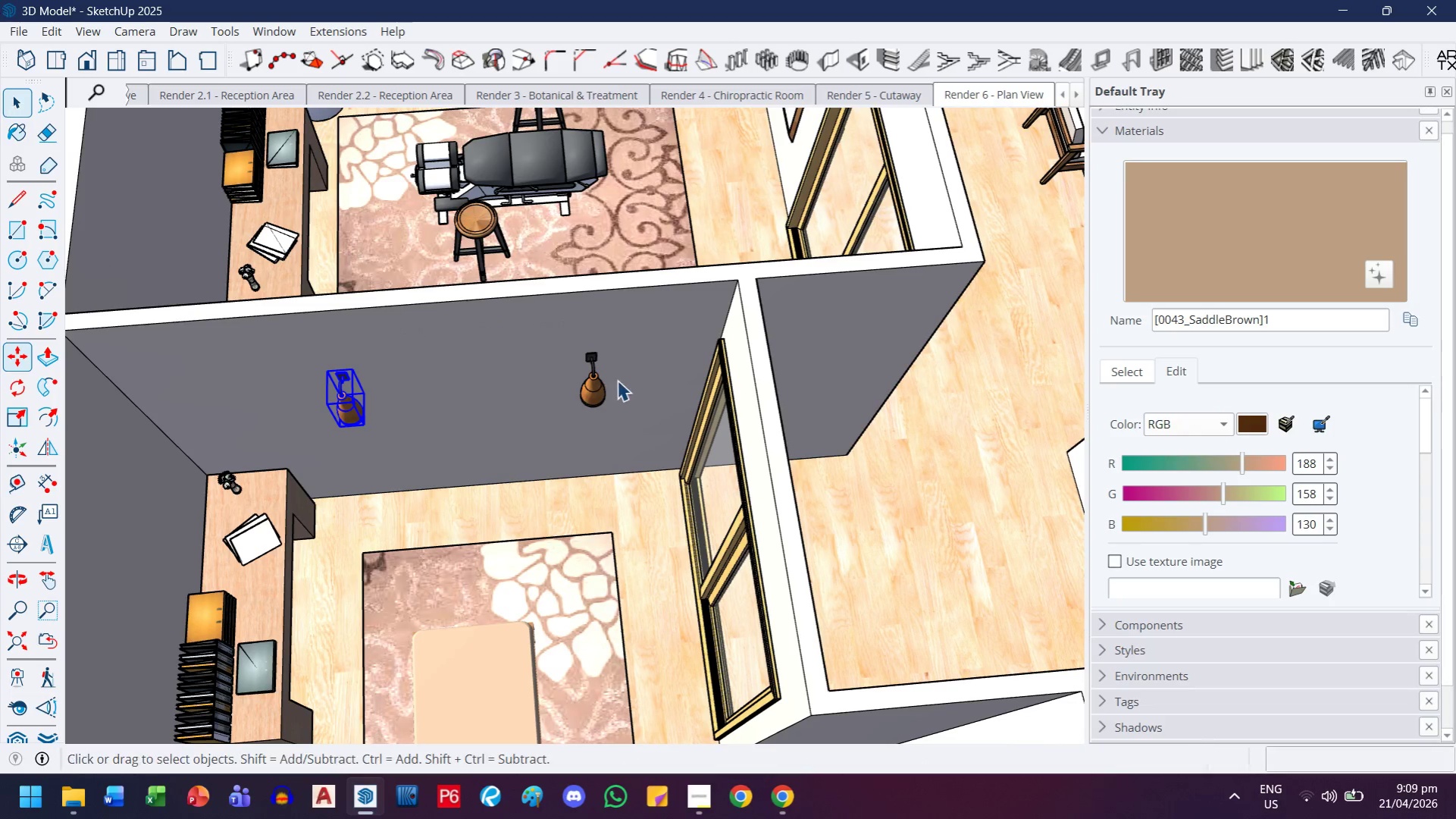 
scroll: coordinate [681, 416], scroll_direction: down, amount: 8.0
 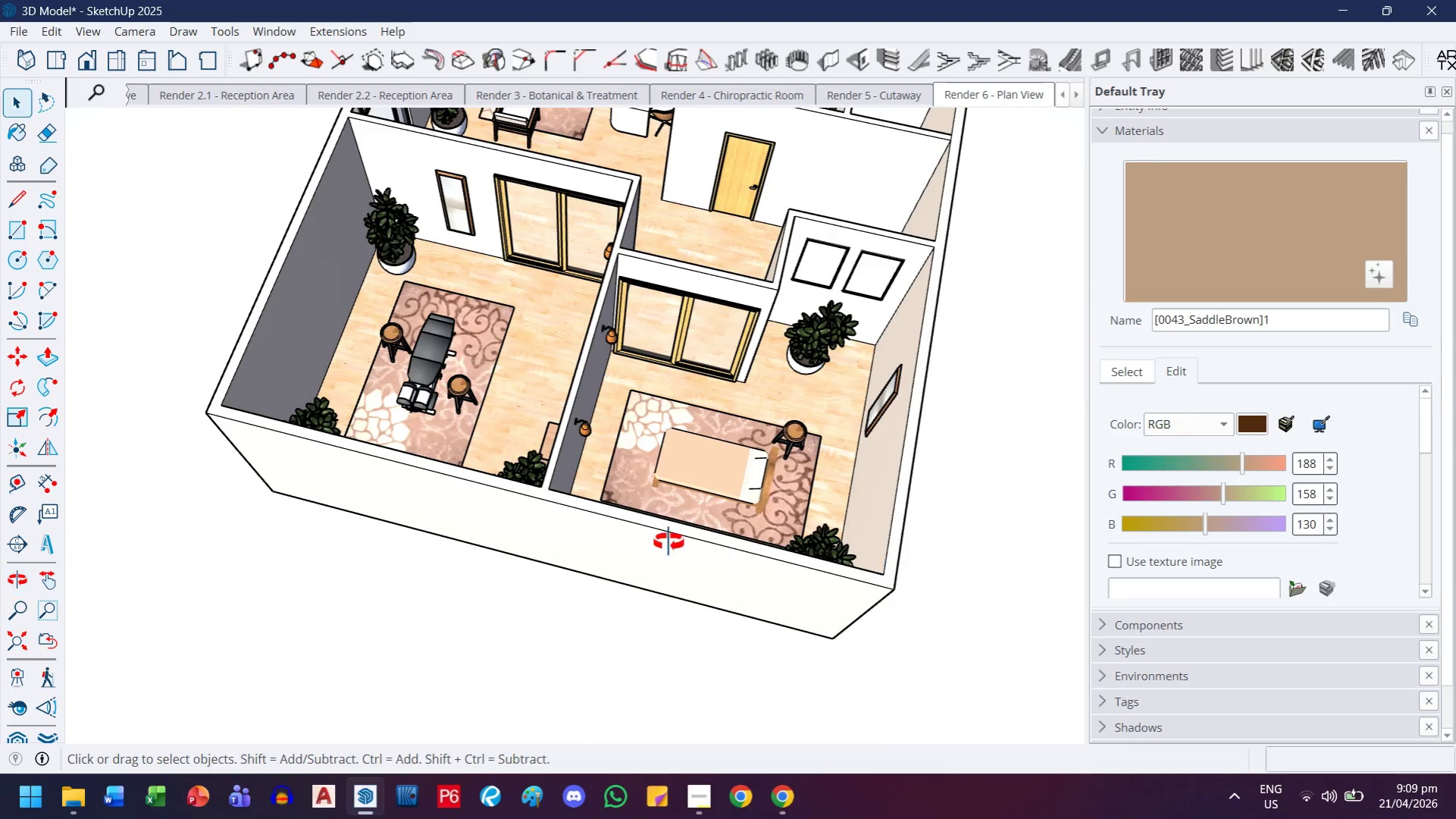 
scroll: coordinate [622, 579], scroll_direction: up, amount: 4.0
 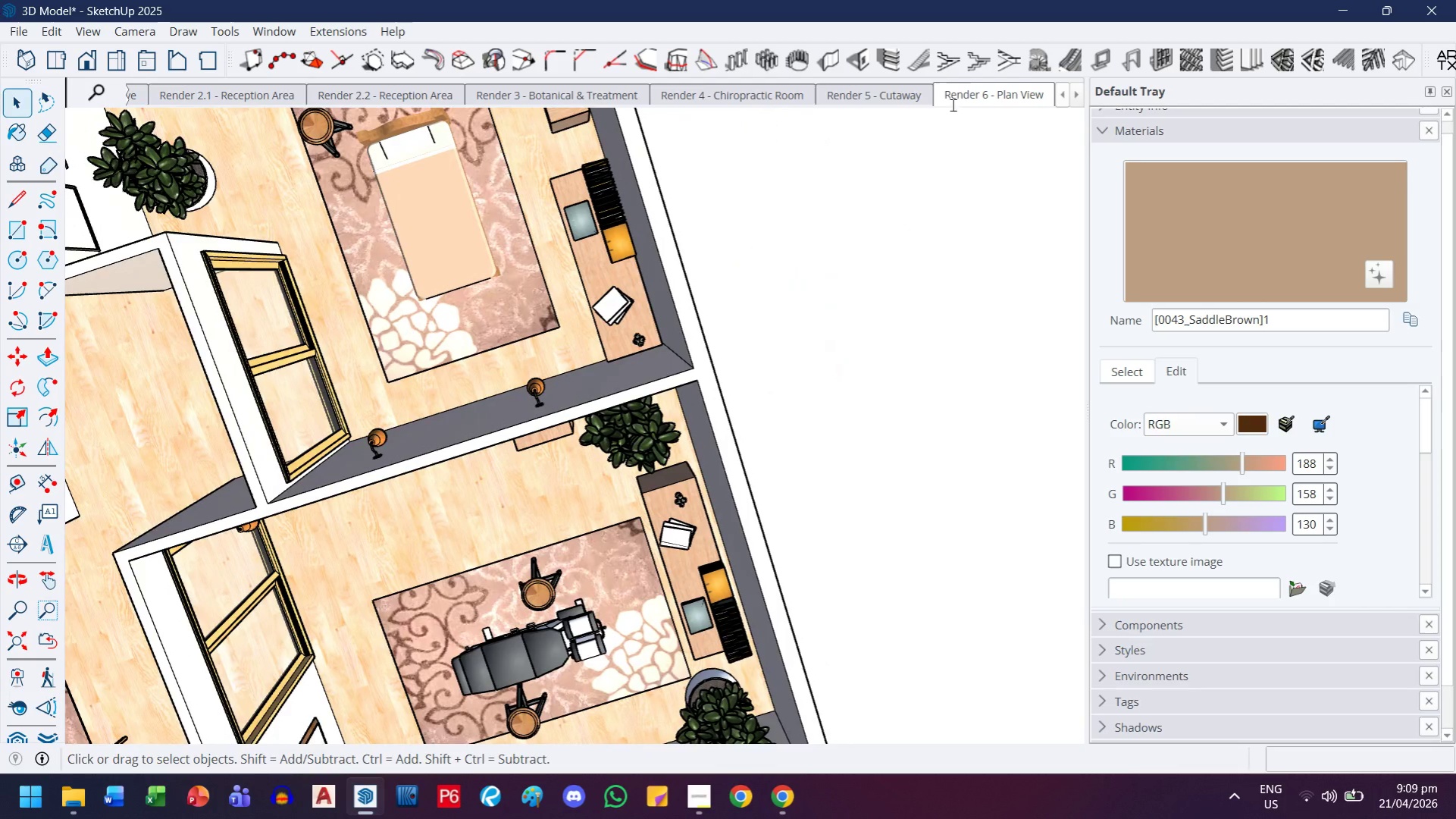 
double_click([963, 88])
 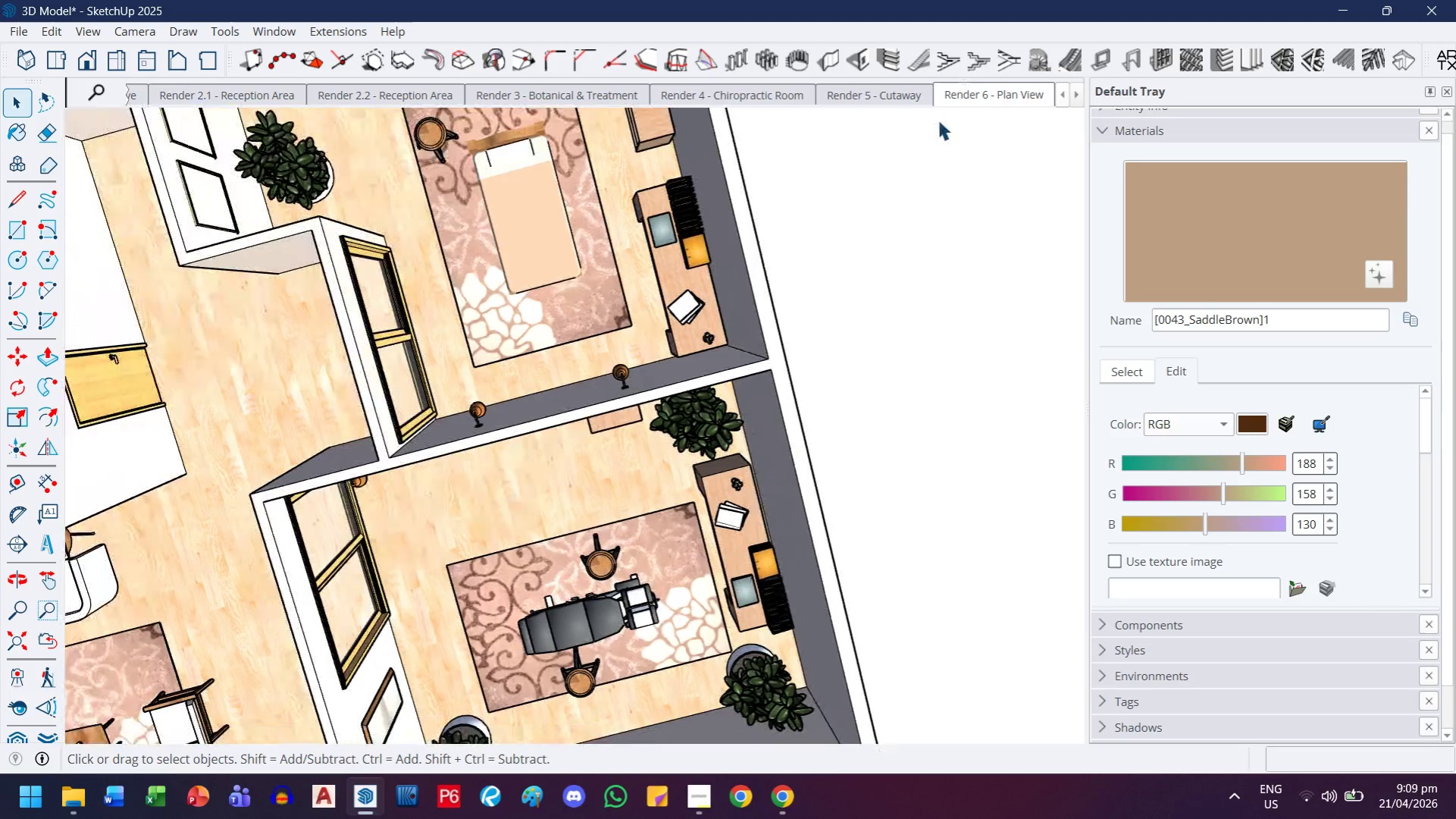 
mouse_move([824, 120])
 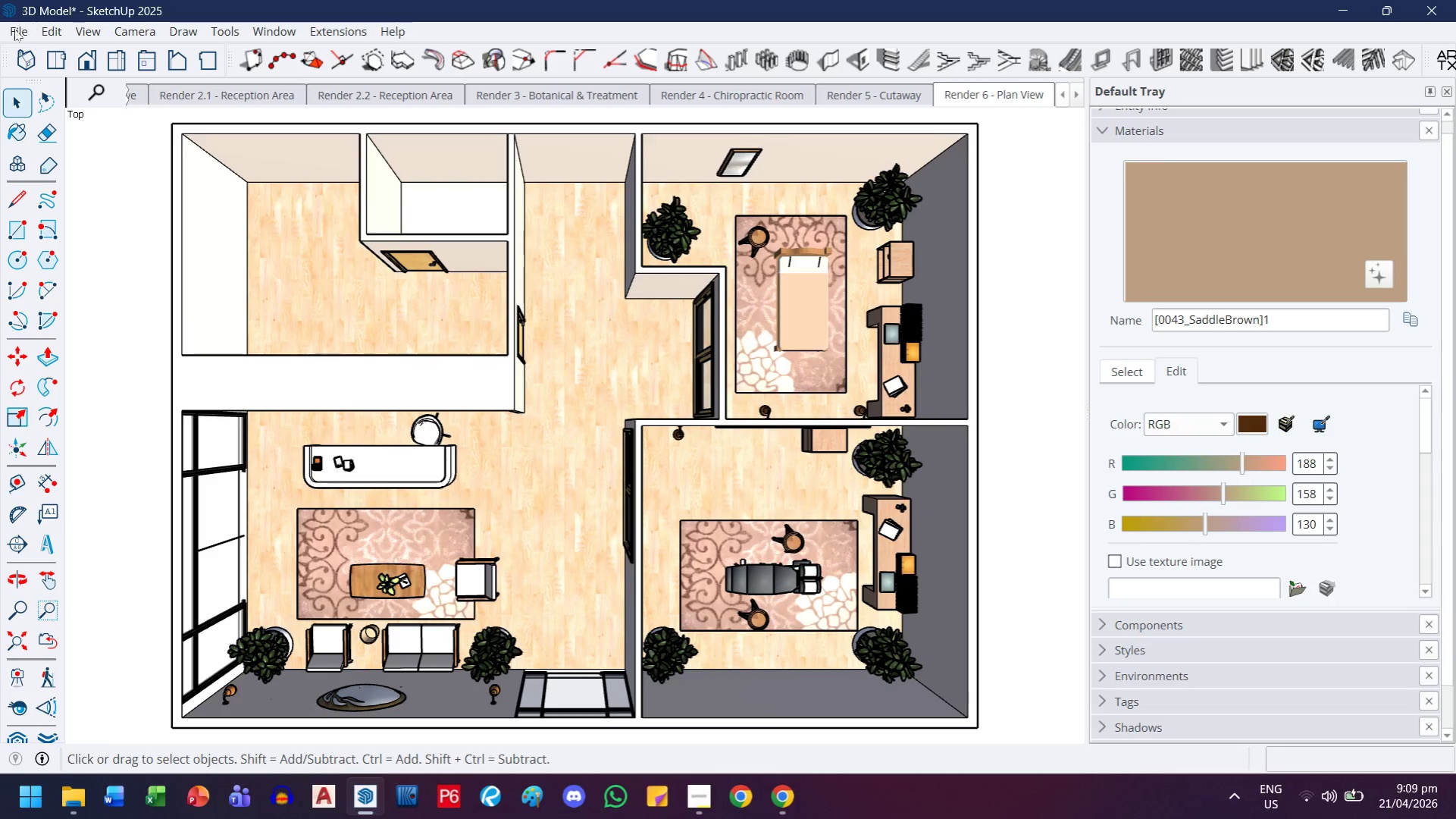 
left_click([13, 29])
 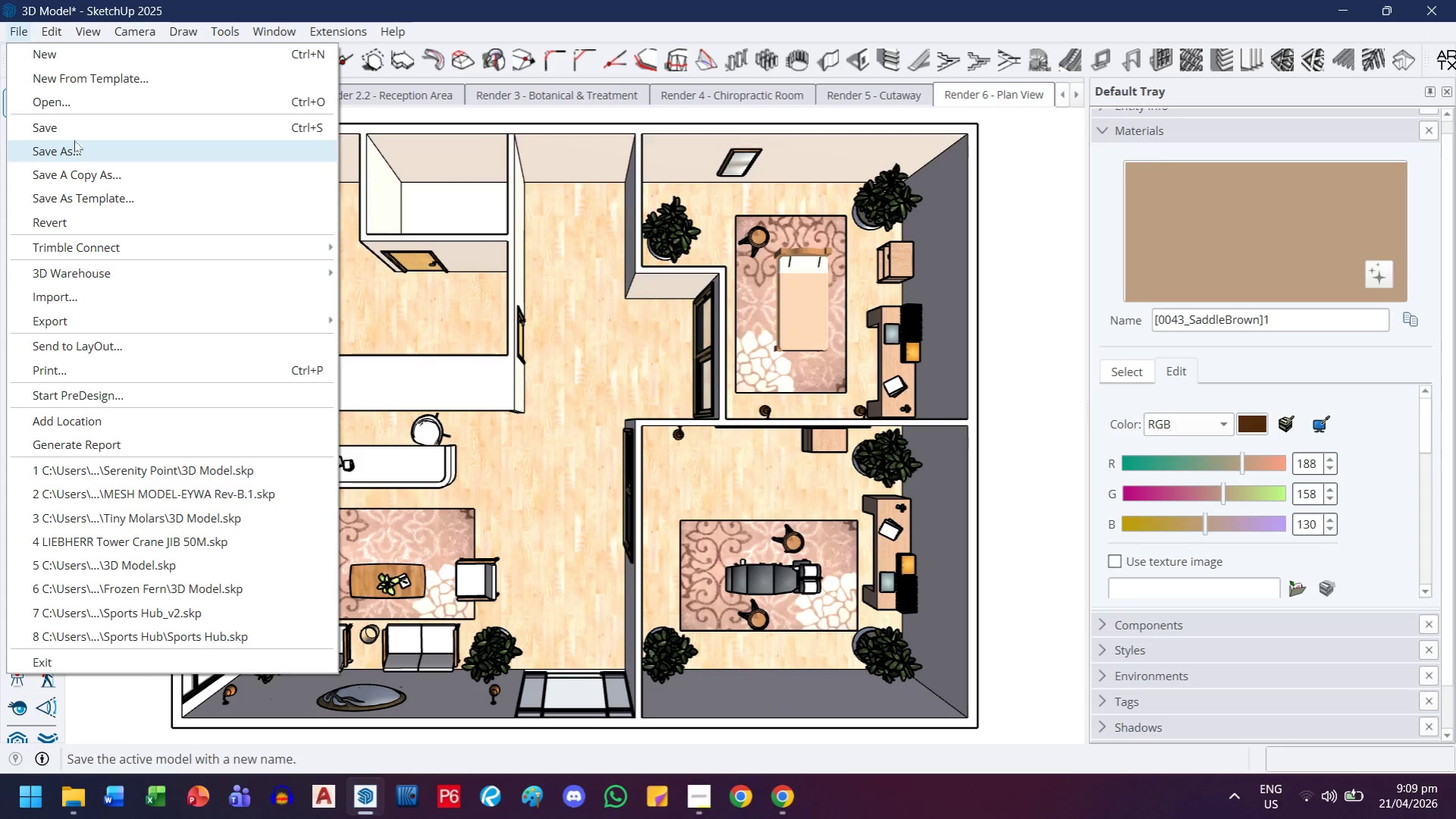 
left_click([80, 131])
 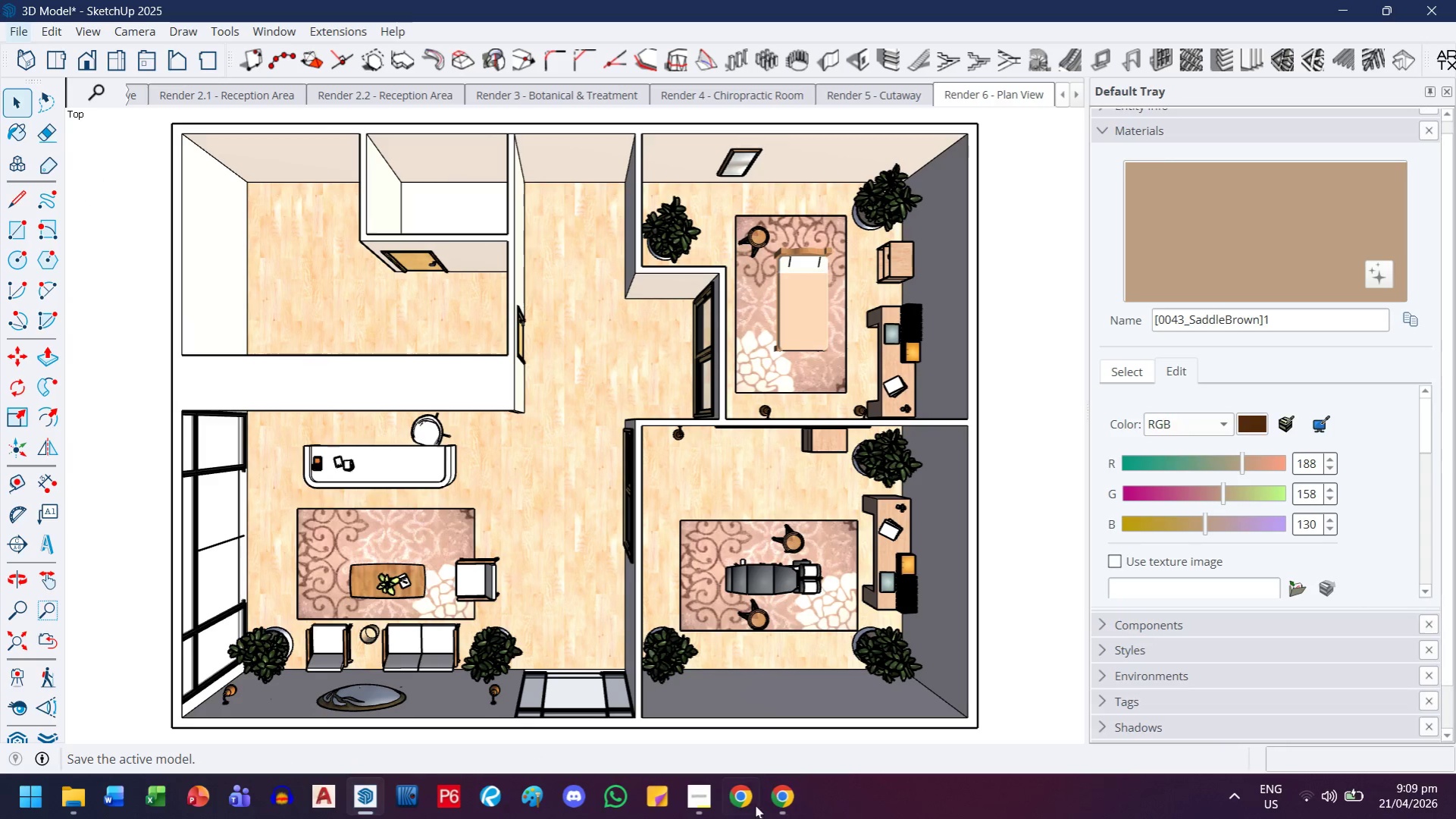 
mouse_move([723, 795])
 